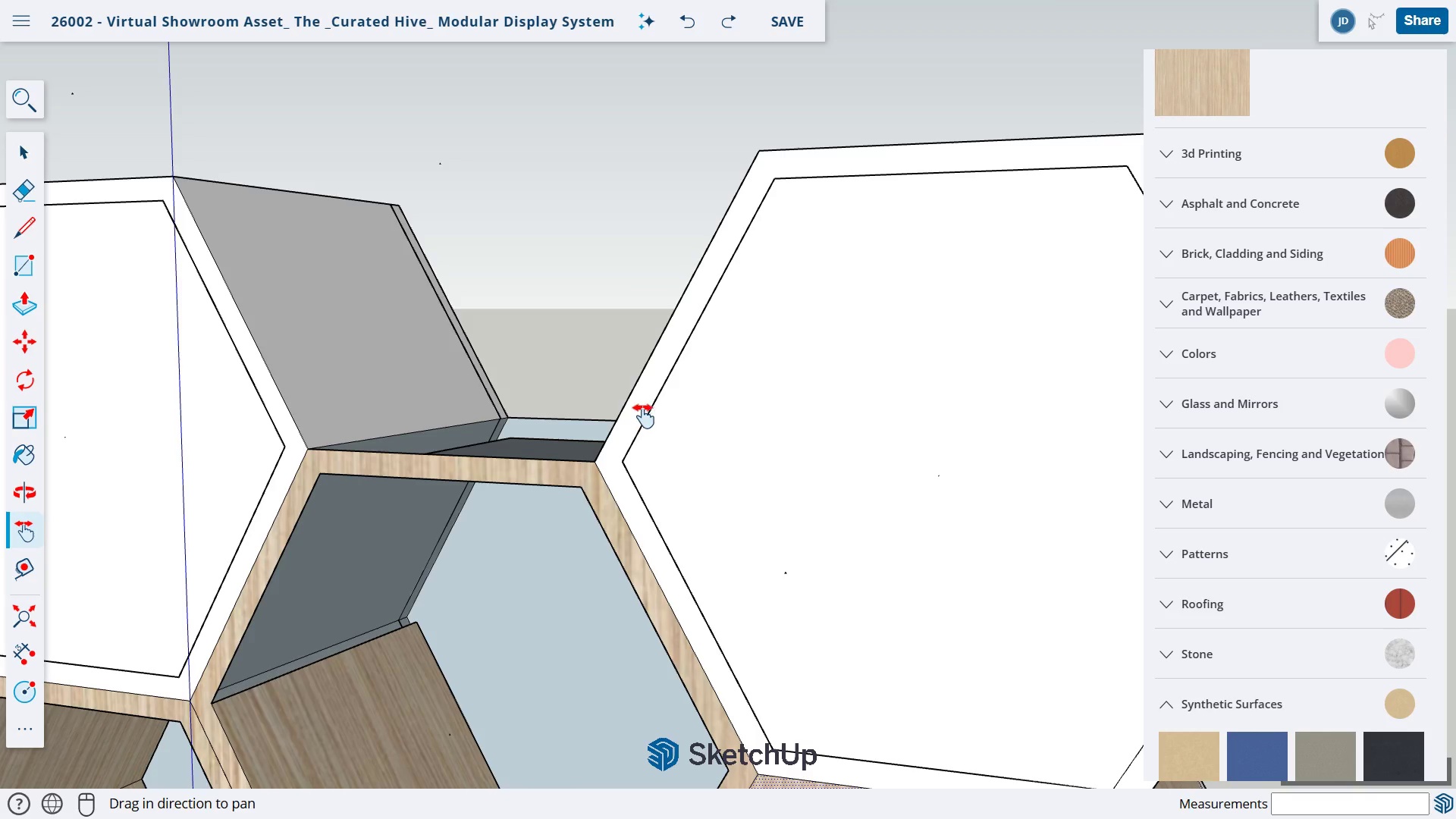 
left_click_drag(start_coordinate=[479, 614], to_coordinate=[499, 475])
 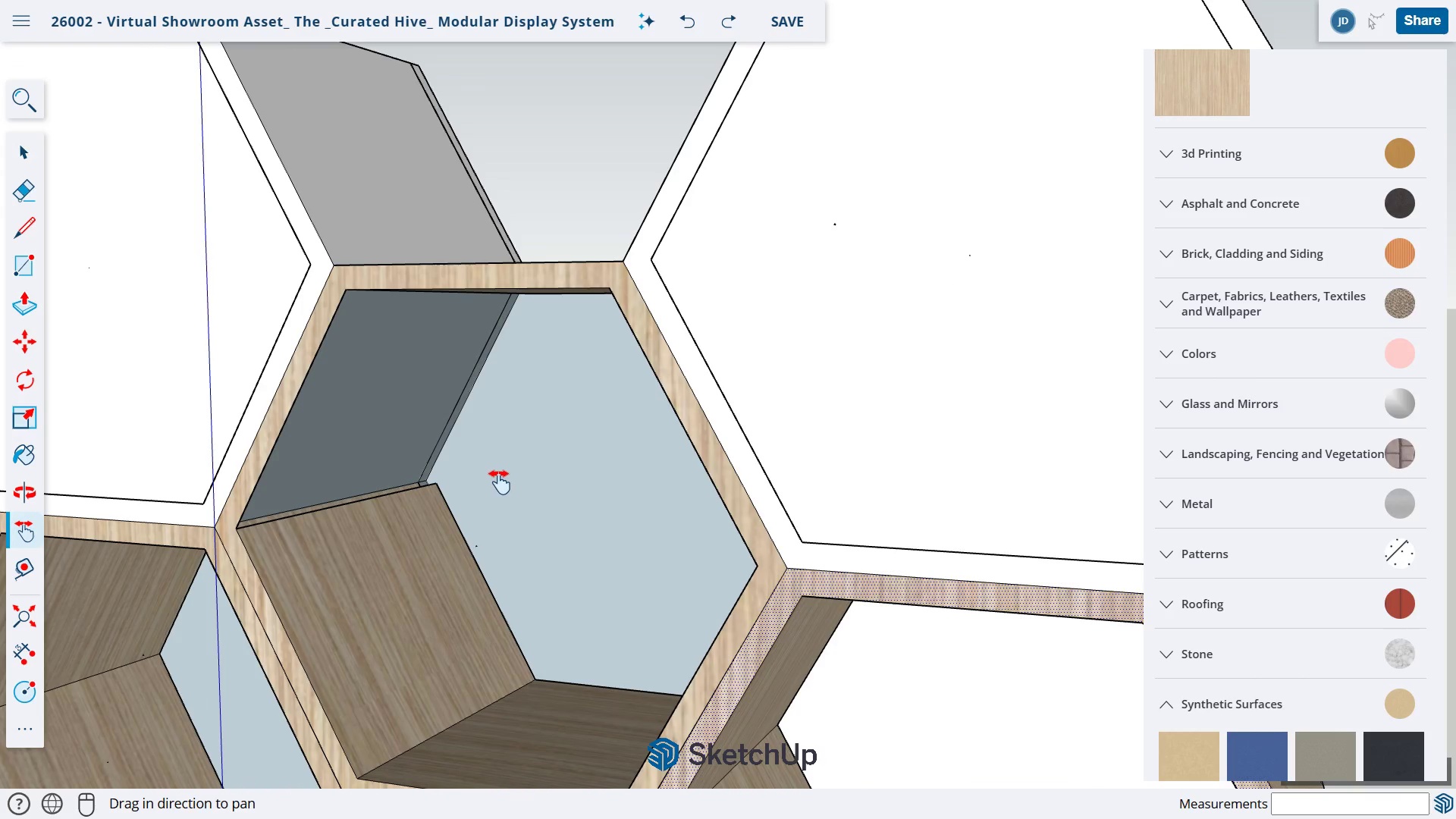 
left_click_drag(start_coordinate=[498, 474], to_coordinate=[515, 550])
 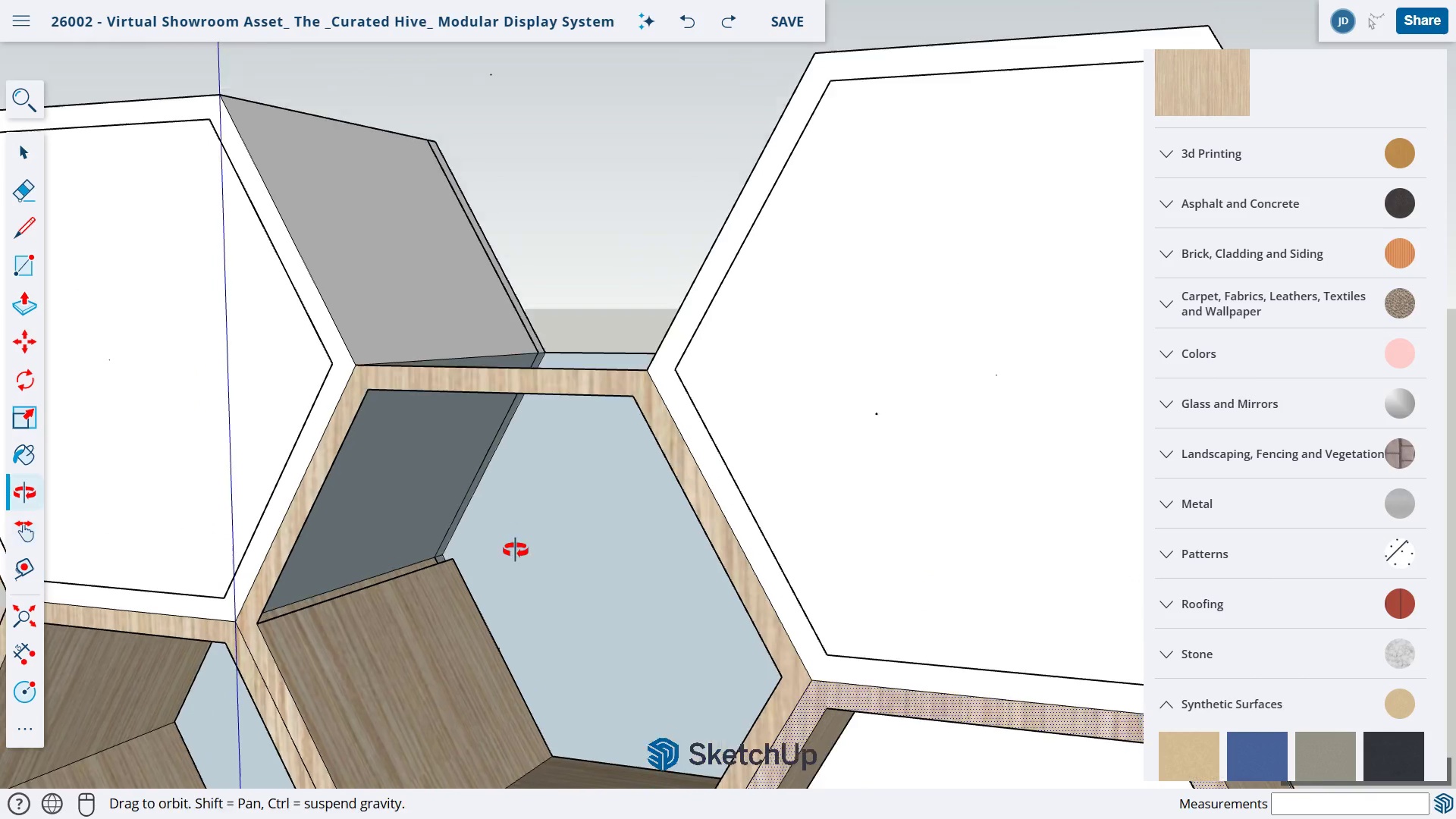 
key(O)
 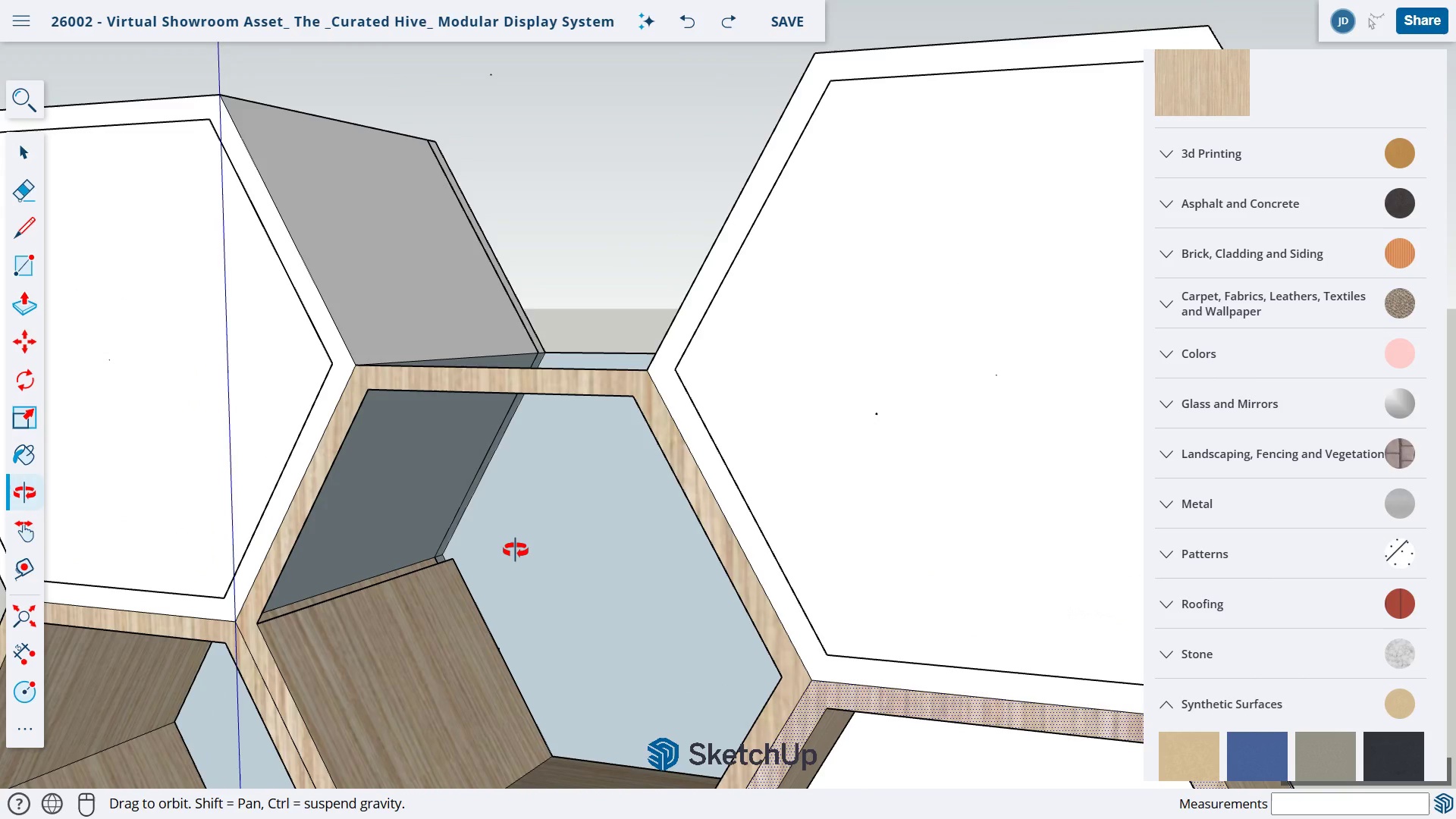 
left_click_drag(start_coordinate=[515, 550], to_coordinate=[572, 463])
 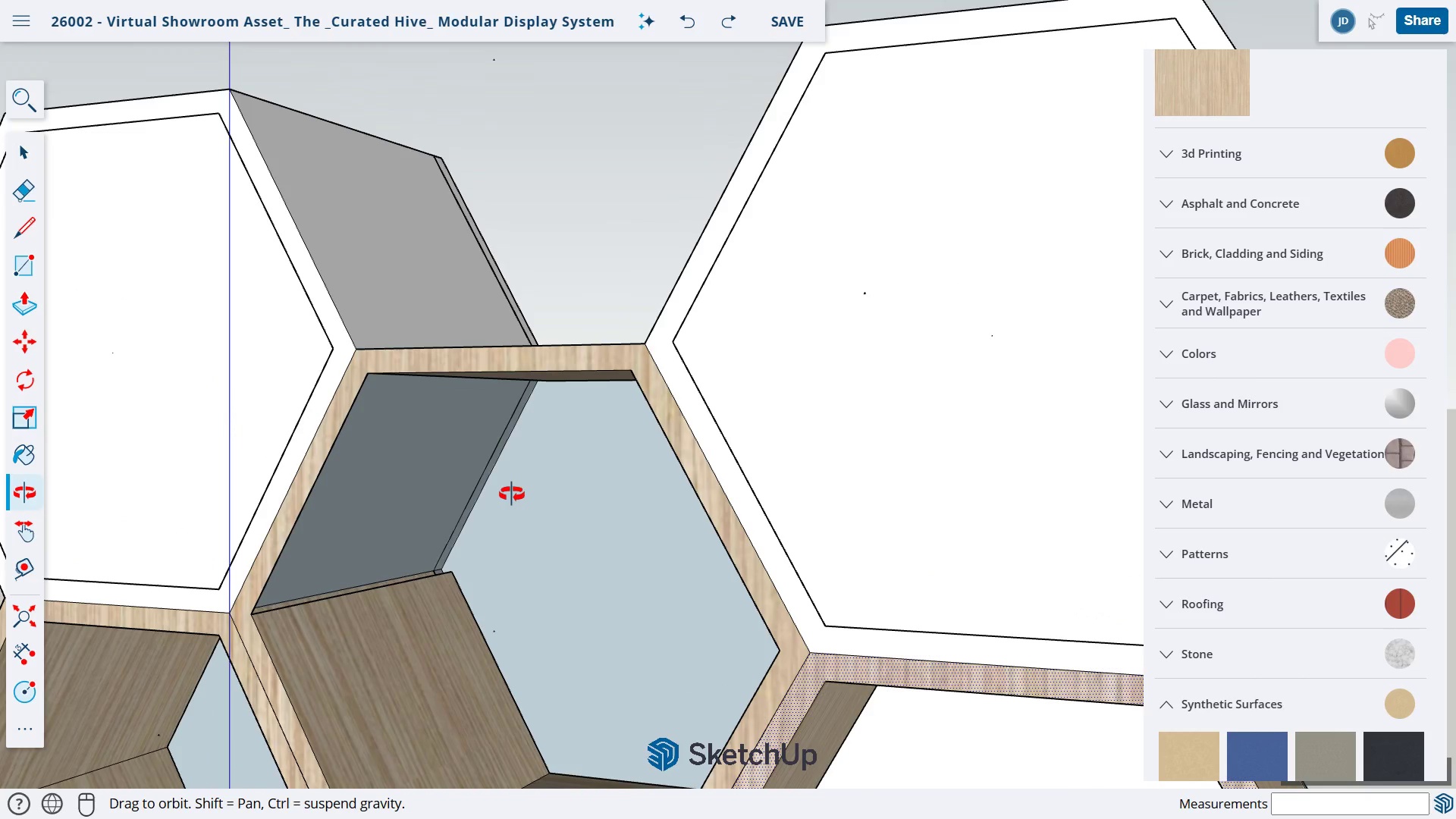 
scroll: coordinate [577, 462], scroll_direction: up, amount: 4.0
 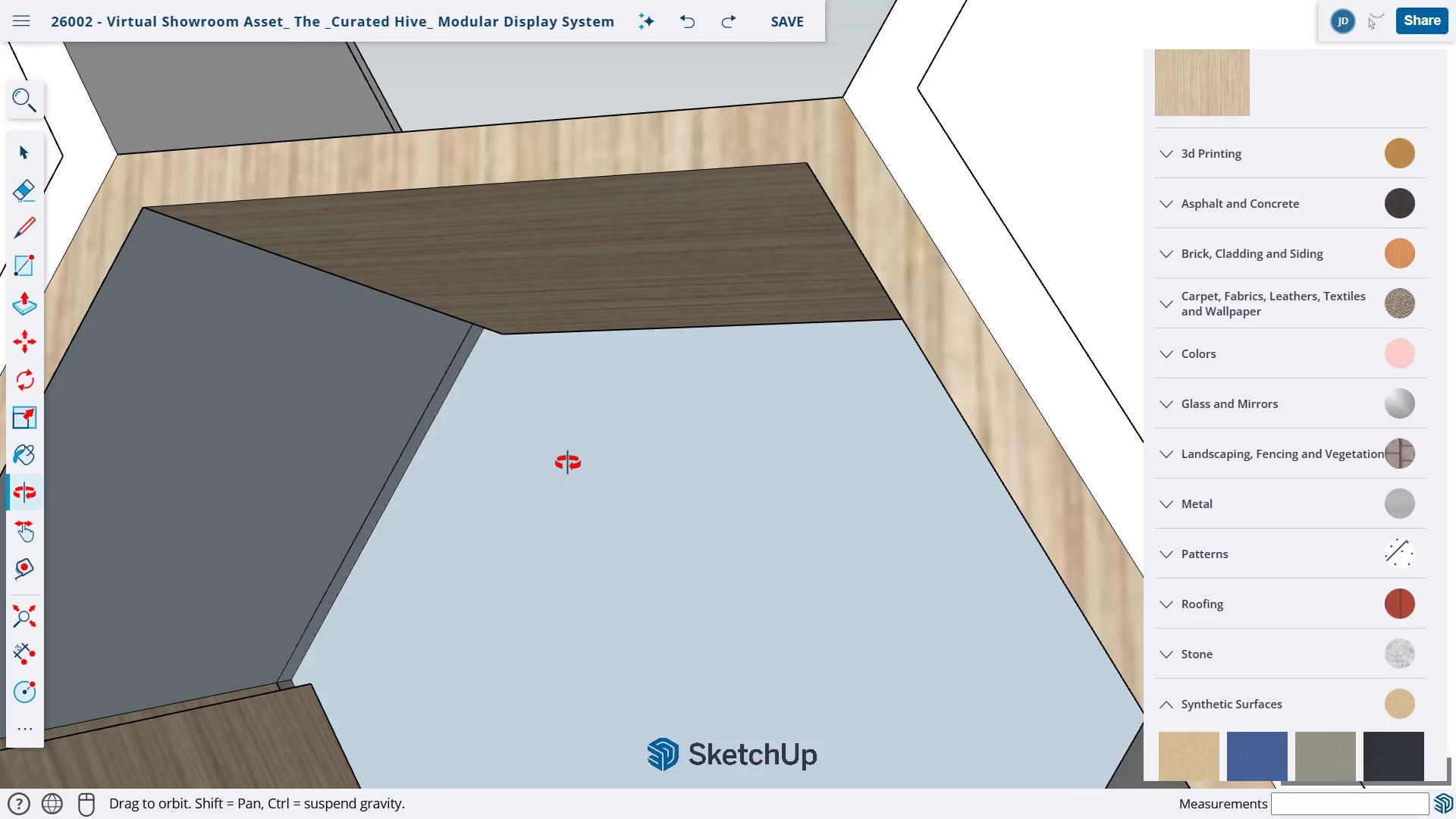 
key(L)
 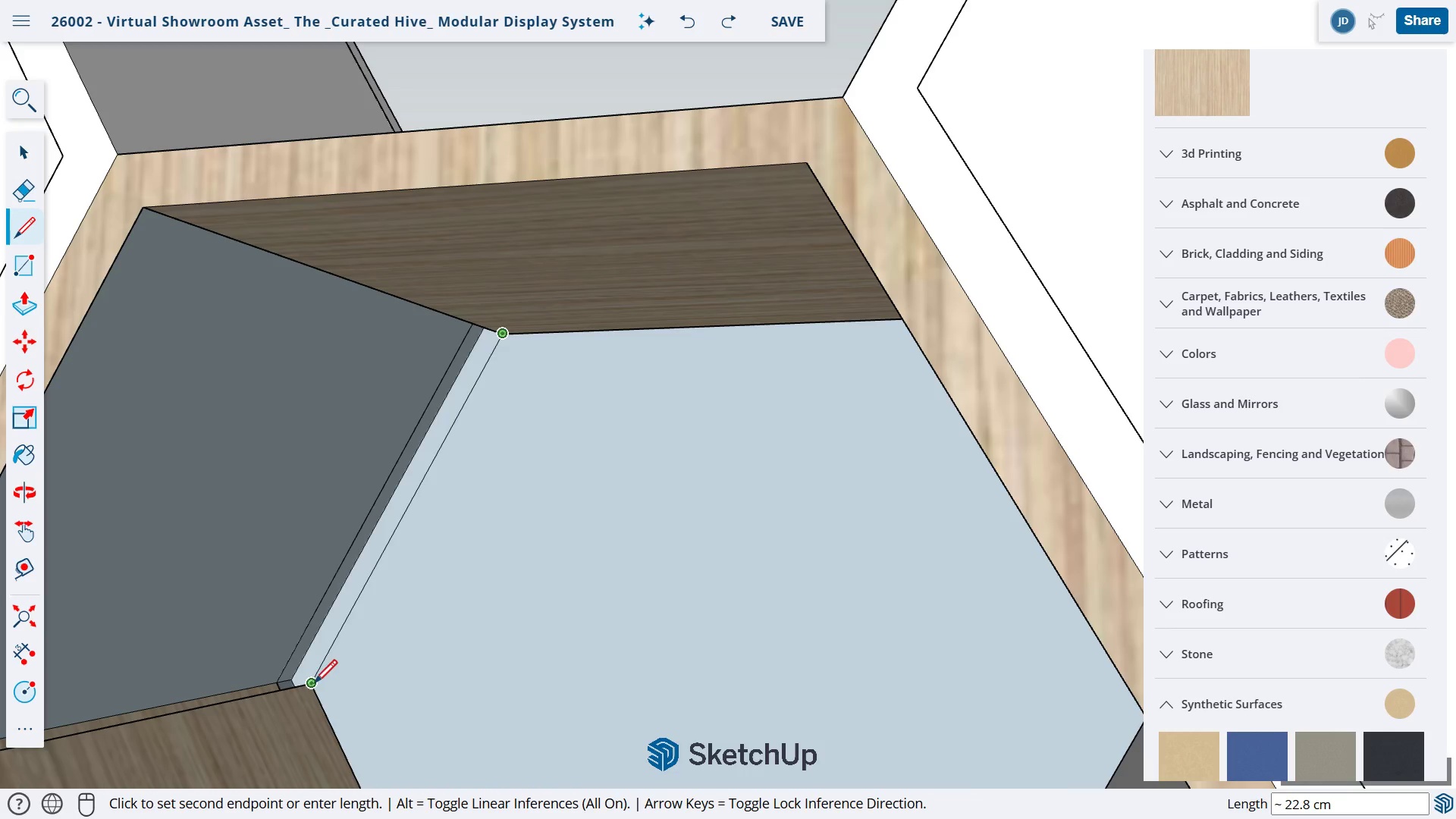 
left_click([310, 685])
 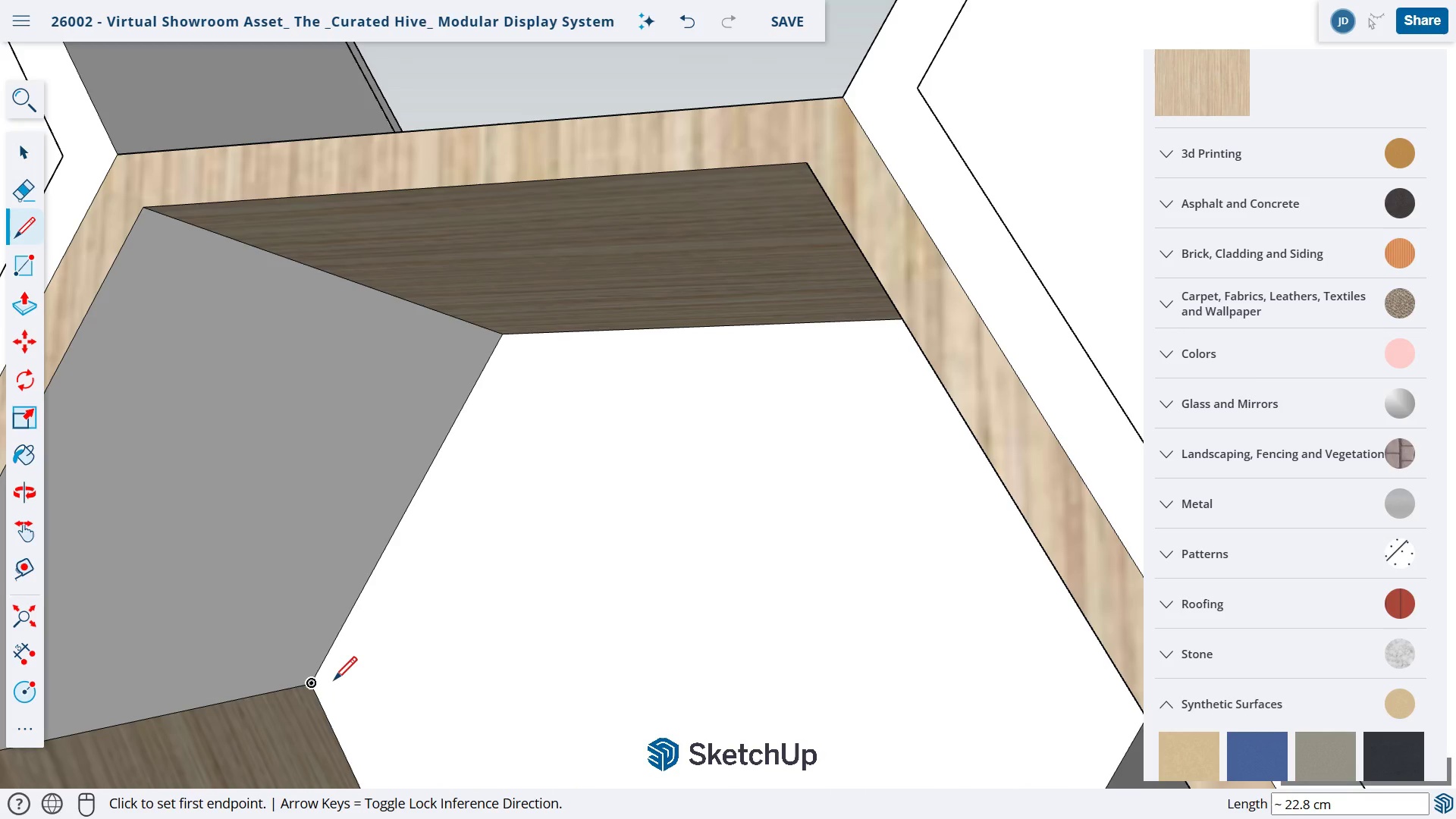 
scroll: coordinate [377, 668], scroll_direction: down, amount: 13.0
 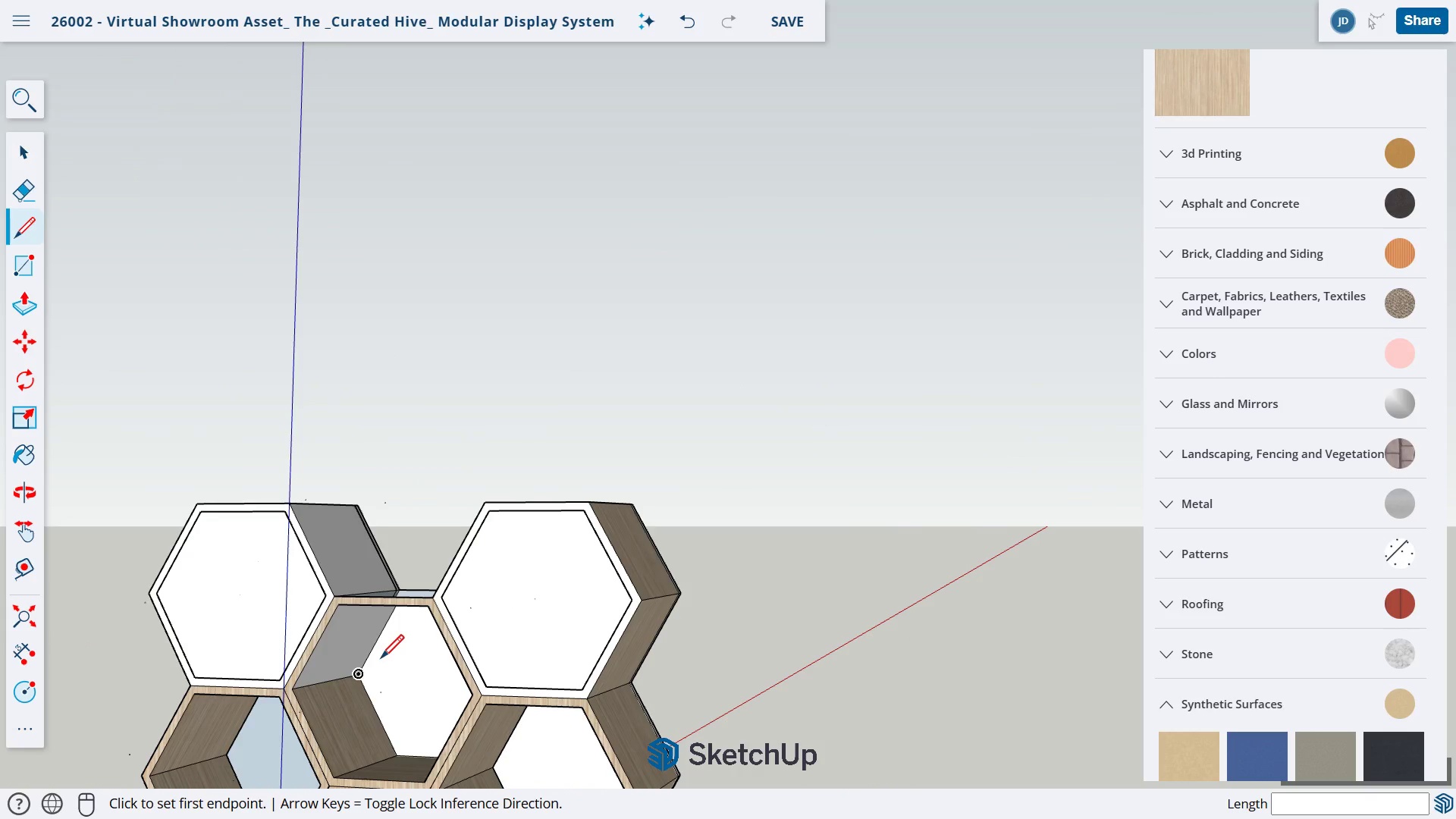 
type(pp)
 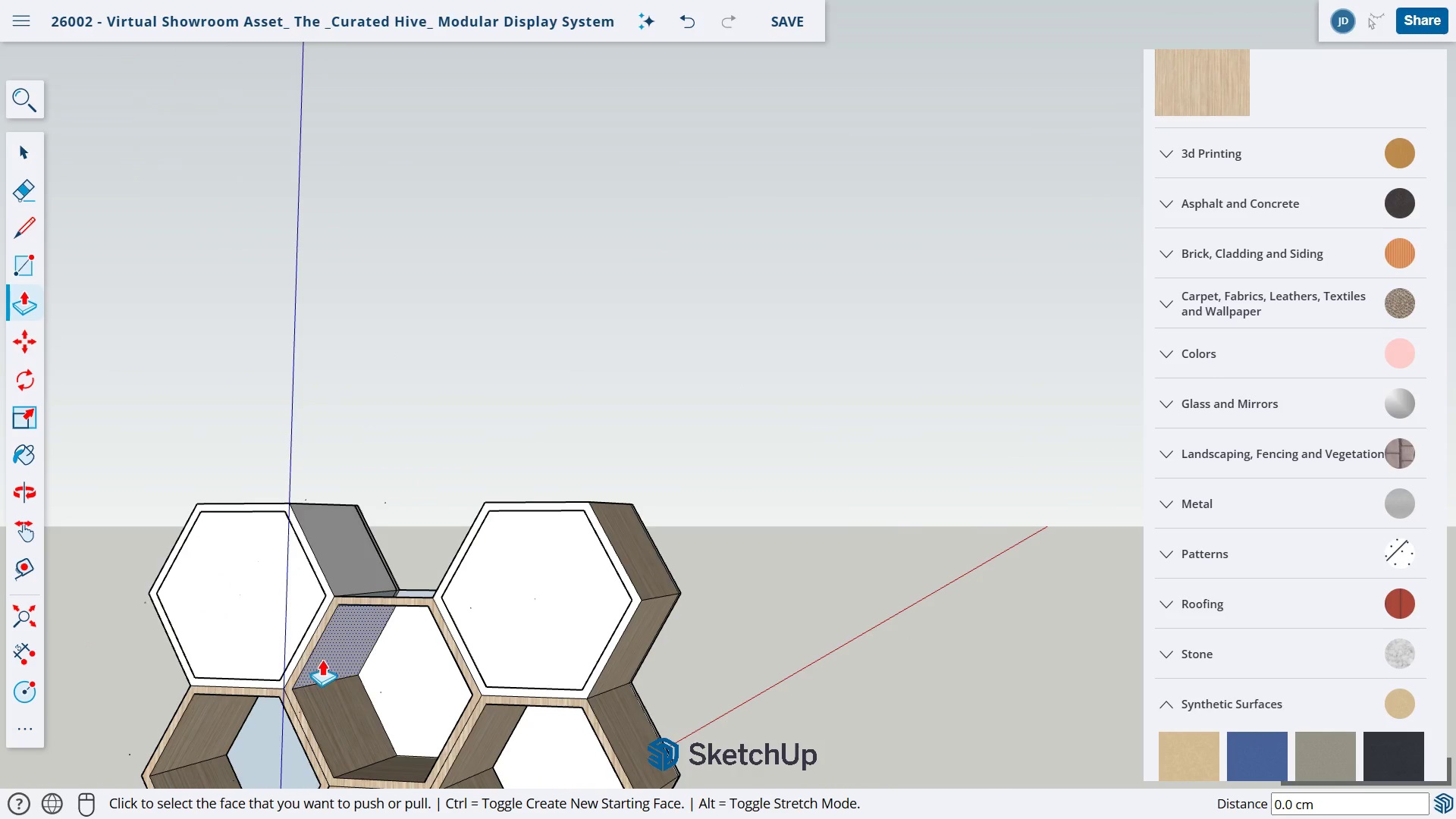 
scroll: coordinate [329, 661], scroll_direction: up, amount: 10.0
 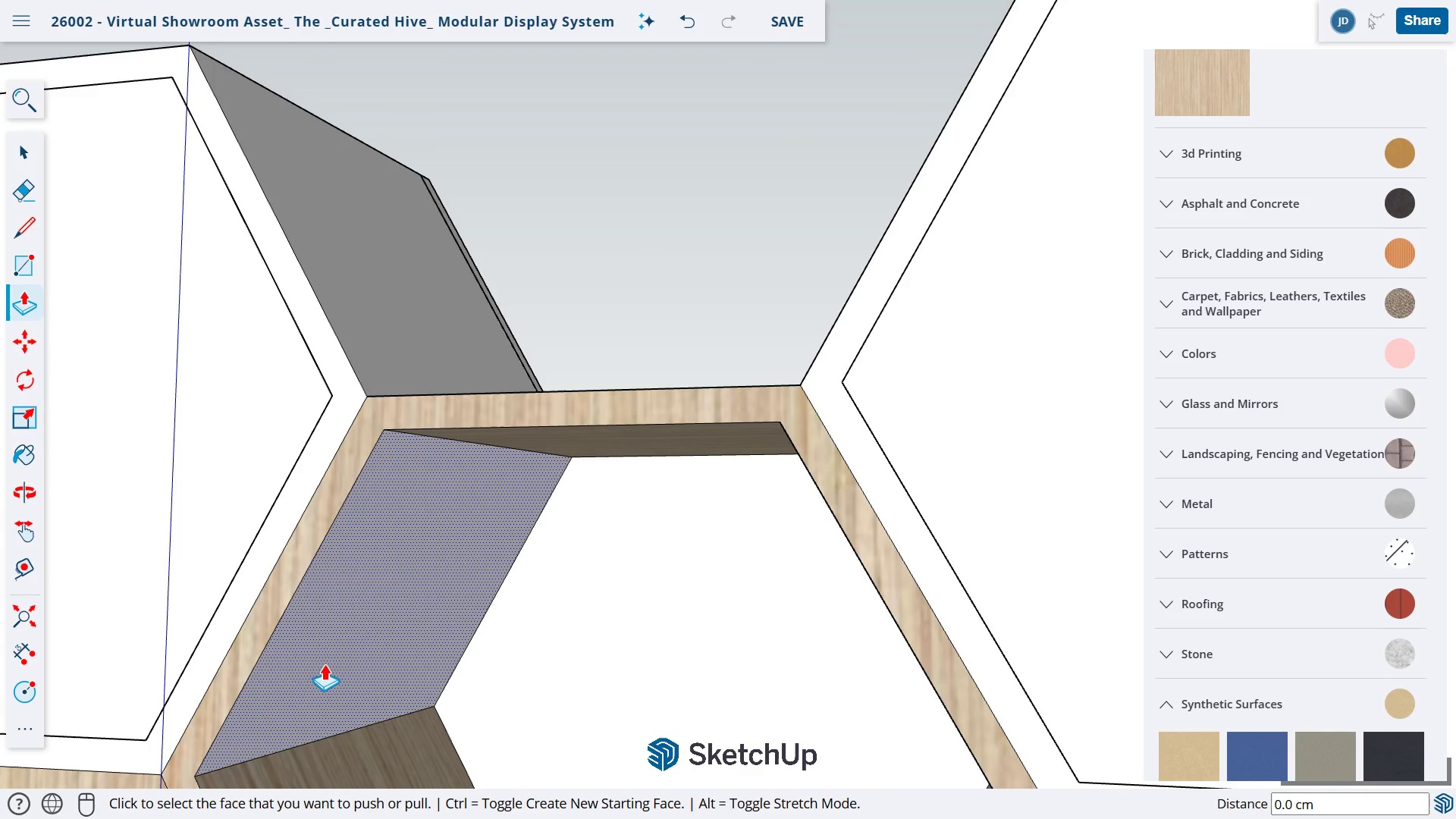 
scroll: coordinate [325, 664], scroll_direction: down, amount: 4.0
 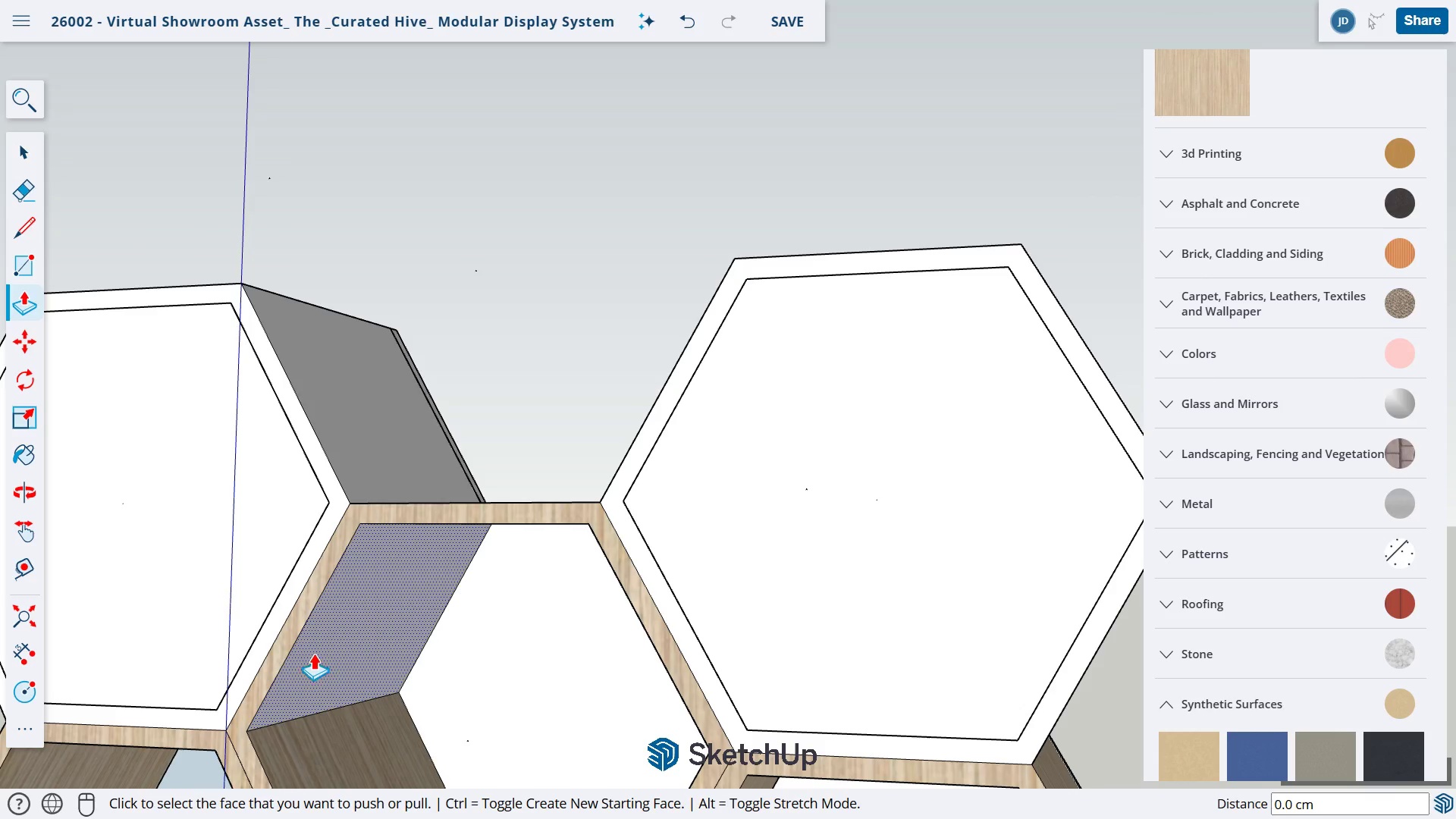 
key(E)
 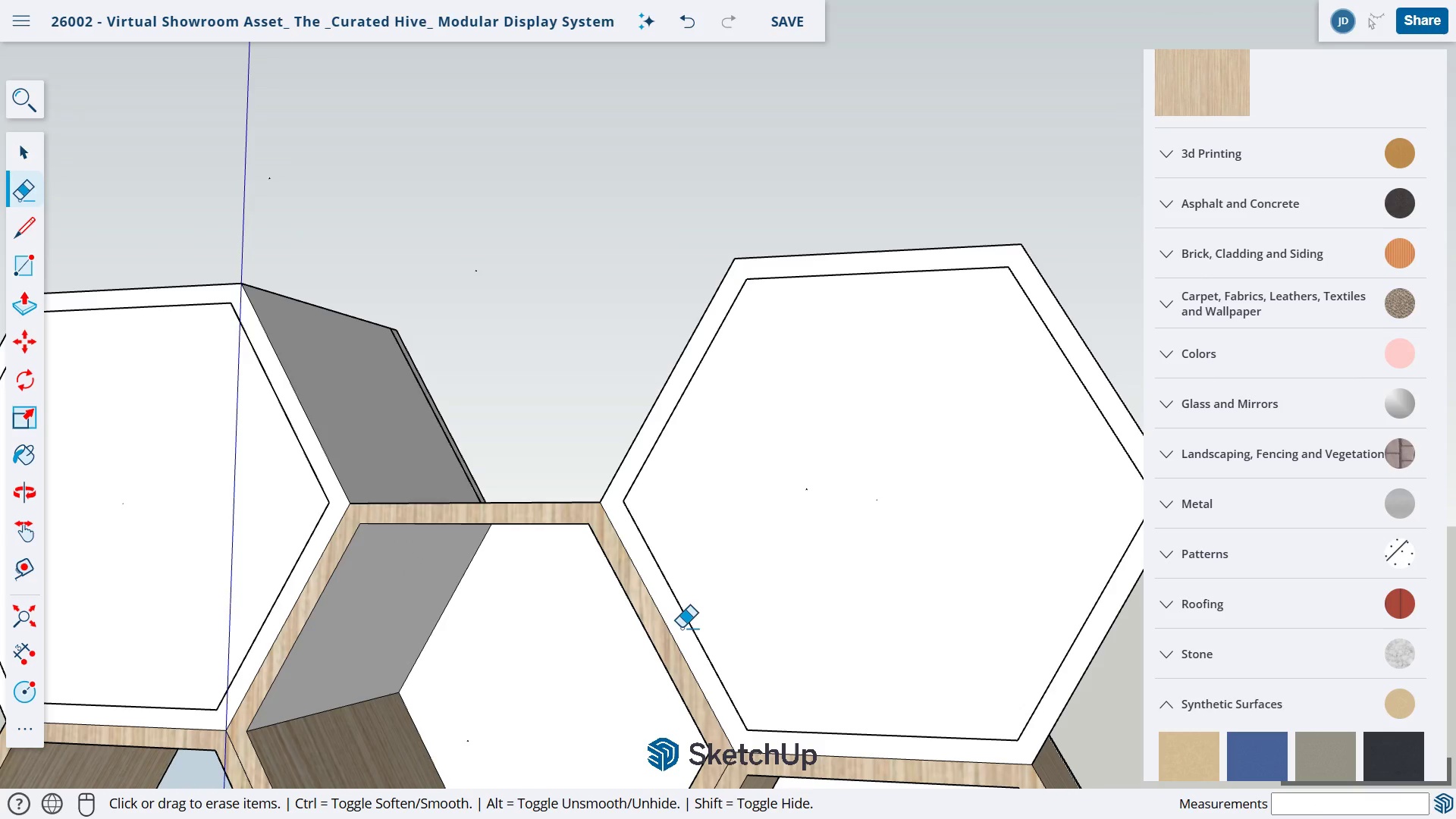 
left_click_drag(start_coordinate=[689, 623], to_coordinate=[695, 620])
 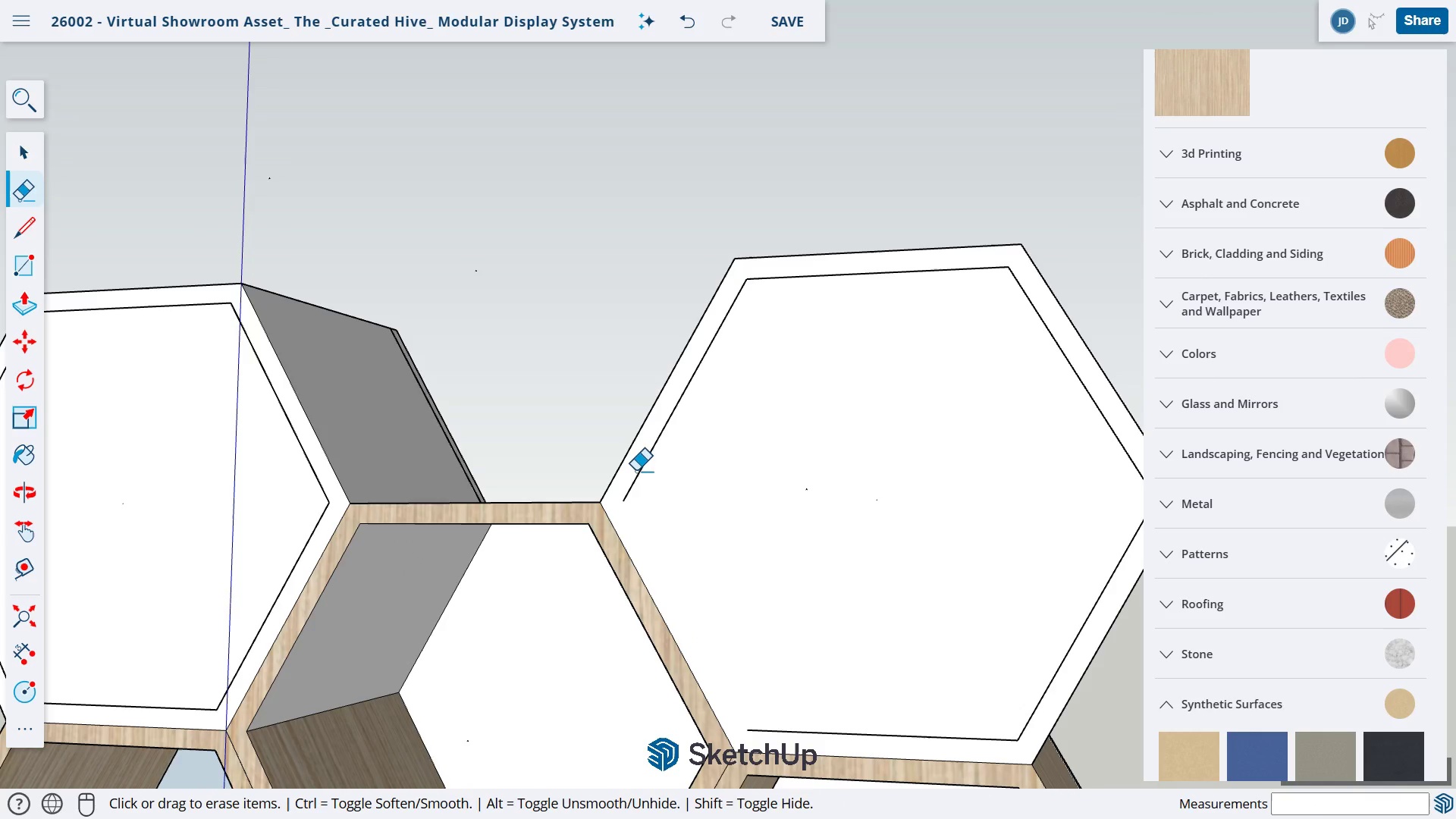 
left_click_drag(start_coordinate=[637, 471], to_coordinate=[646, 474])
 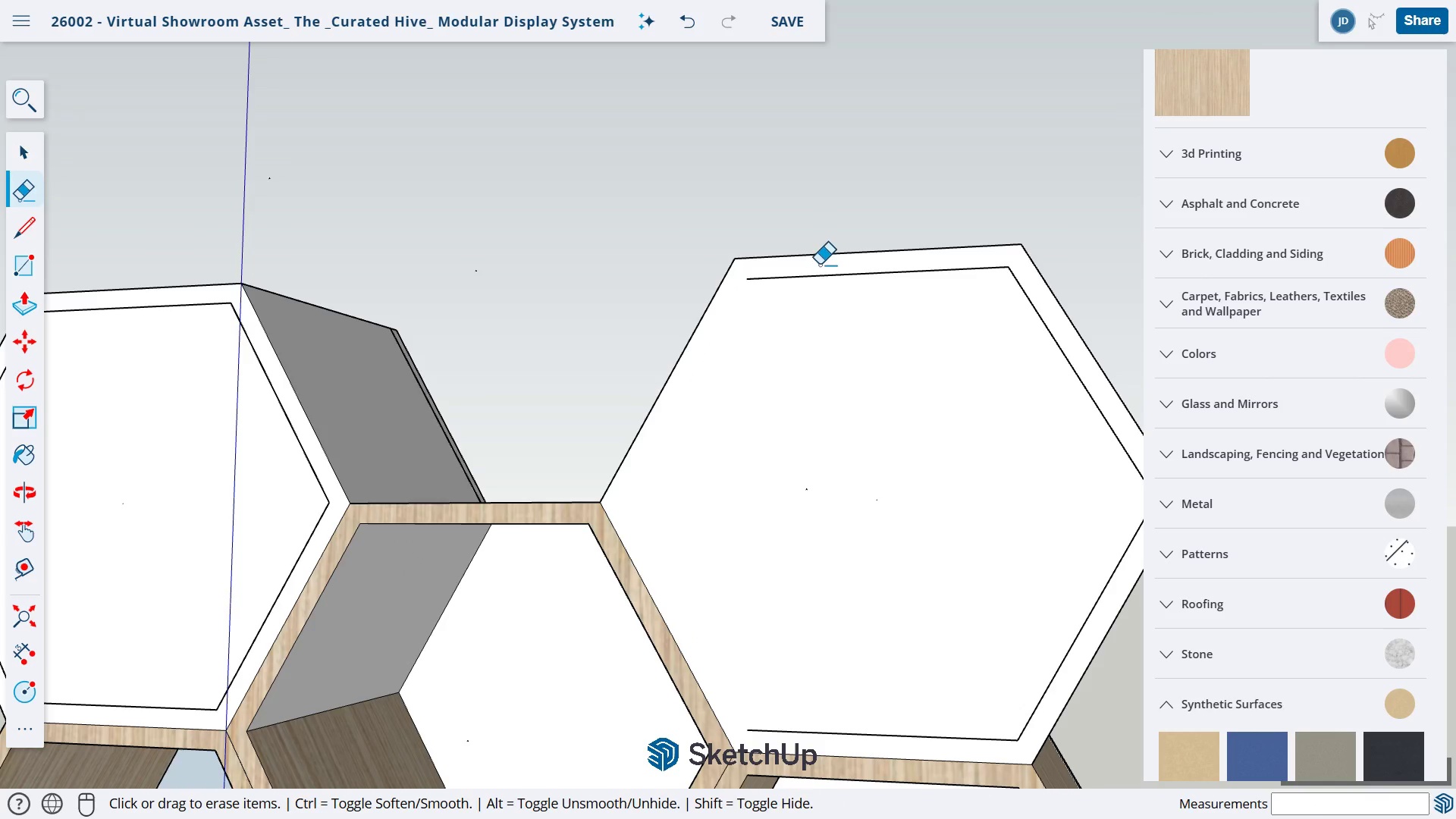 
left_click_drag(start_coordinate=[821, 265], to_coordinate=[825, 278])
 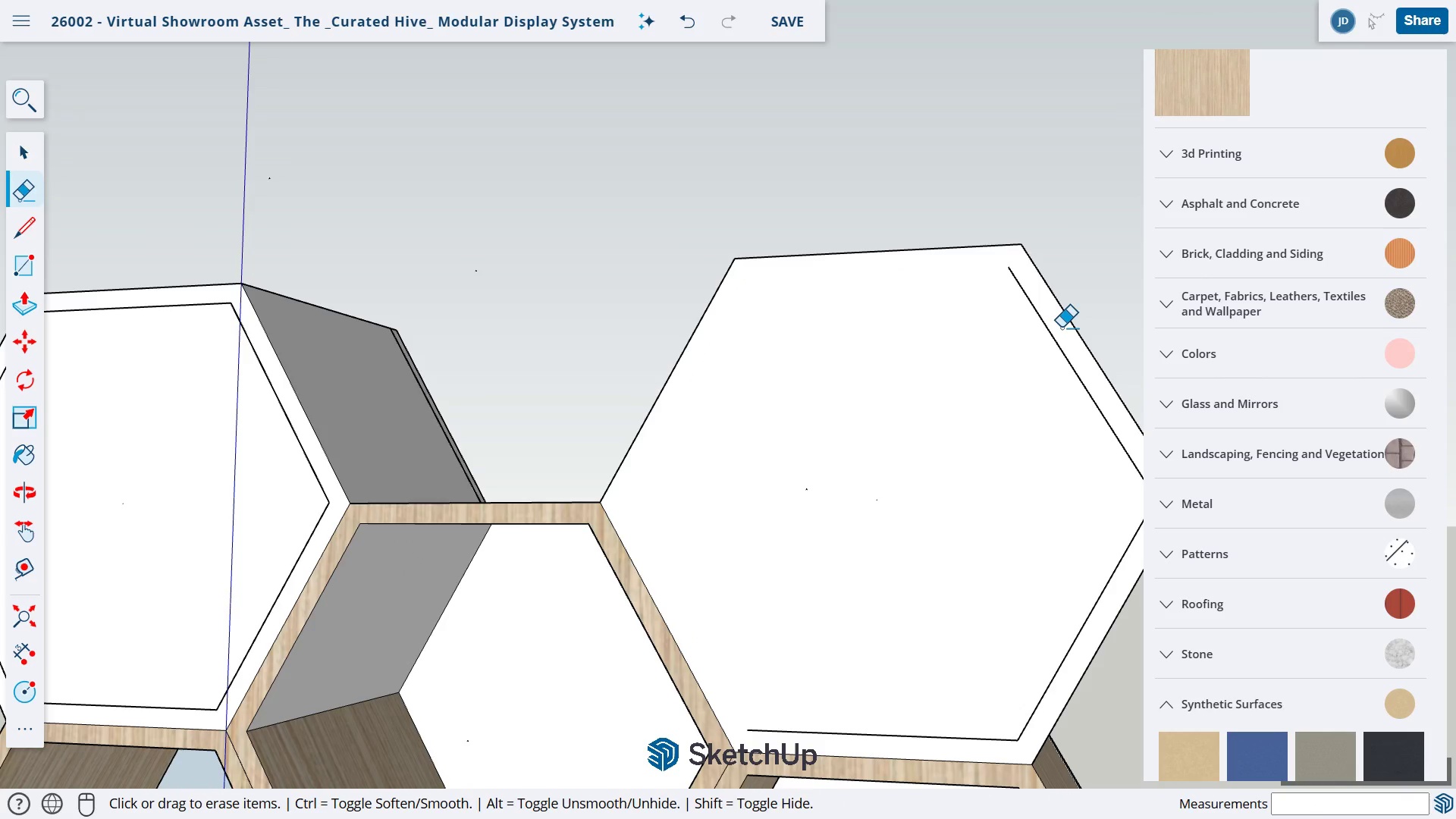 
left_click_drag(start_coordinate=[1062, 328], to_coordinate=[1048, 337])
 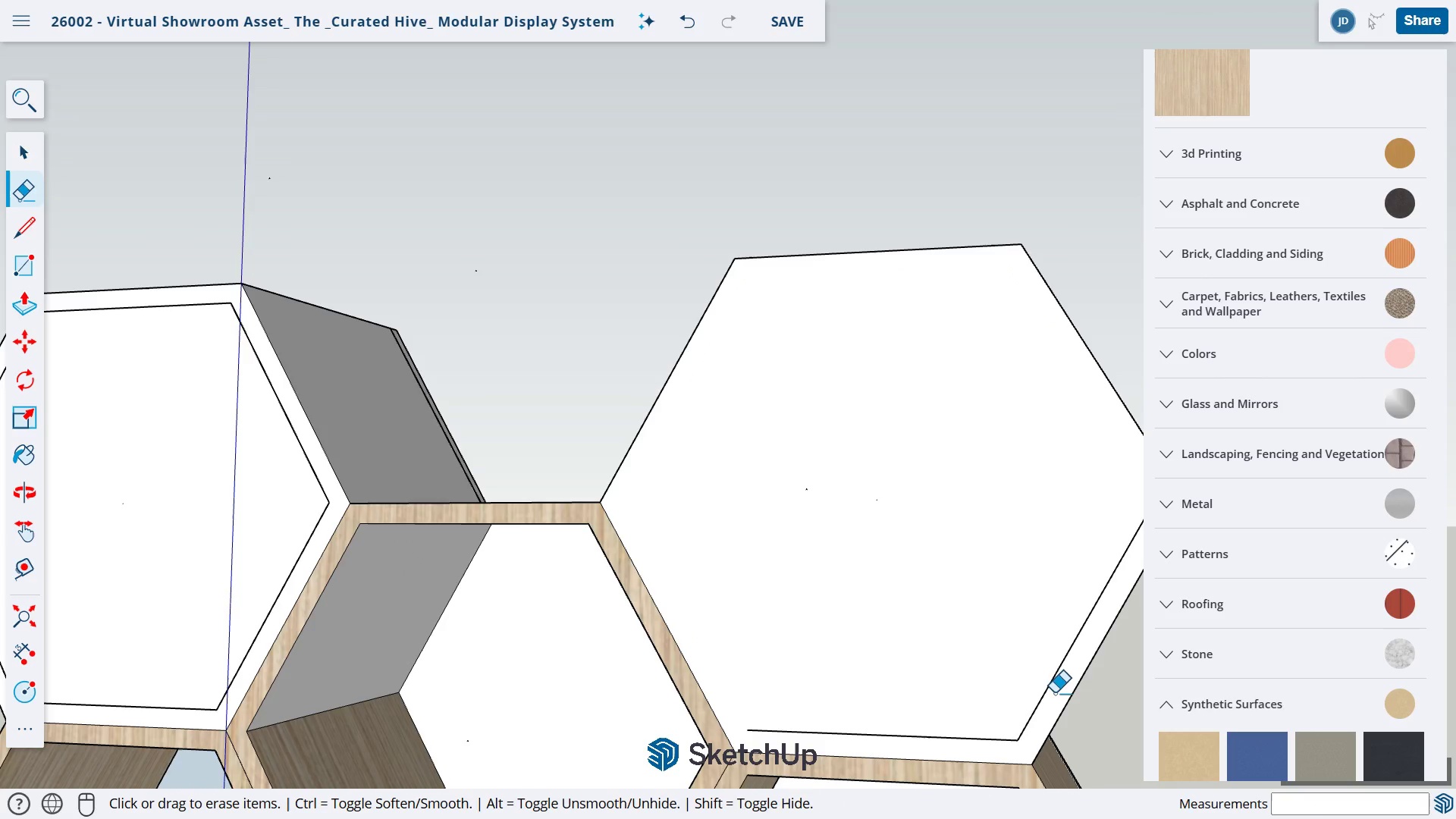 
left_click_drag(start_coordinate=[1056, 693], to_coordinate=[1019, 675])
 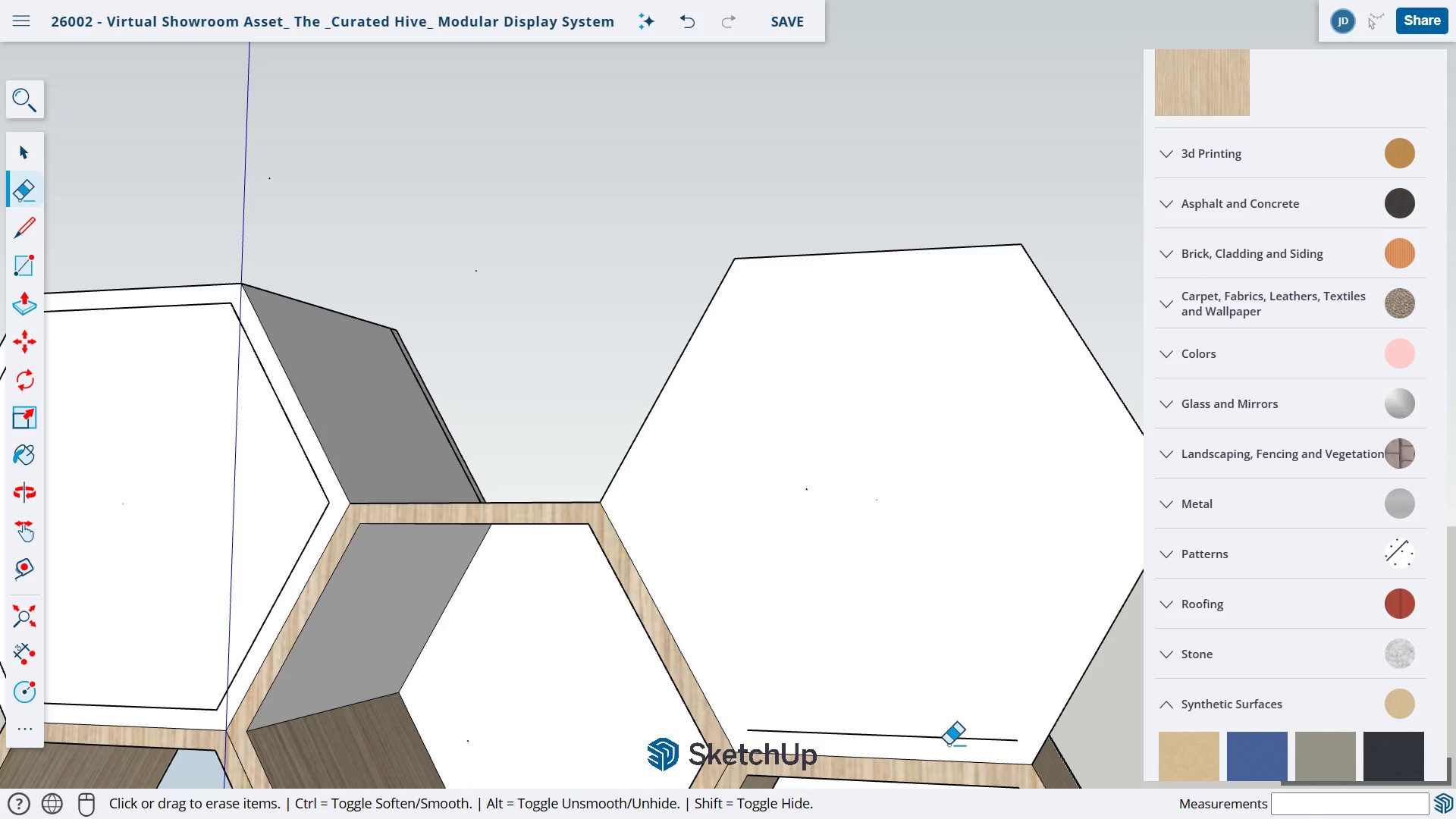 
left_click_drag(start_coordinate=[949, 745], to_coordinate=[950, 723])
 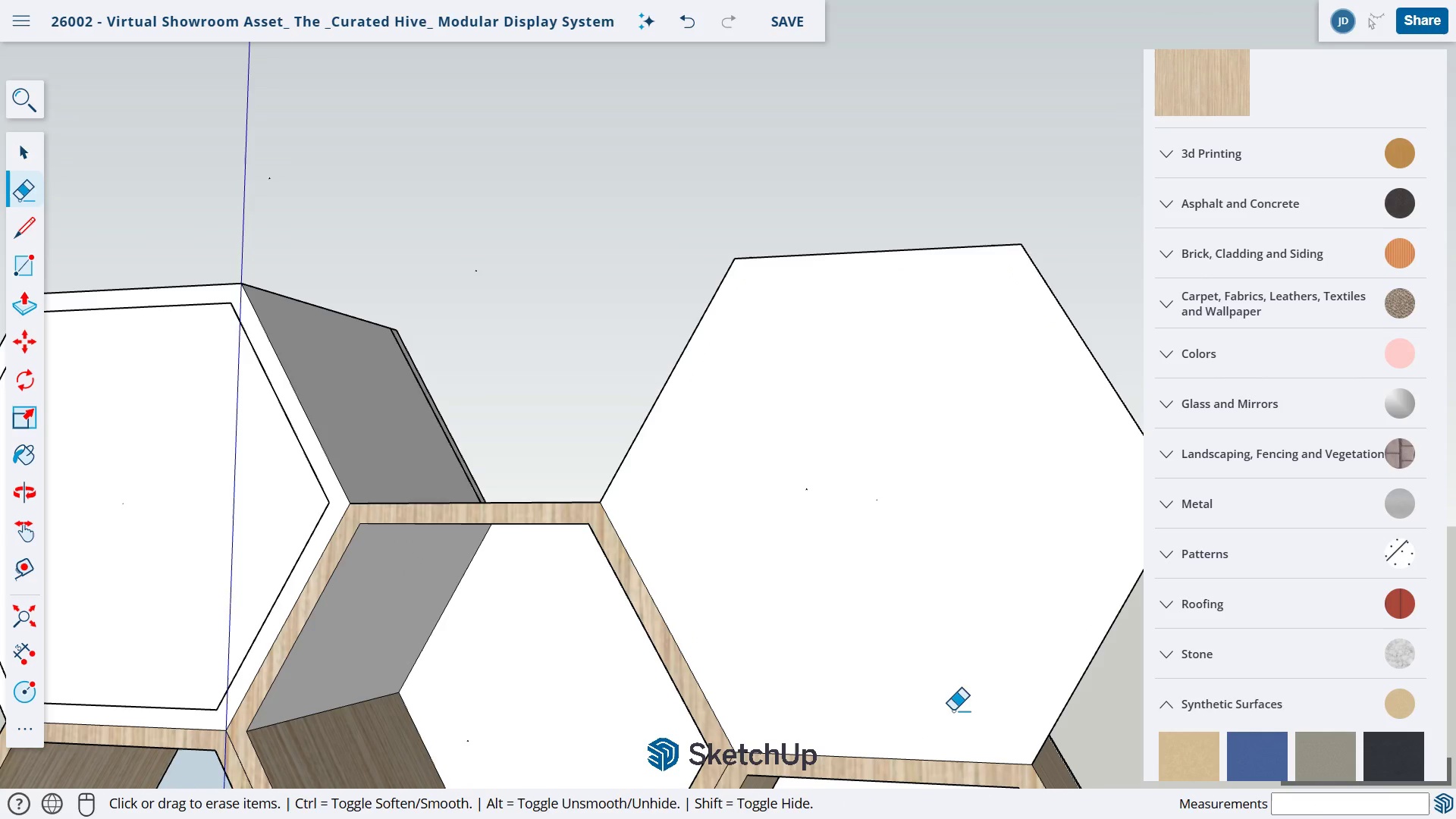 
key(Control+Z)
 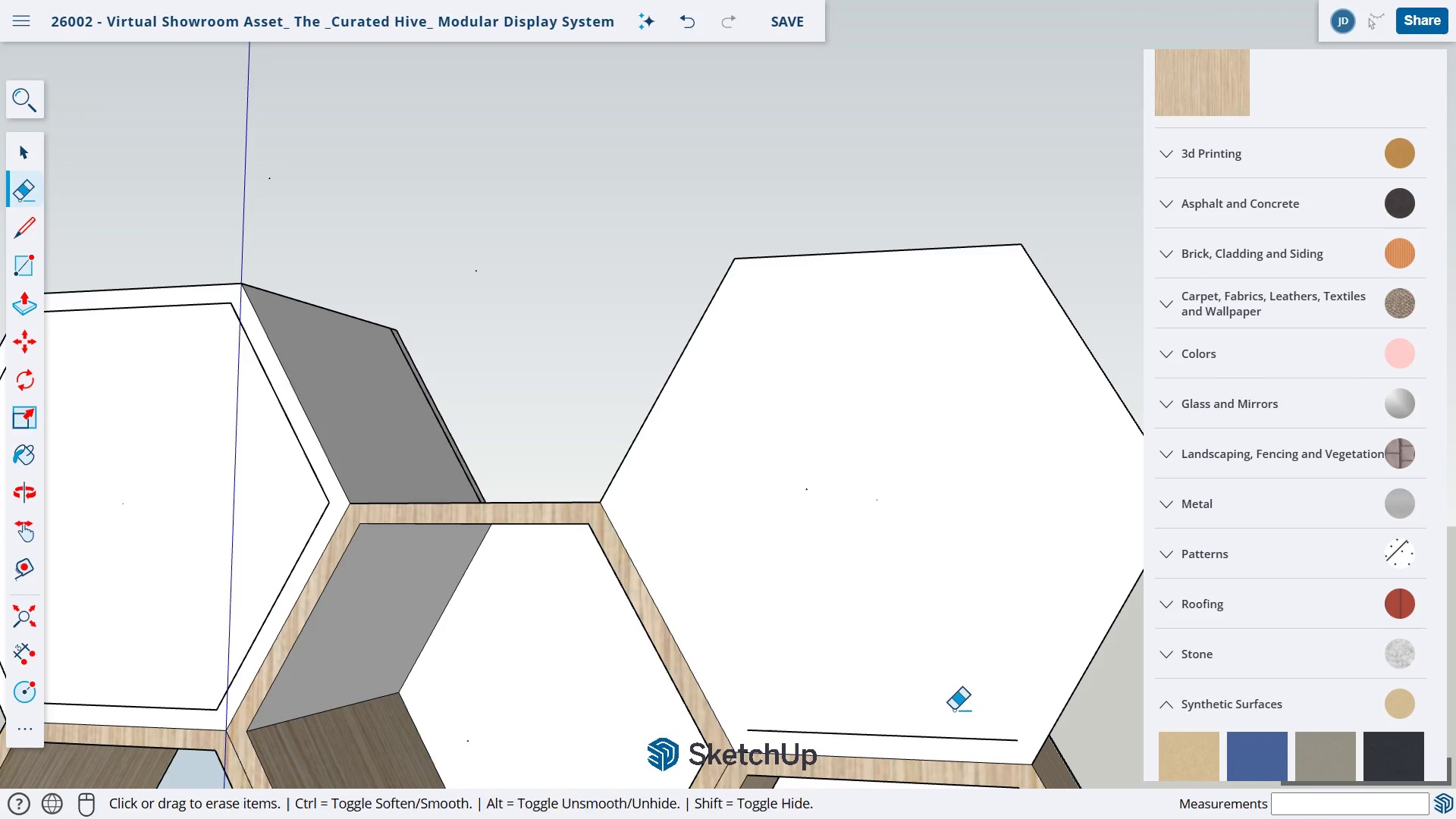 
key(Control+Z)
 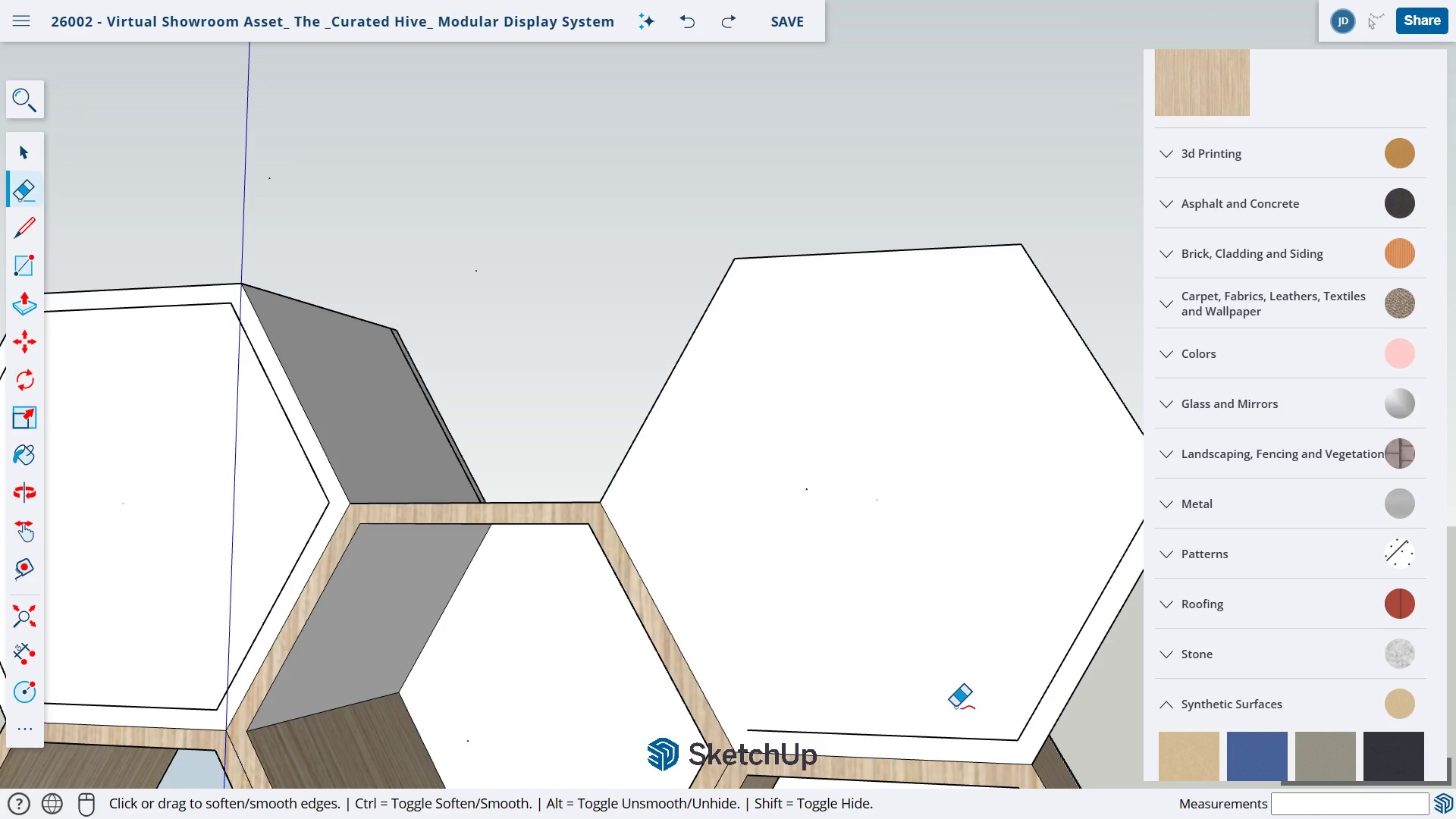 
key(Control+Z)
 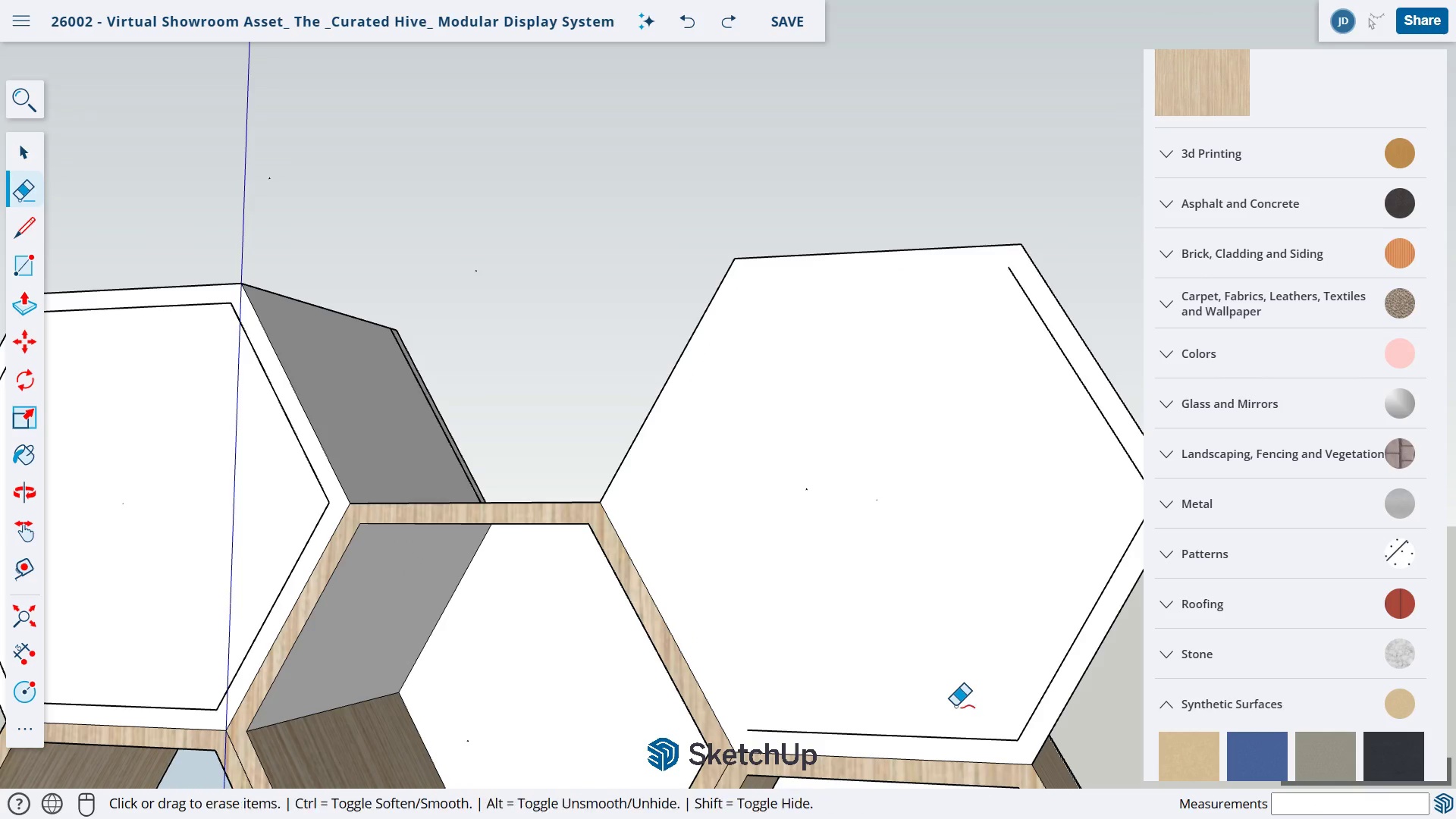 
key(Control+Z)
 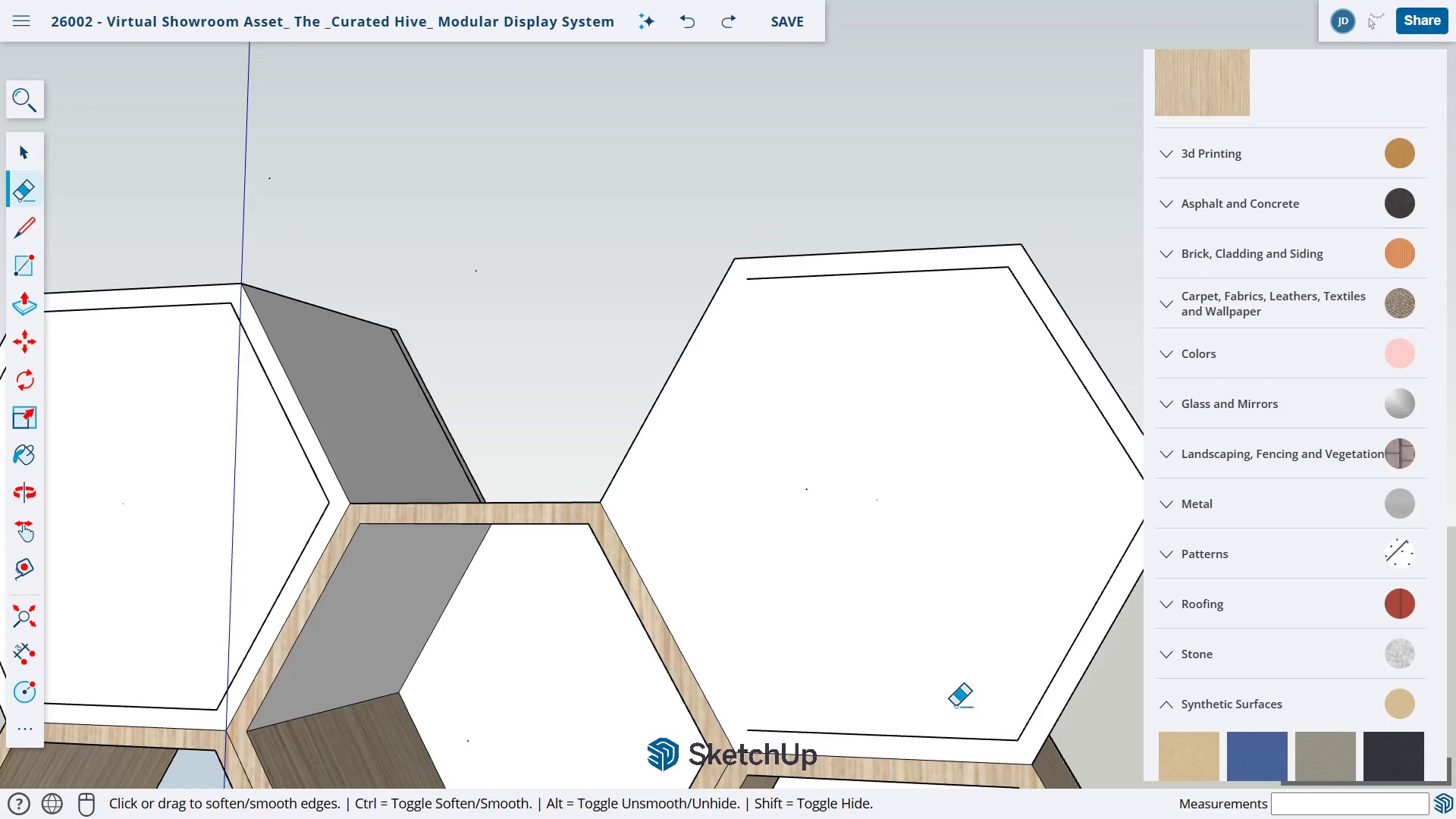 
key(Control+Z)
 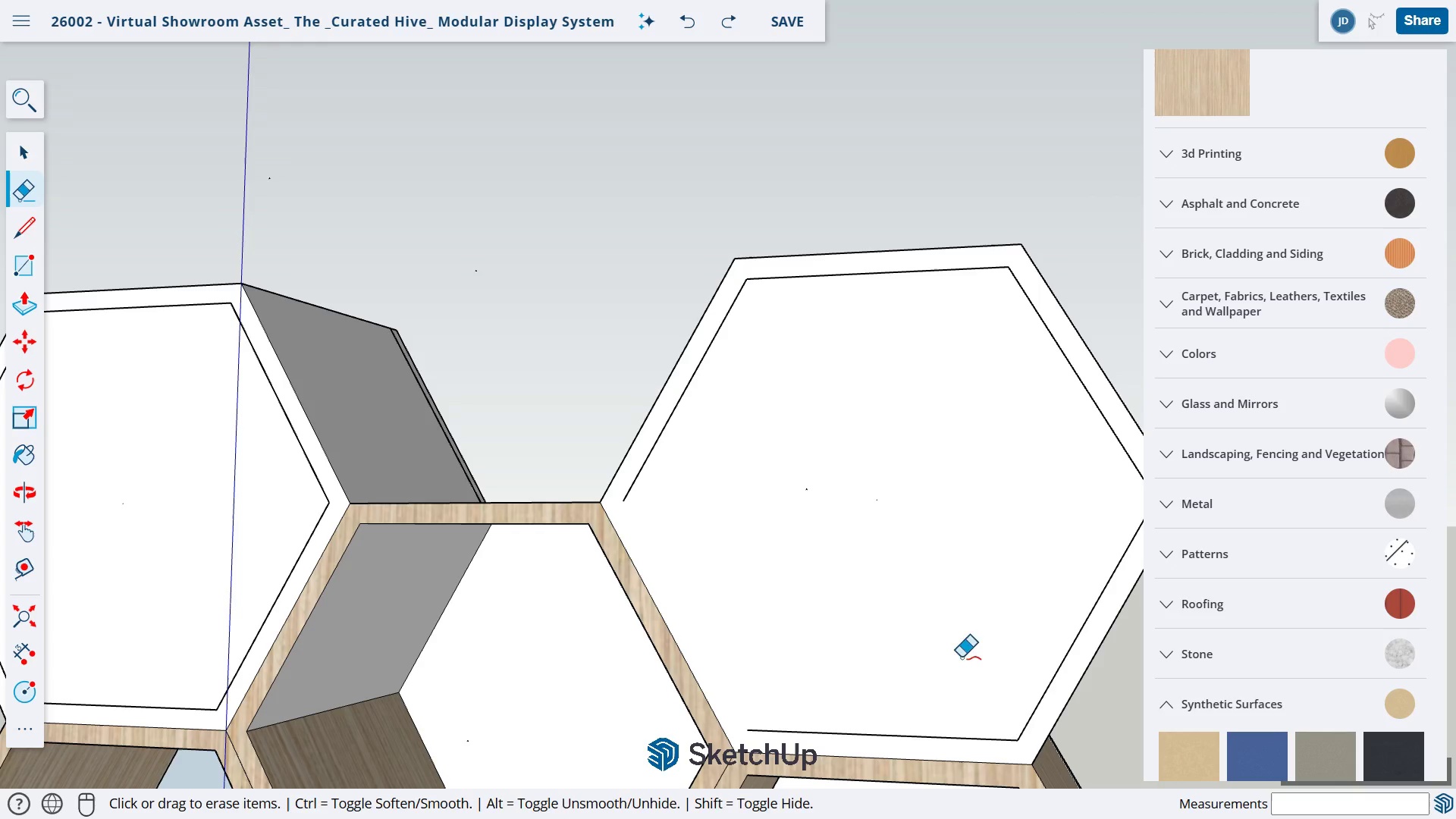 
key(Control+Z)
 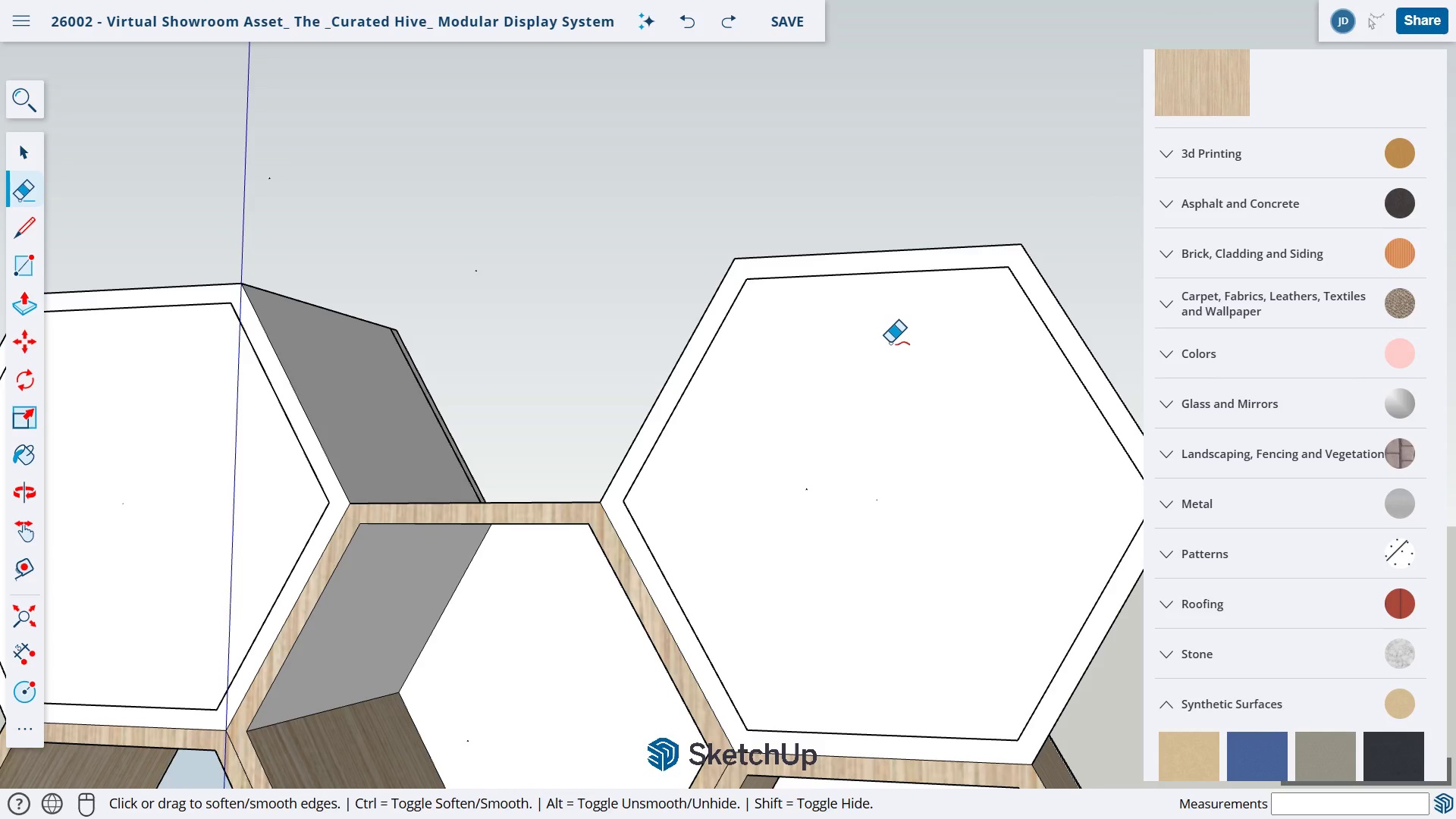 
left_click_drag(start_coordinate=[876, 255], to_coordinate=[876, 247])
 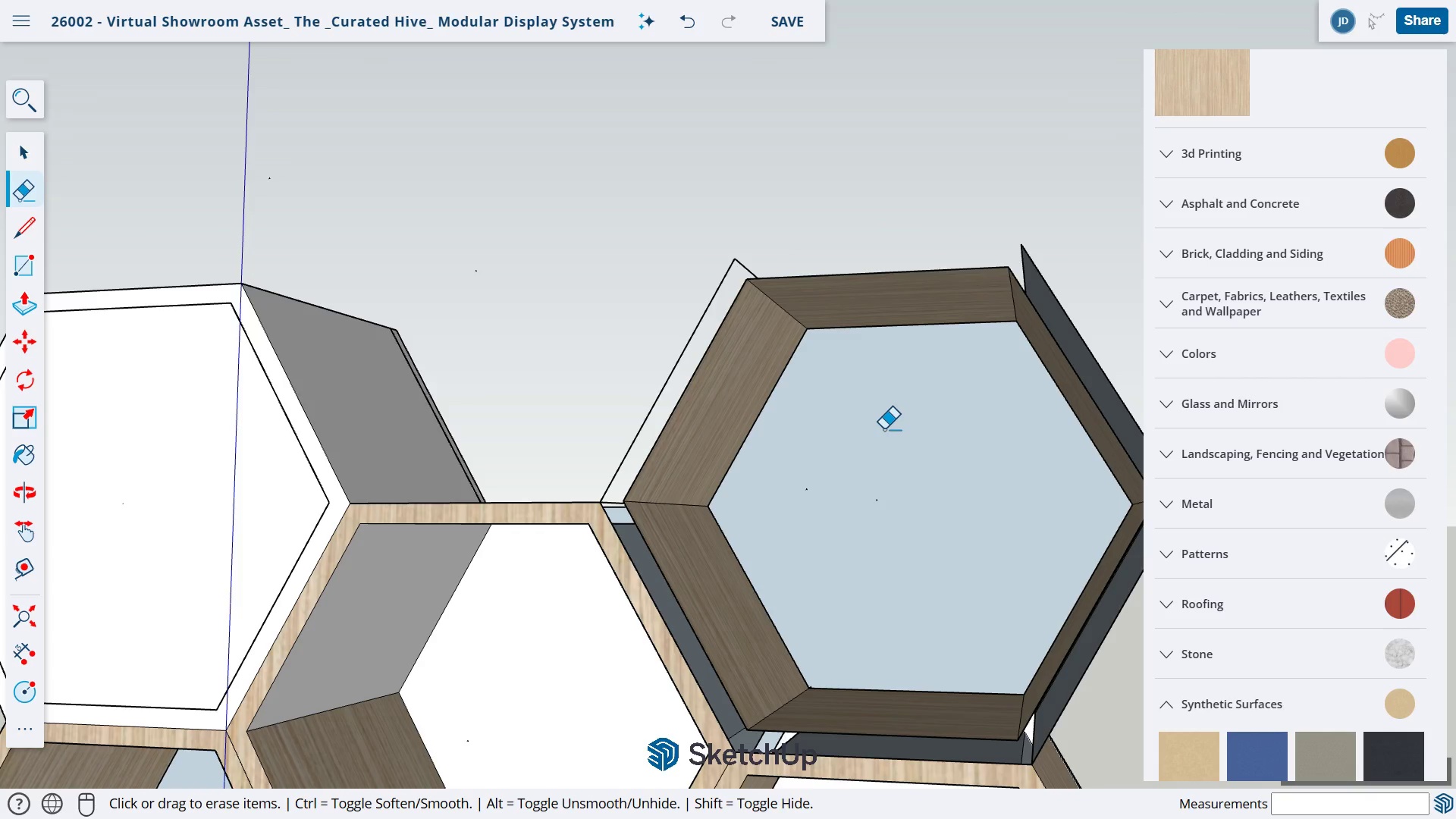 
key(H)
 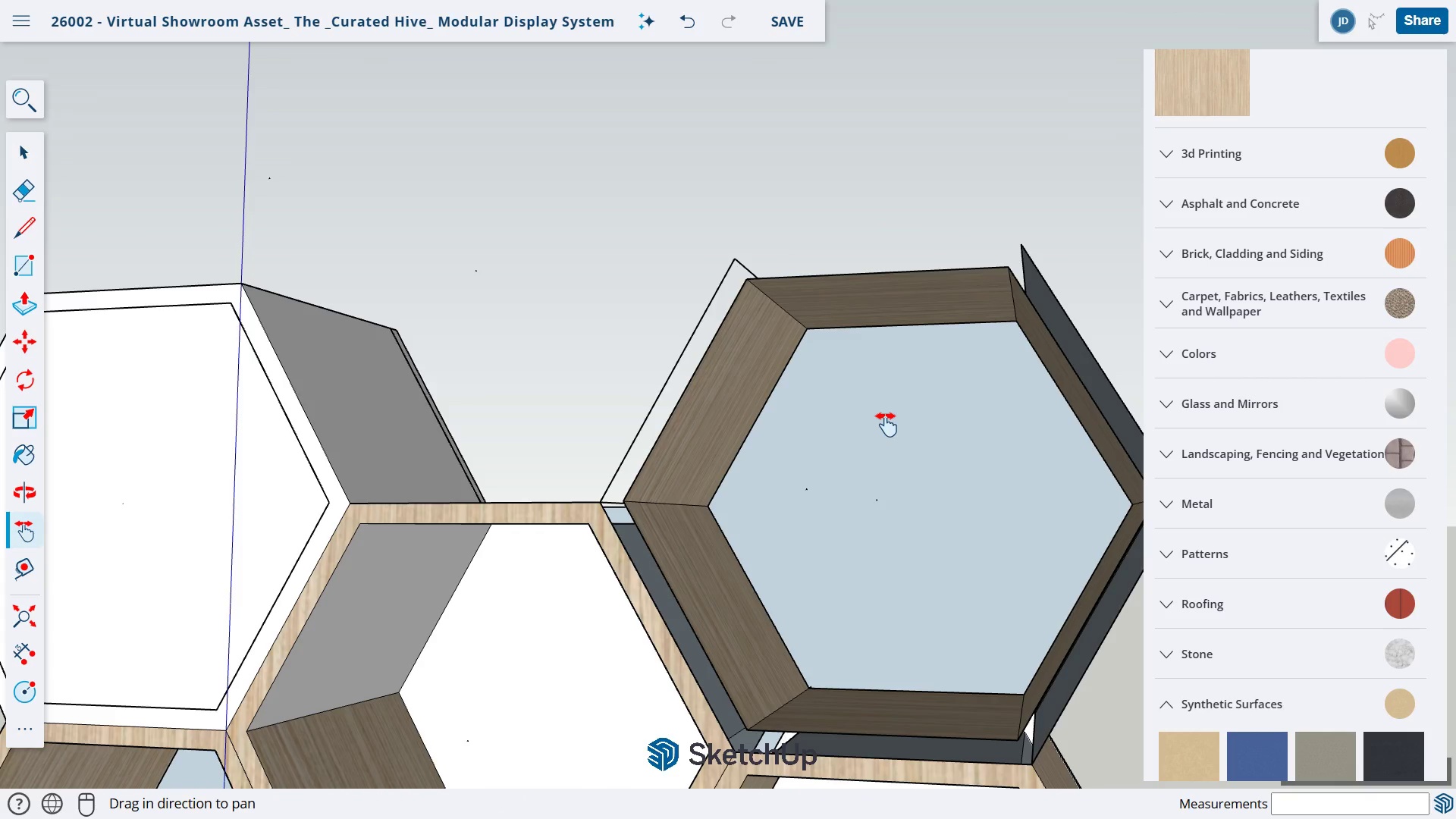 
left_click_drag(start_coordinate=[885, 416], to_coordinate=[751, 639])
 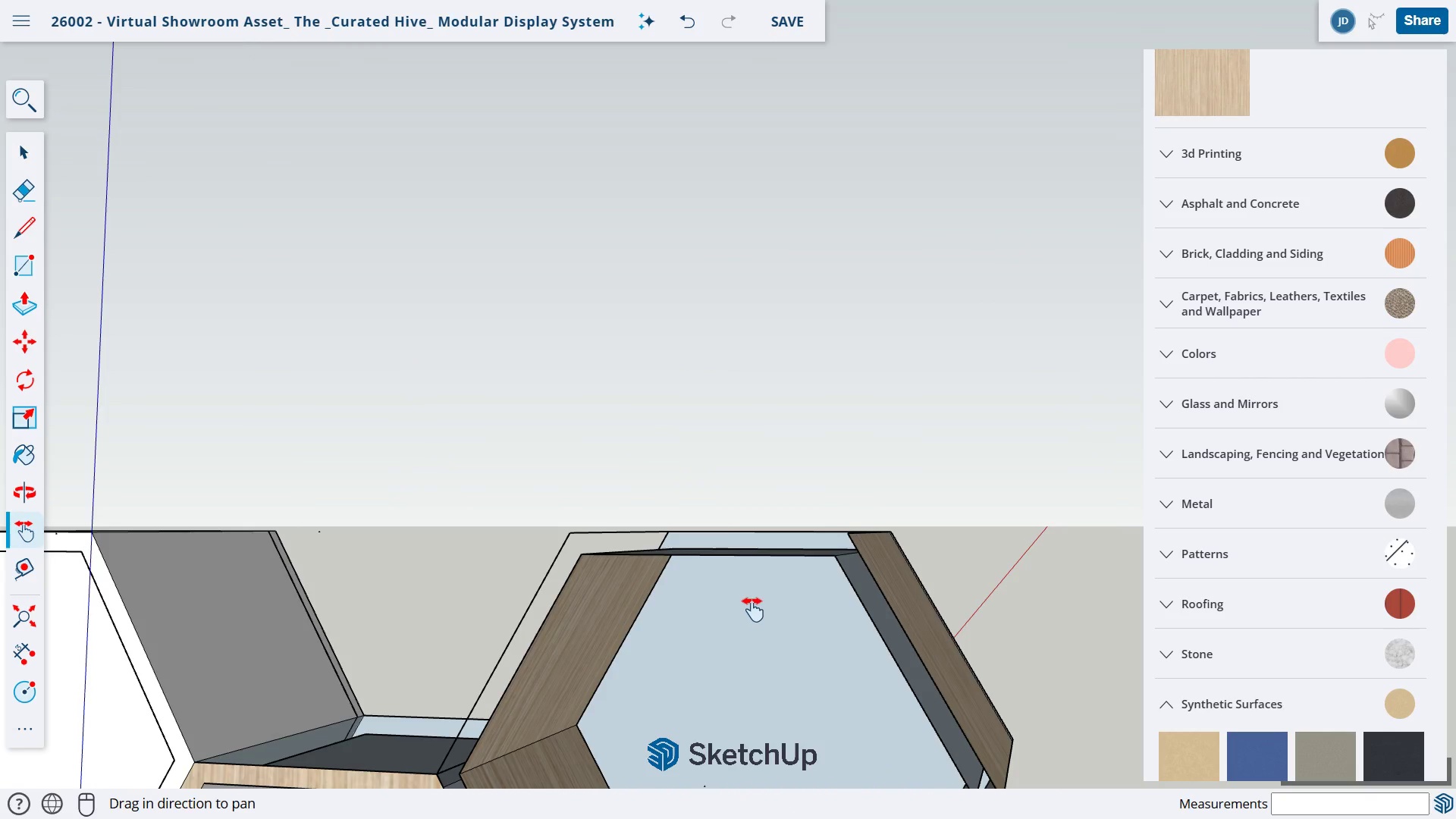 
type(po)
 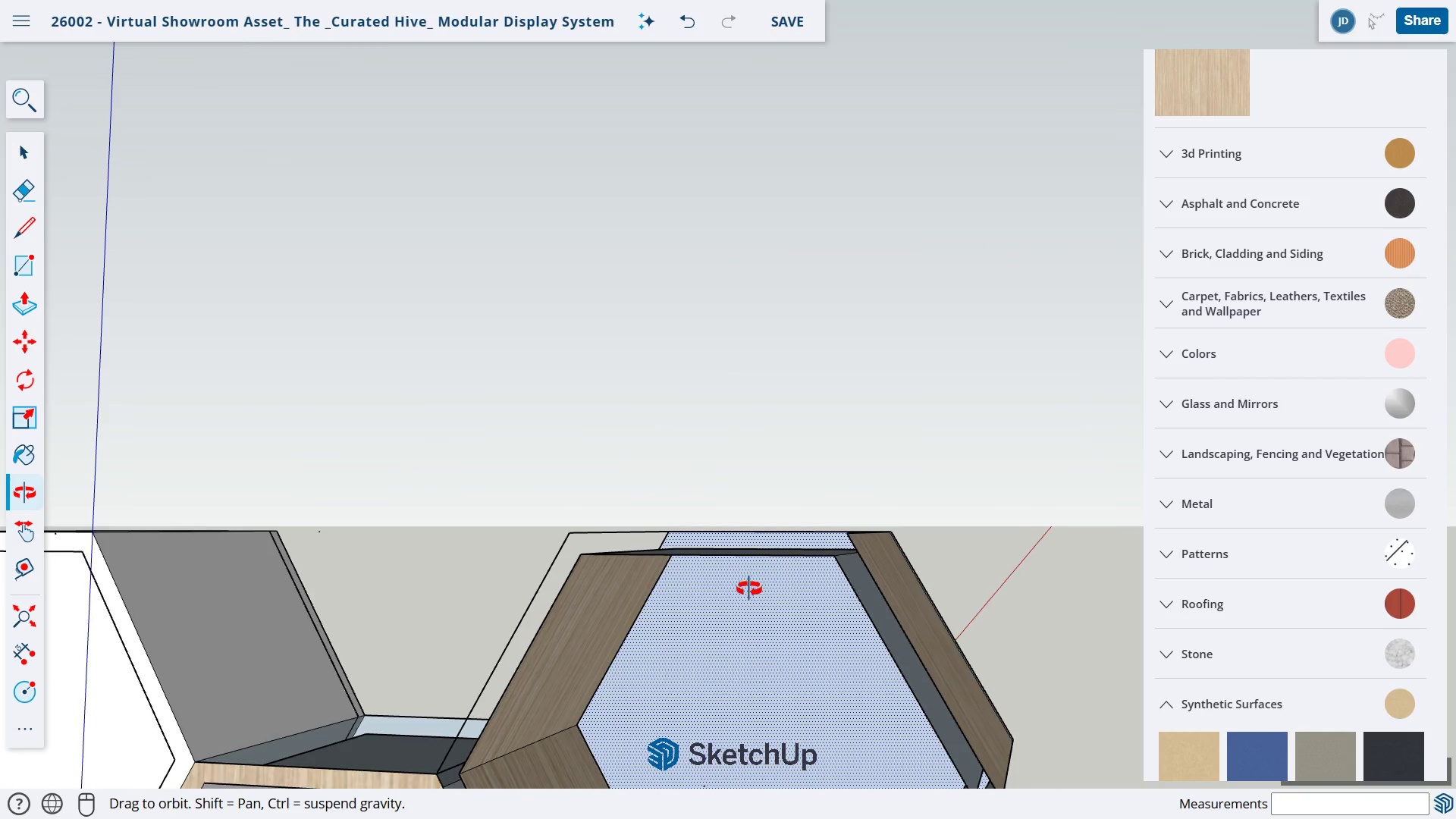 
left_click_drag(start_coordinate=[750, 585], to_coordinate=[783, 717])
 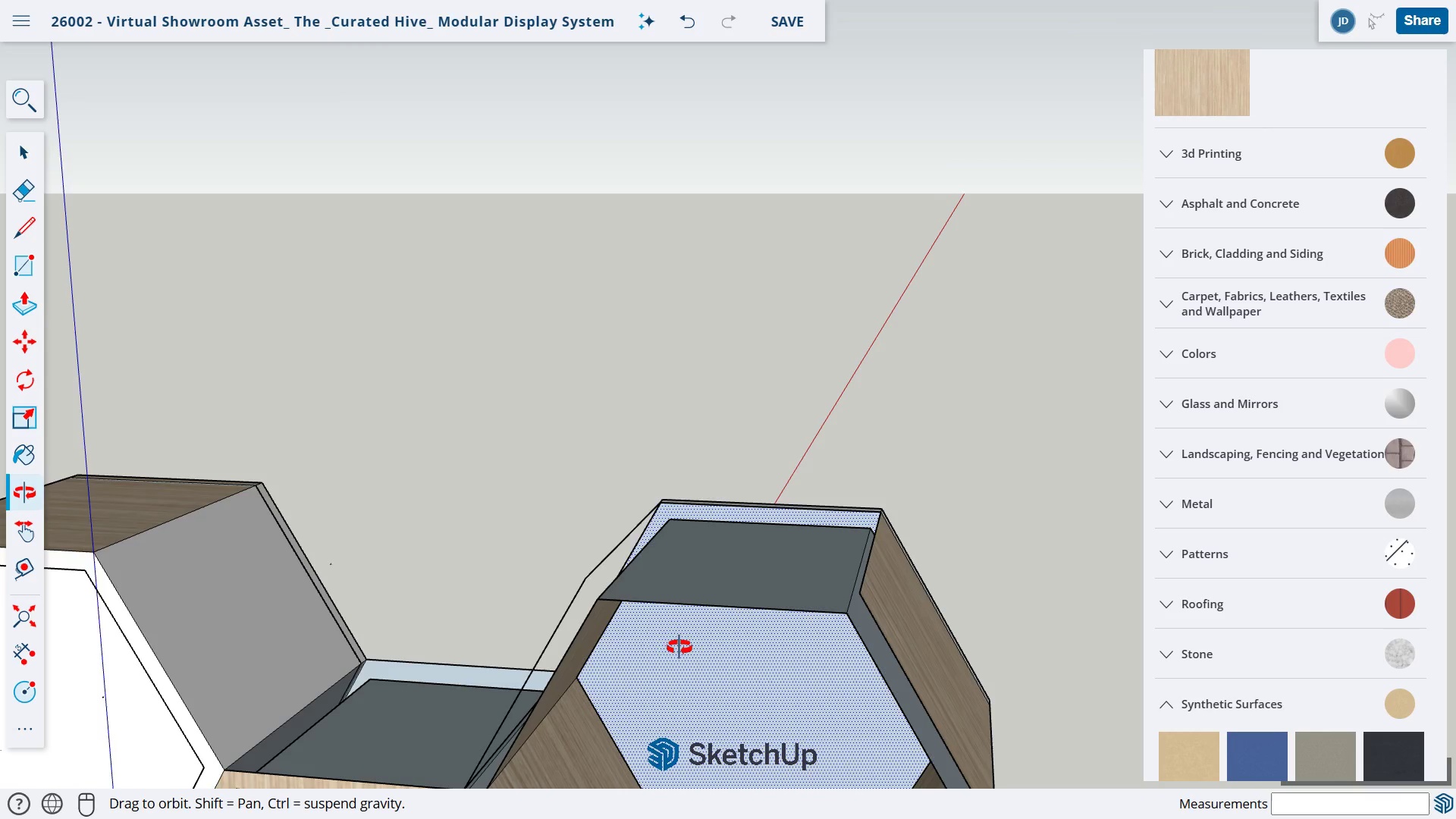 
scroll: coordinate [670, 637], scroll_direction: up, amount: 3.0
 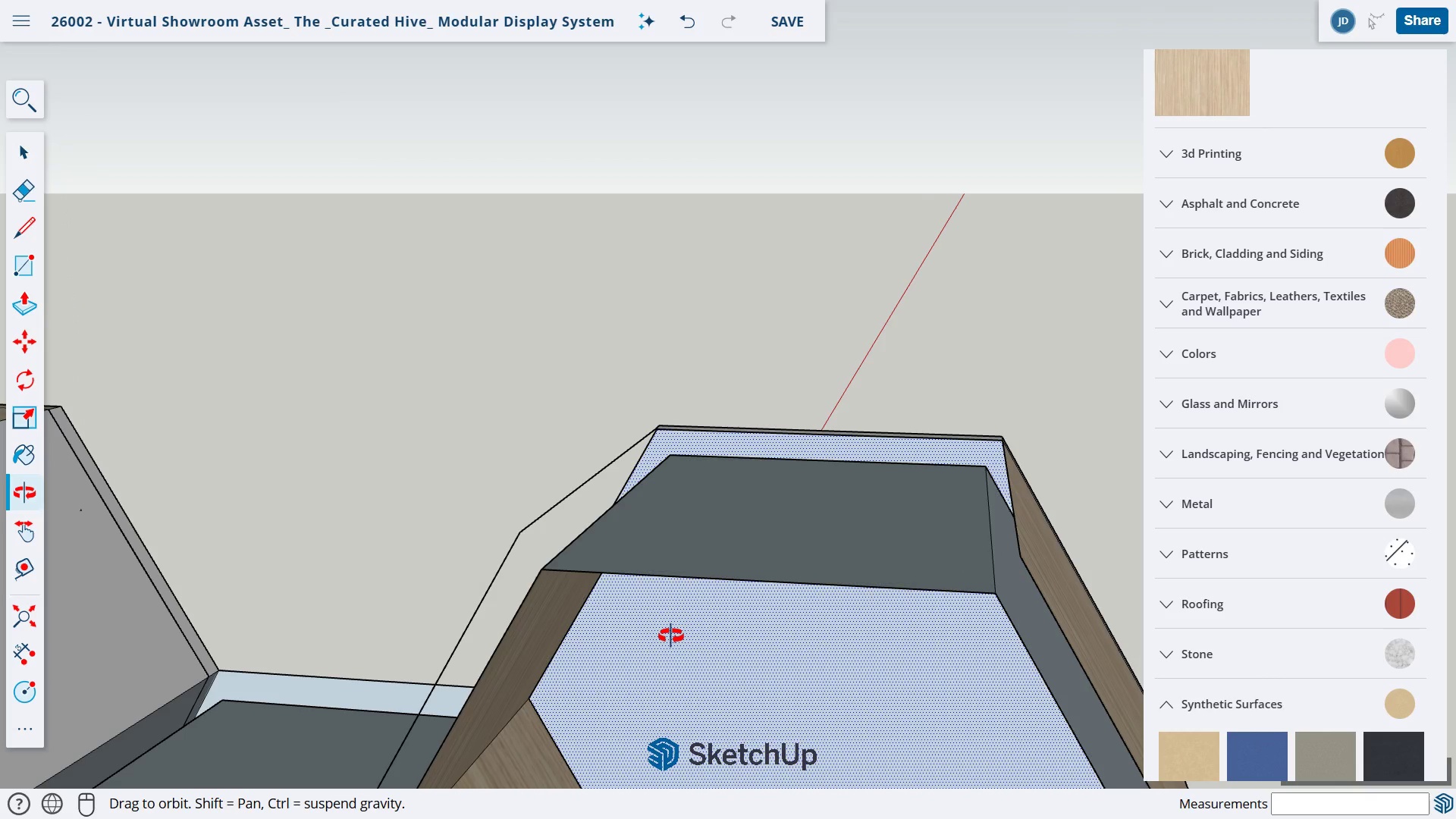 
key(L)
 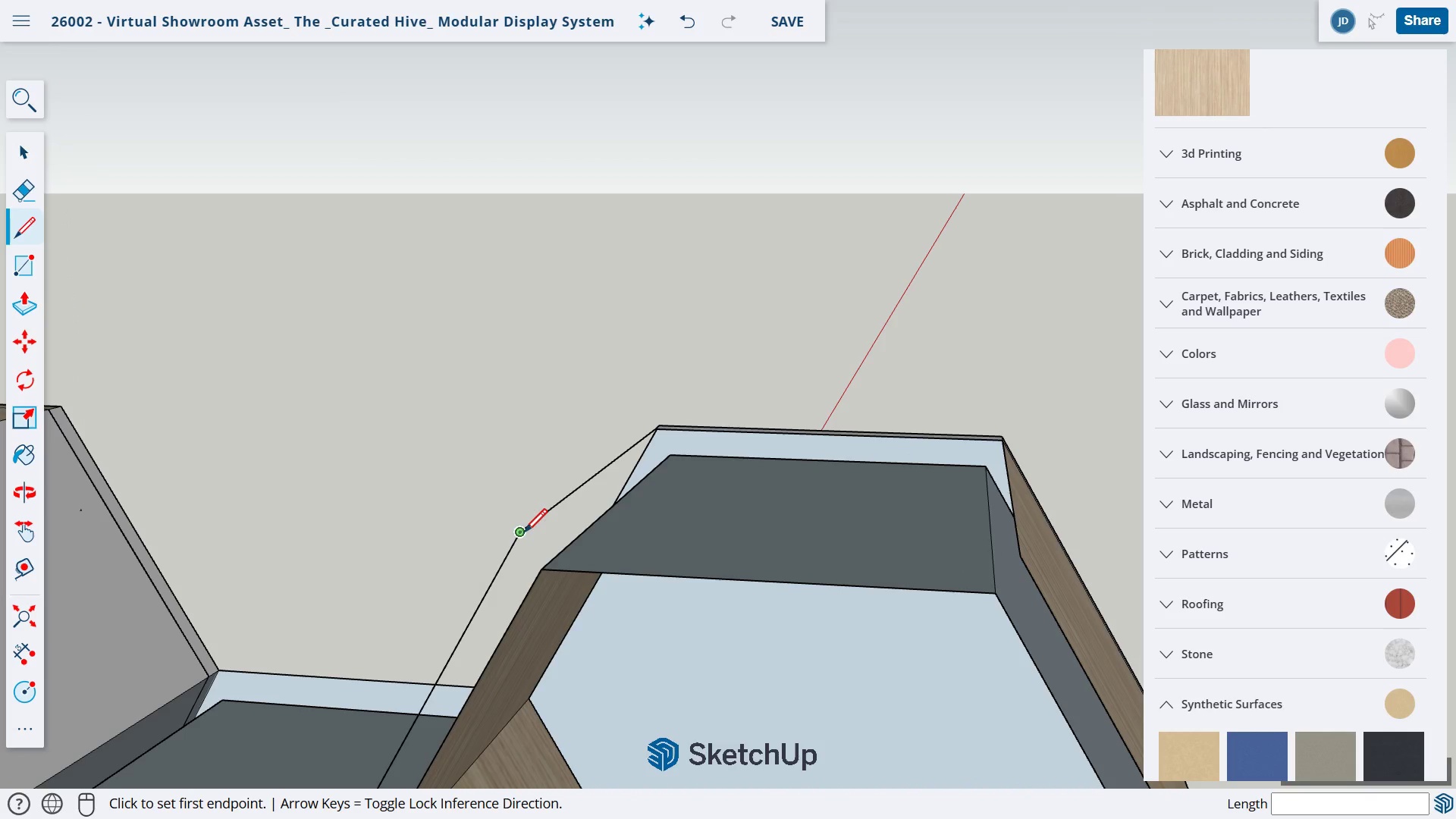 
left_click([522, 533])
 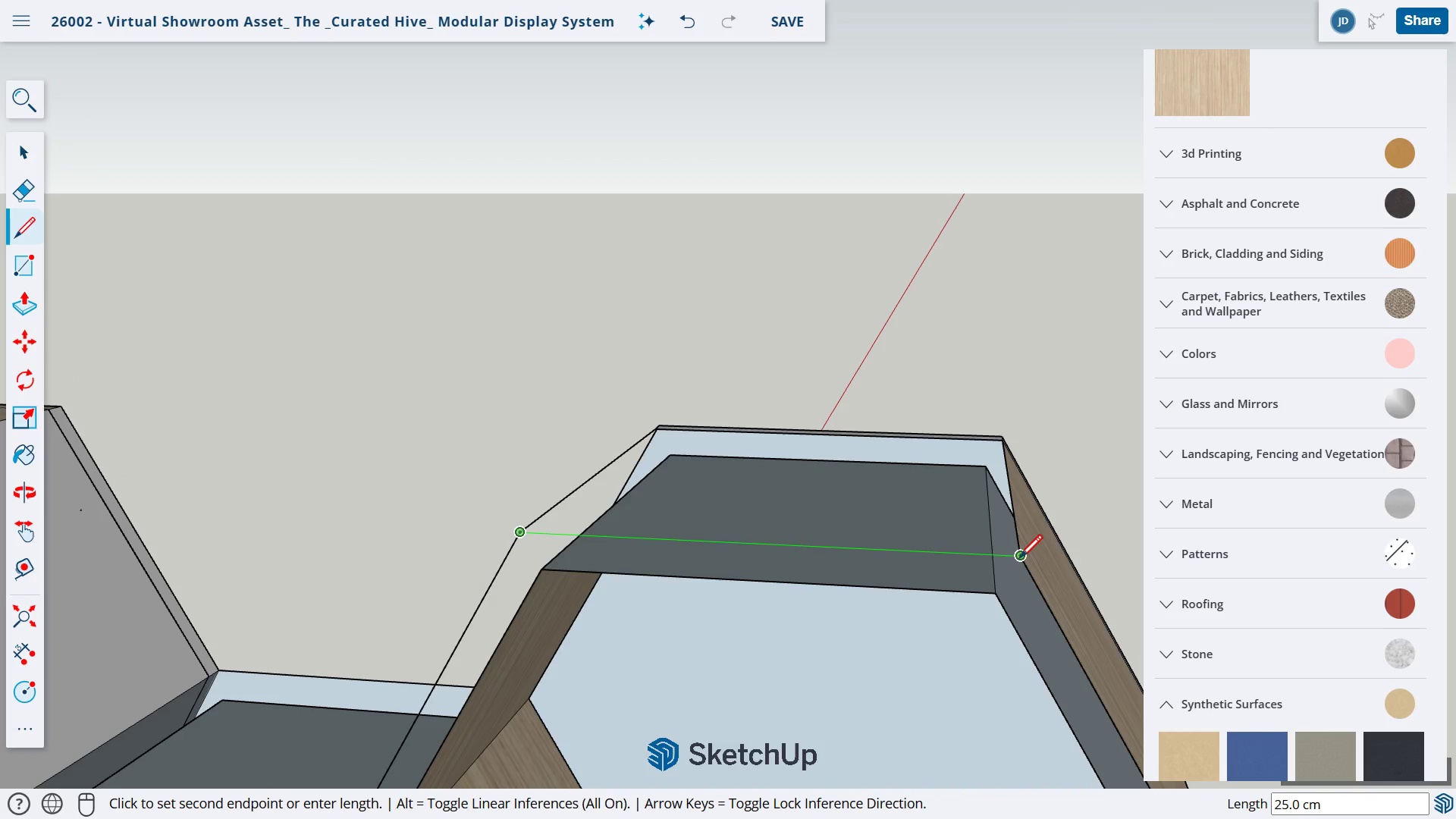 
left_click([1018, 559])
 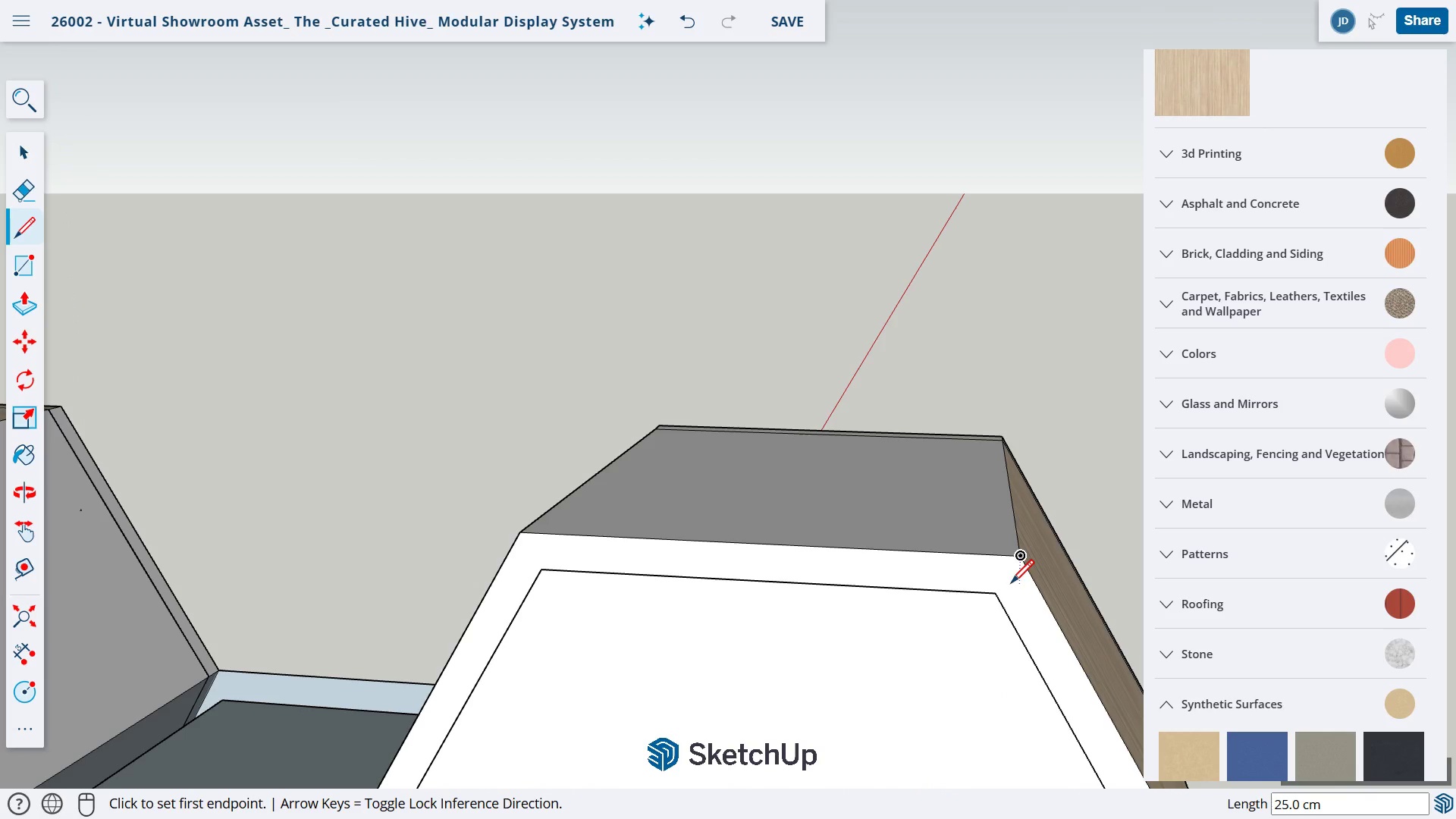 
key(Control+ControlLeft)
 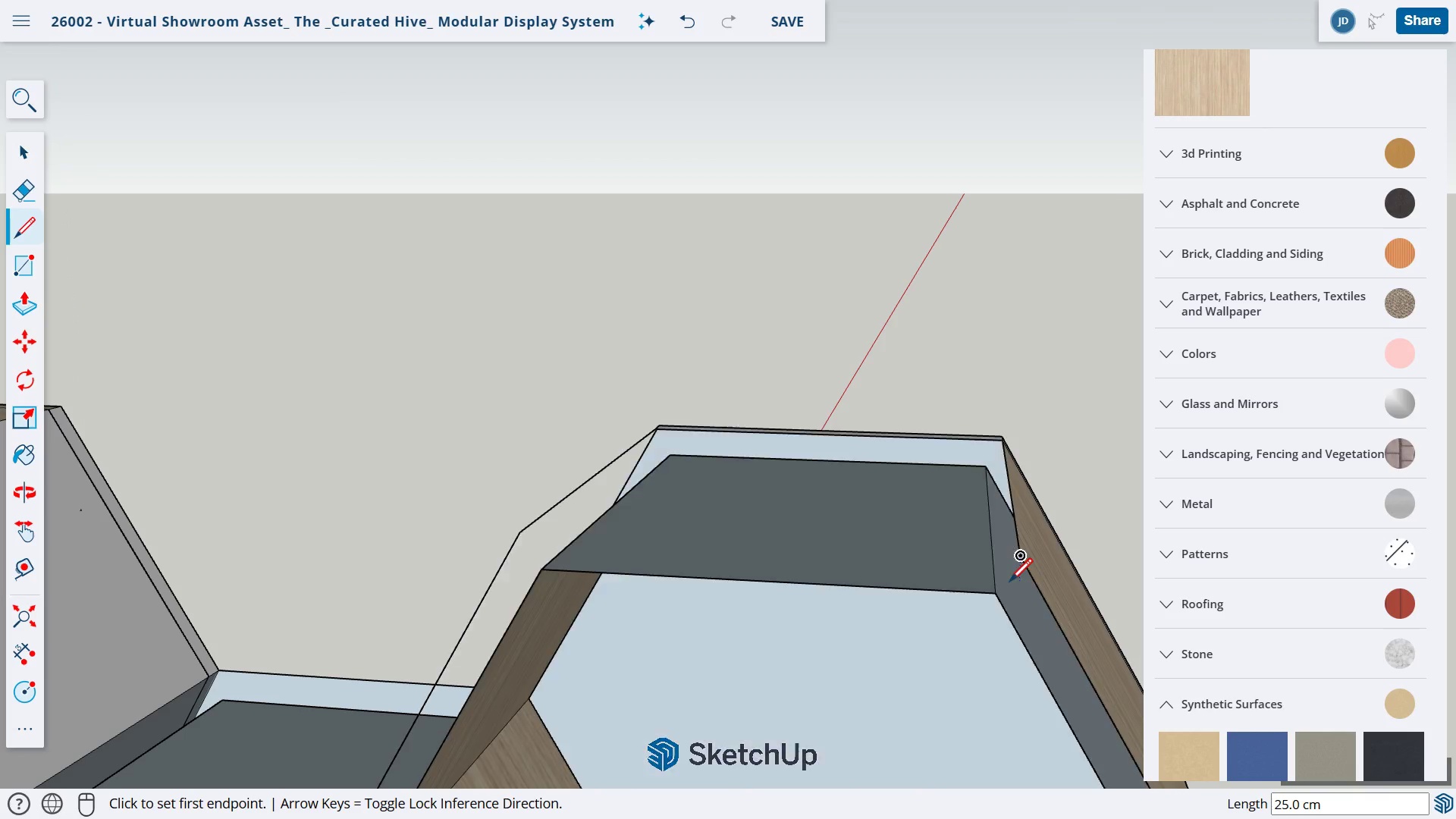 
key(Control+Z)
 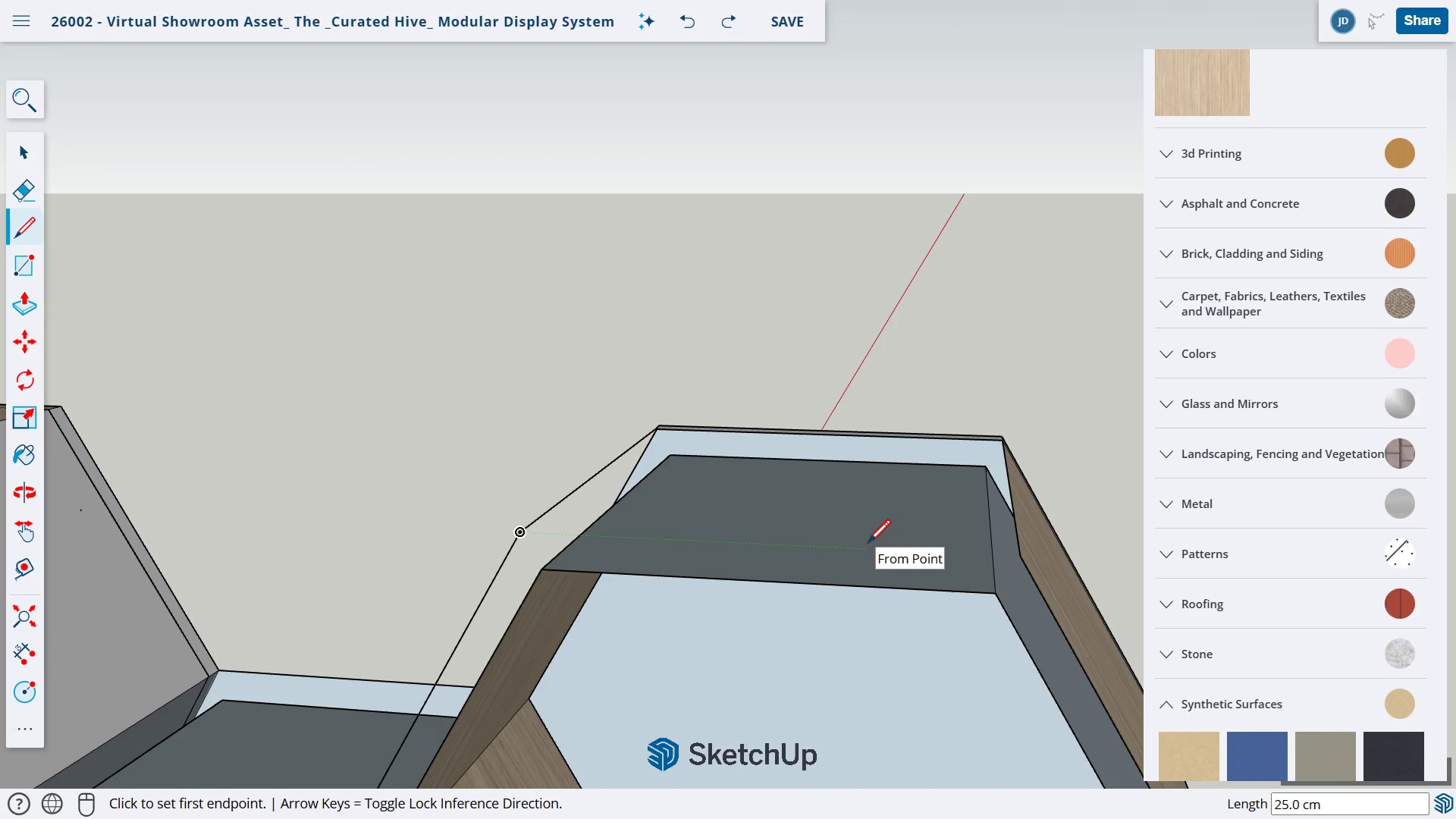 
mouse_move([844, 538])
 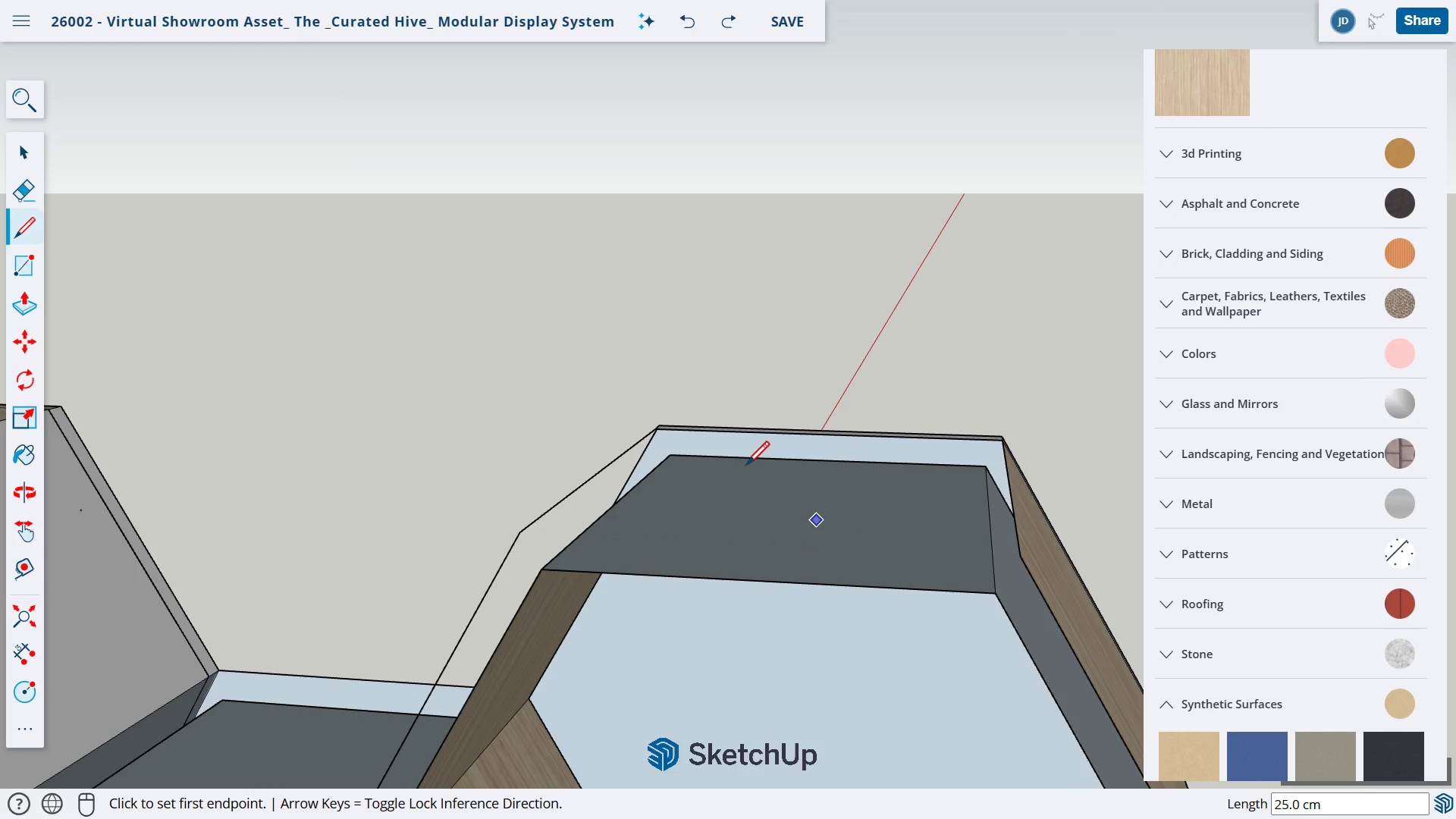 
mouse_move([770, 472])
 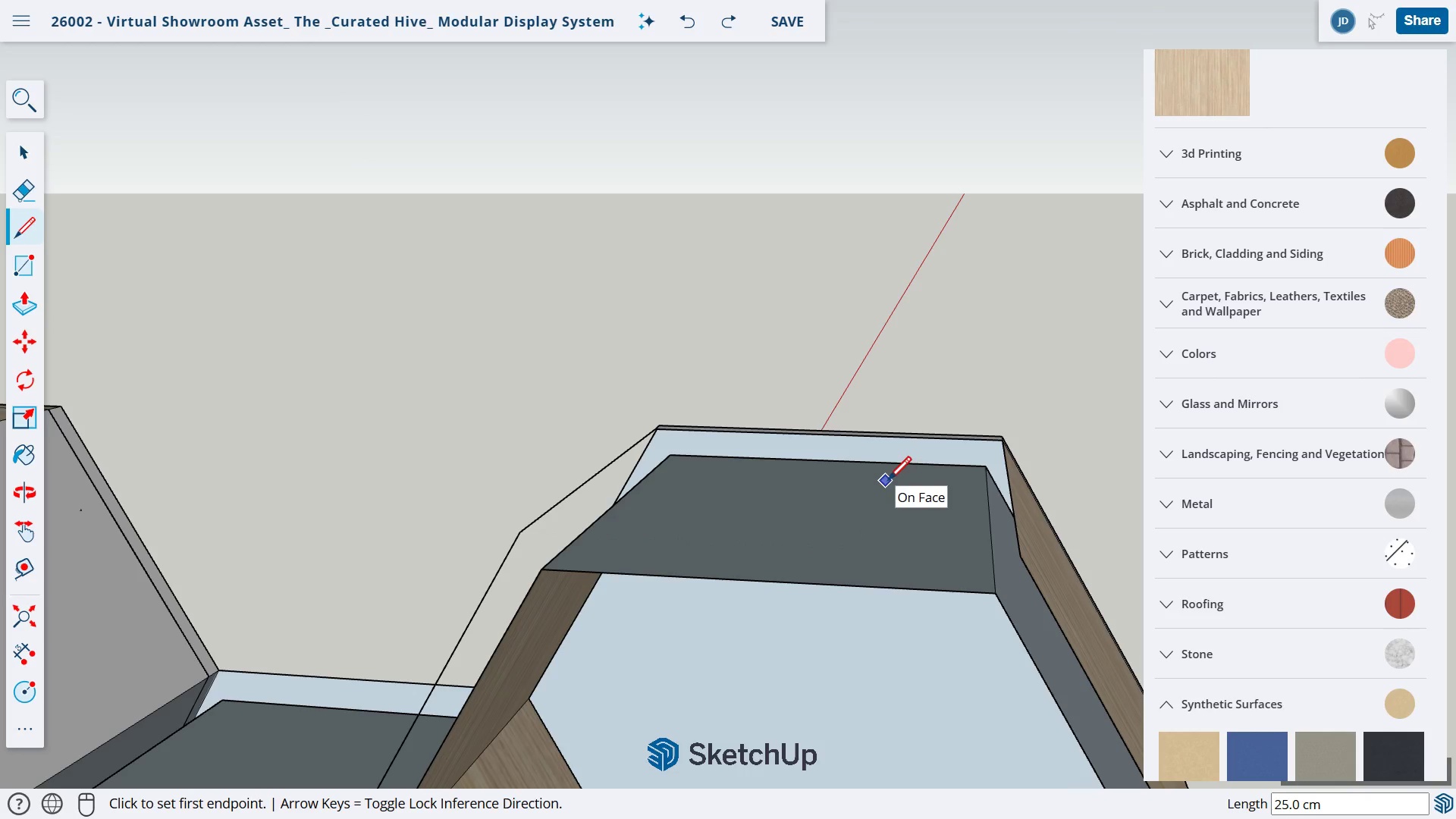 
key(O)
 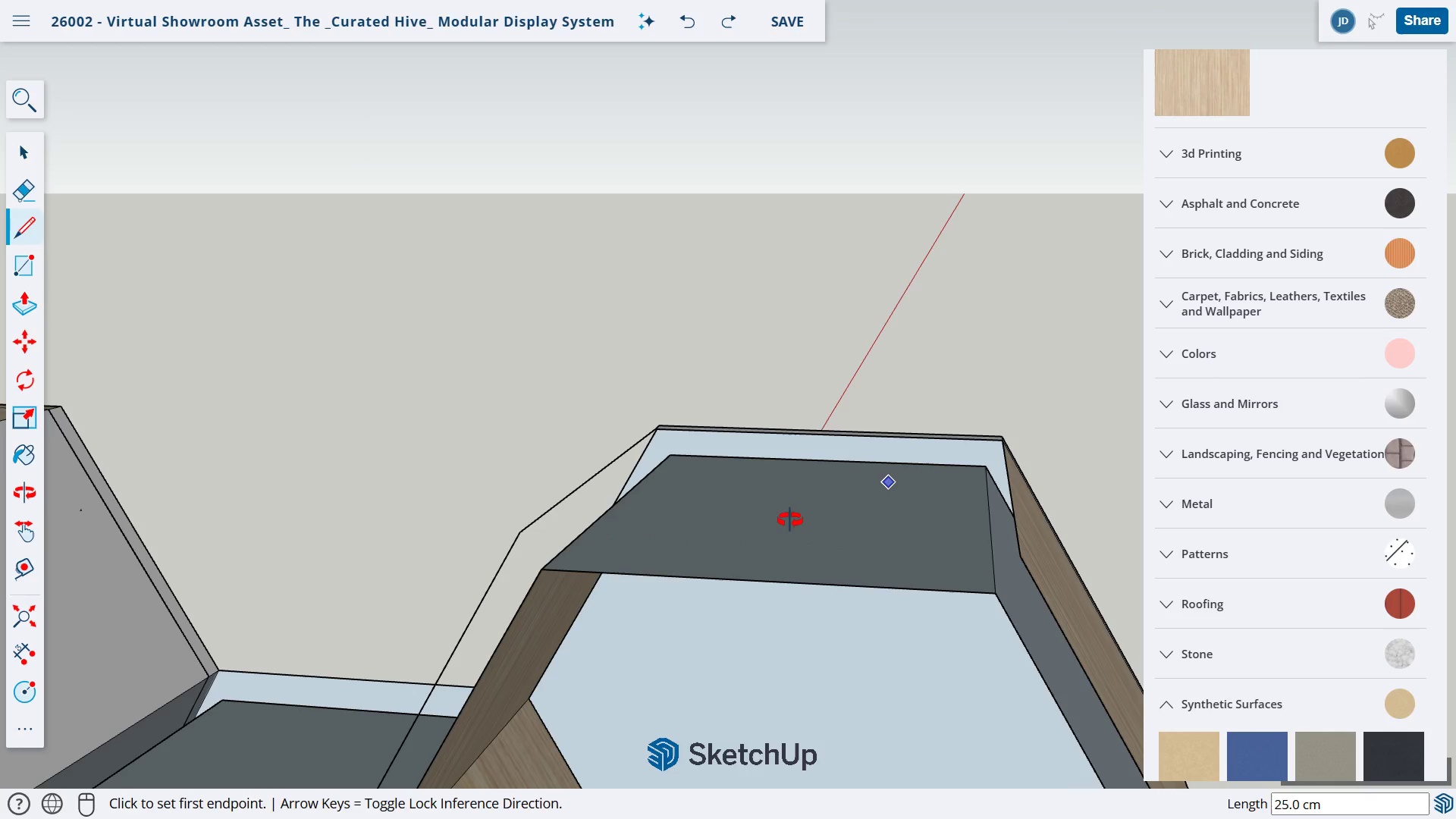 
left_click_drag(start_coordinate=[766, 513], to_coordinate=[1048, 500])
 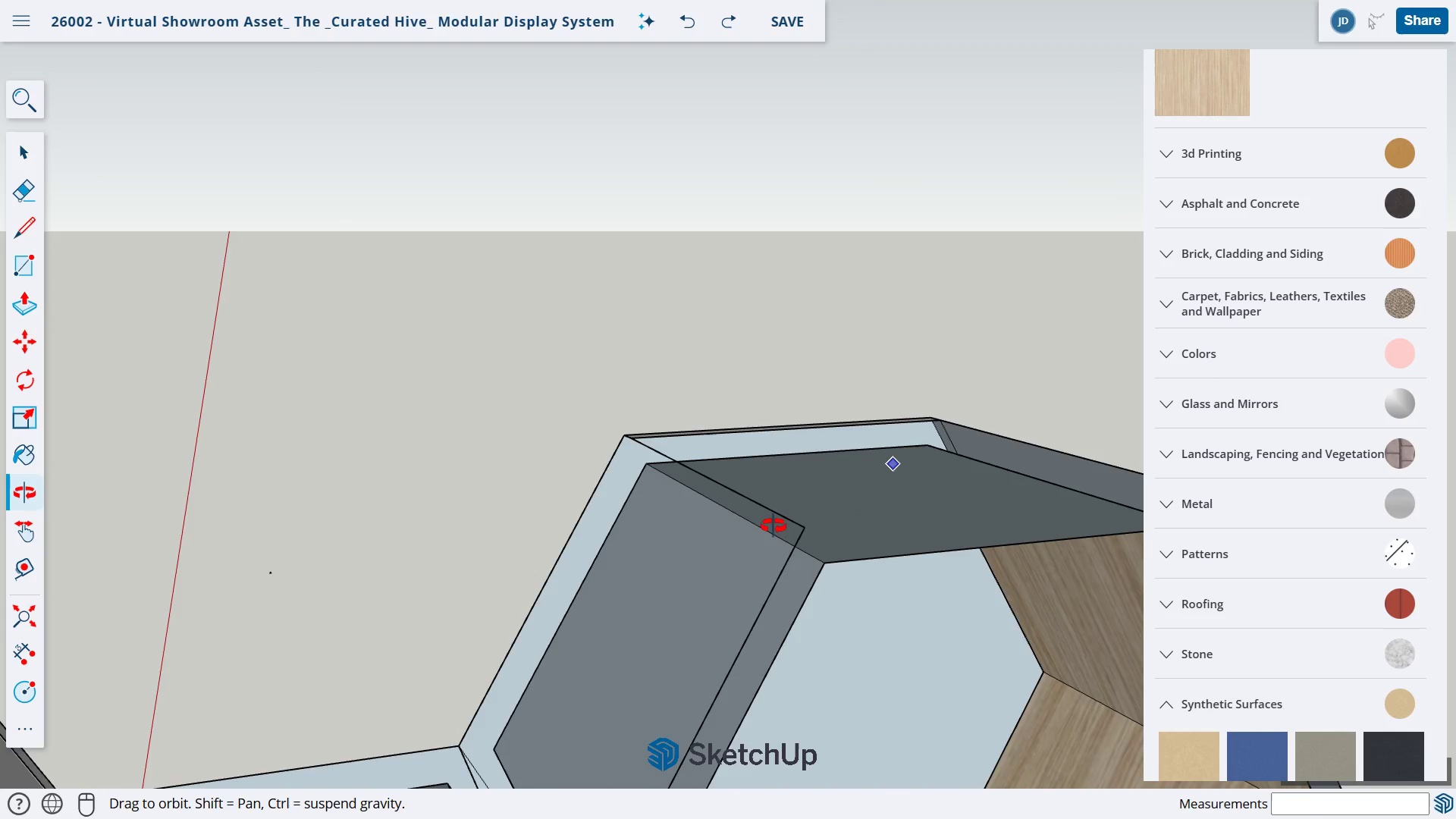 
left_click_drag(start_coordinate=[747, 527], to_coordinate=[989, 497])
 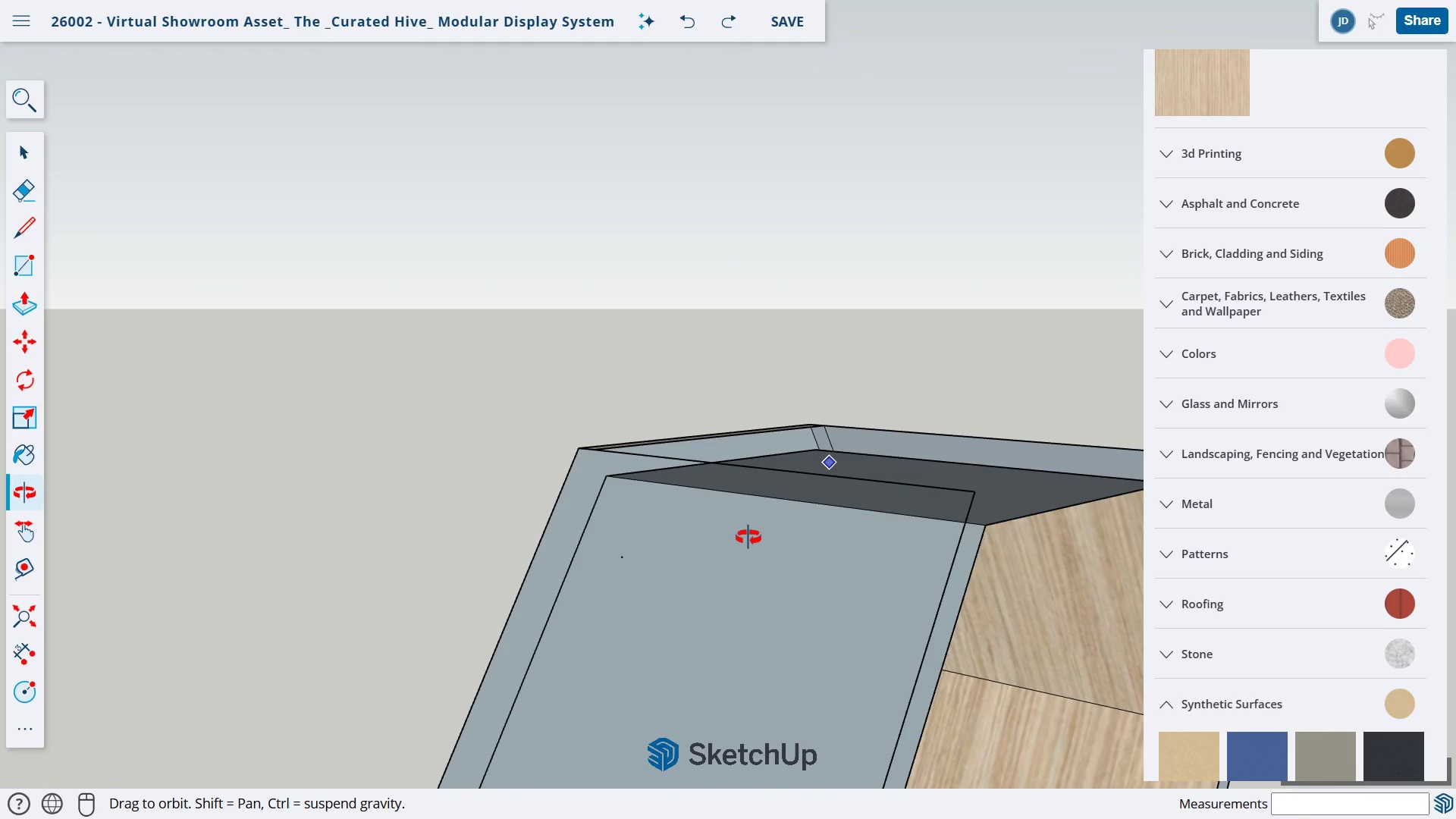 
left_click_drag(start_coordinate=[733, 533], to_coordinate=[965, 677])
 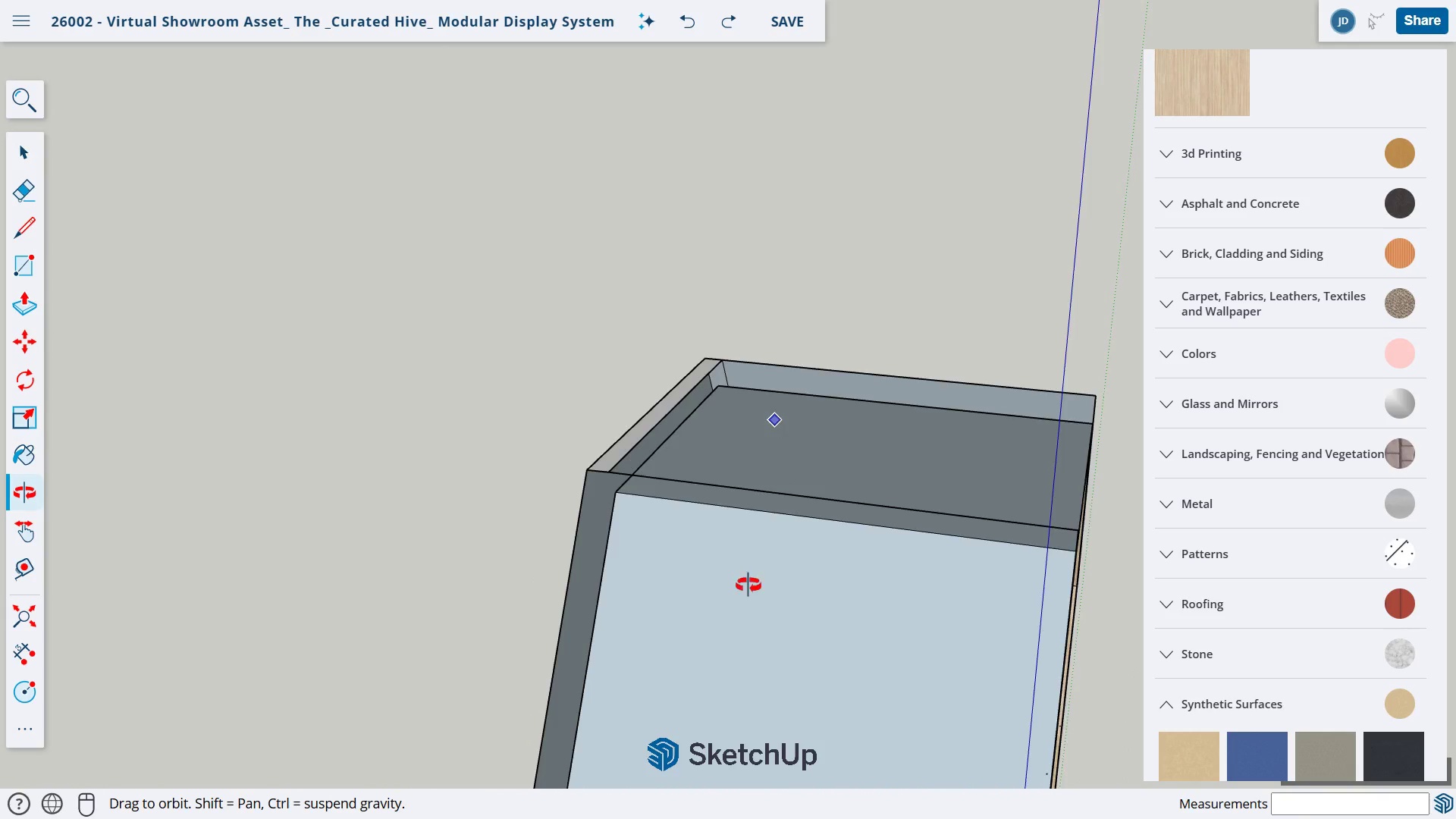 
left_click_drag(start_coordinate=[722, 586], to_coordinate=[707, 516])
 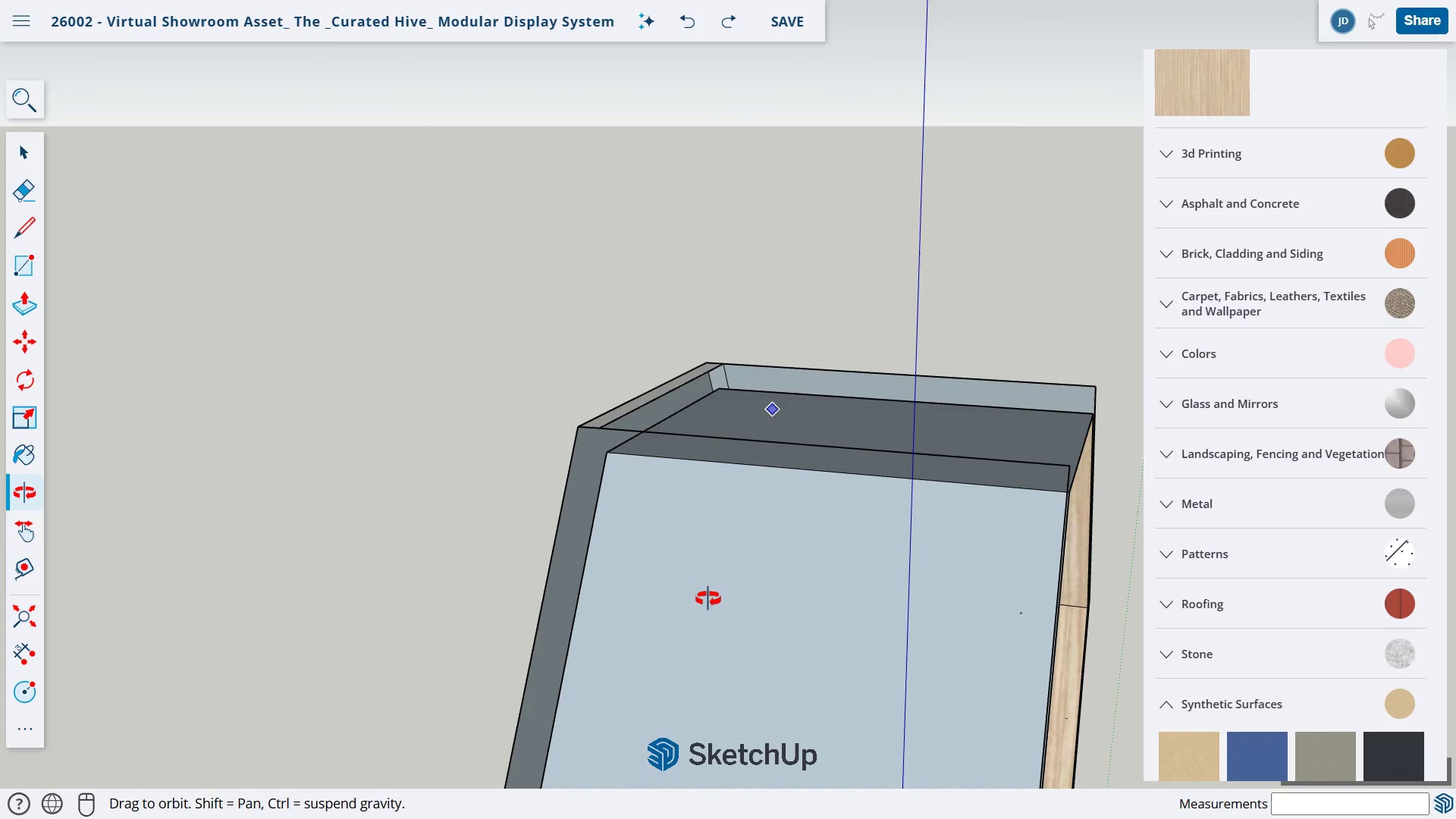 
type(ho)
 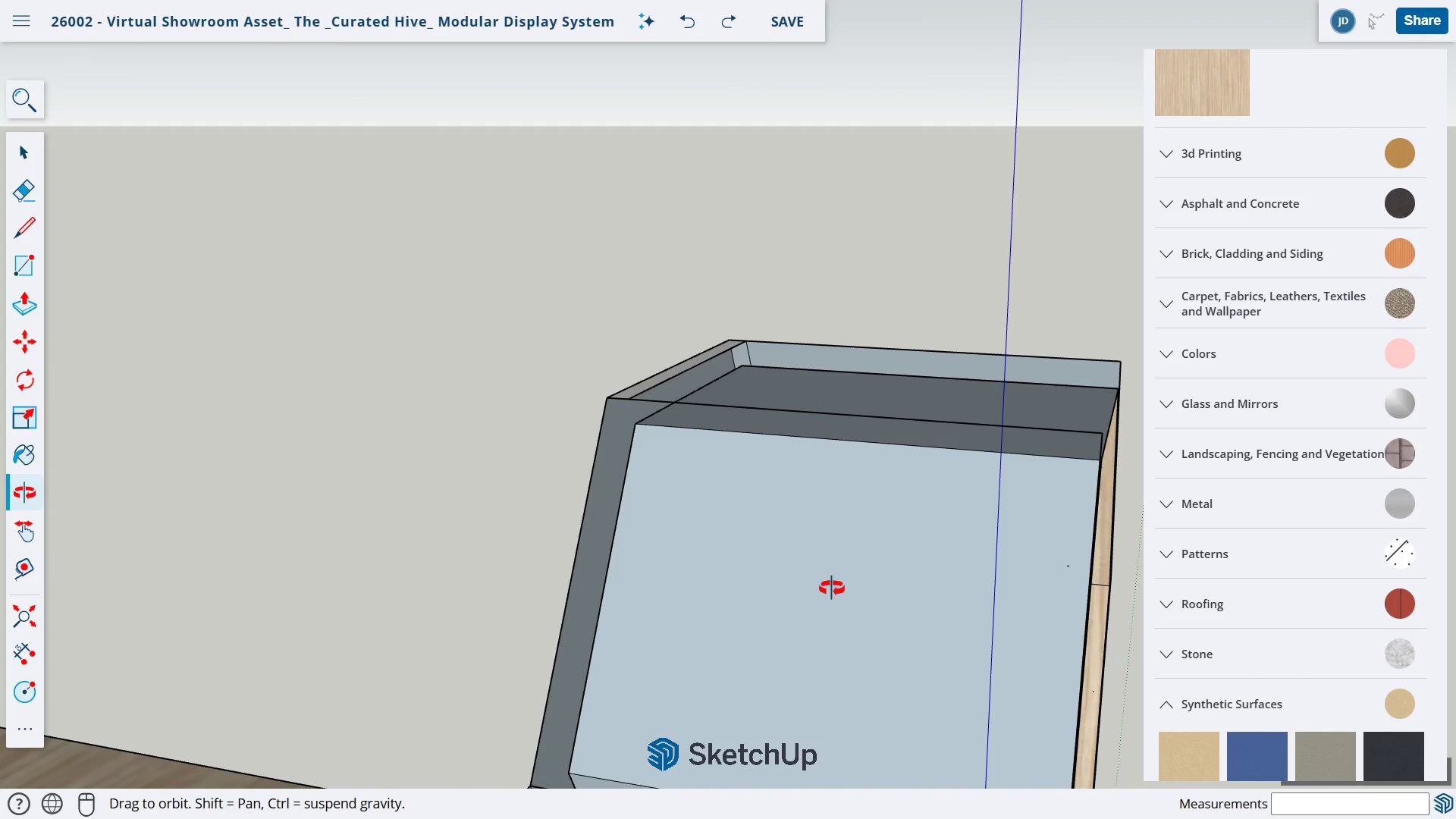 
left_click_drag(start_coordinate=[702, 600], to_coordinate=[732, 570])
 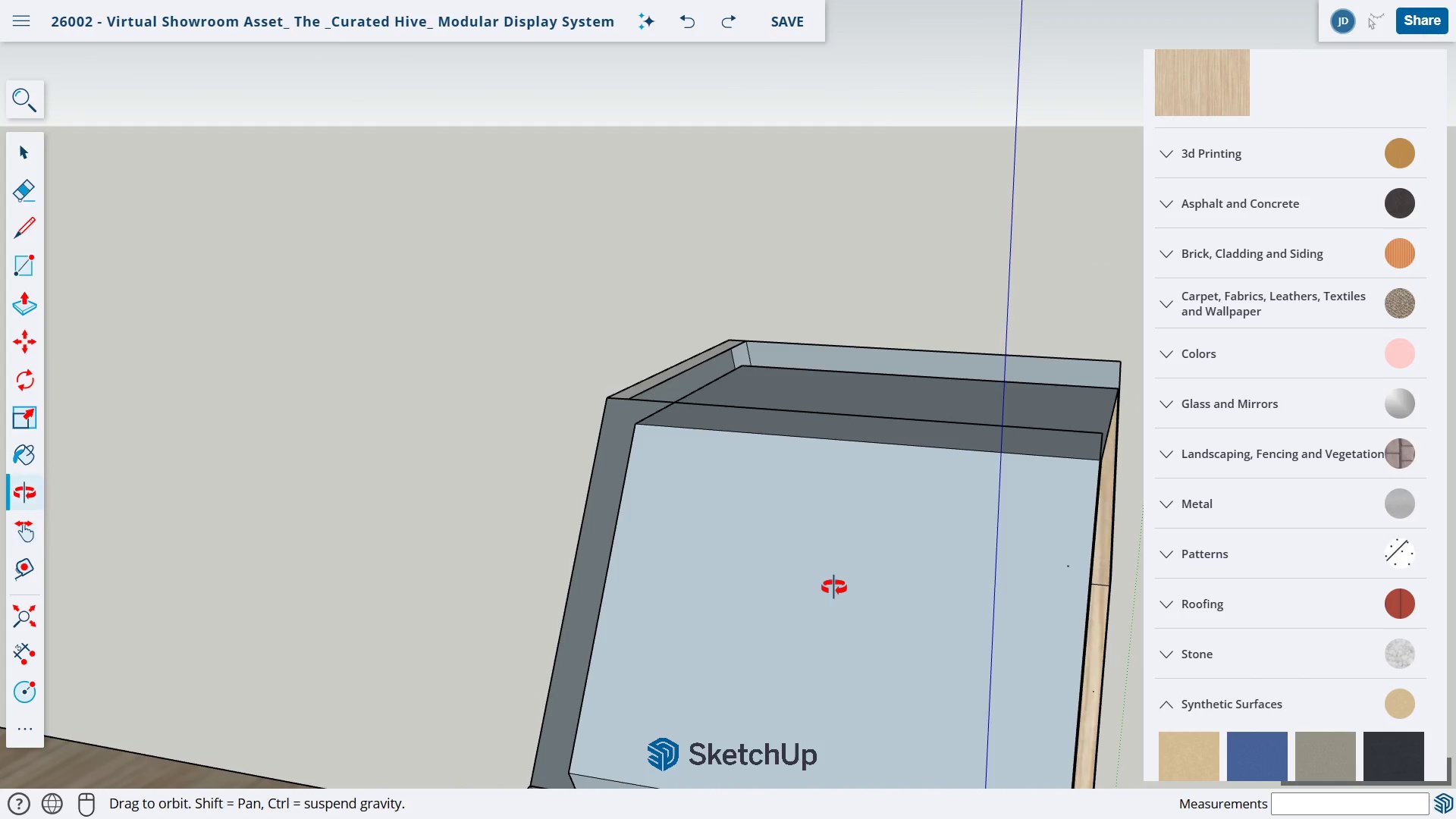 
left_click_drag(start_coordinate=[830, 595], to_coordinate=[636, 635])
 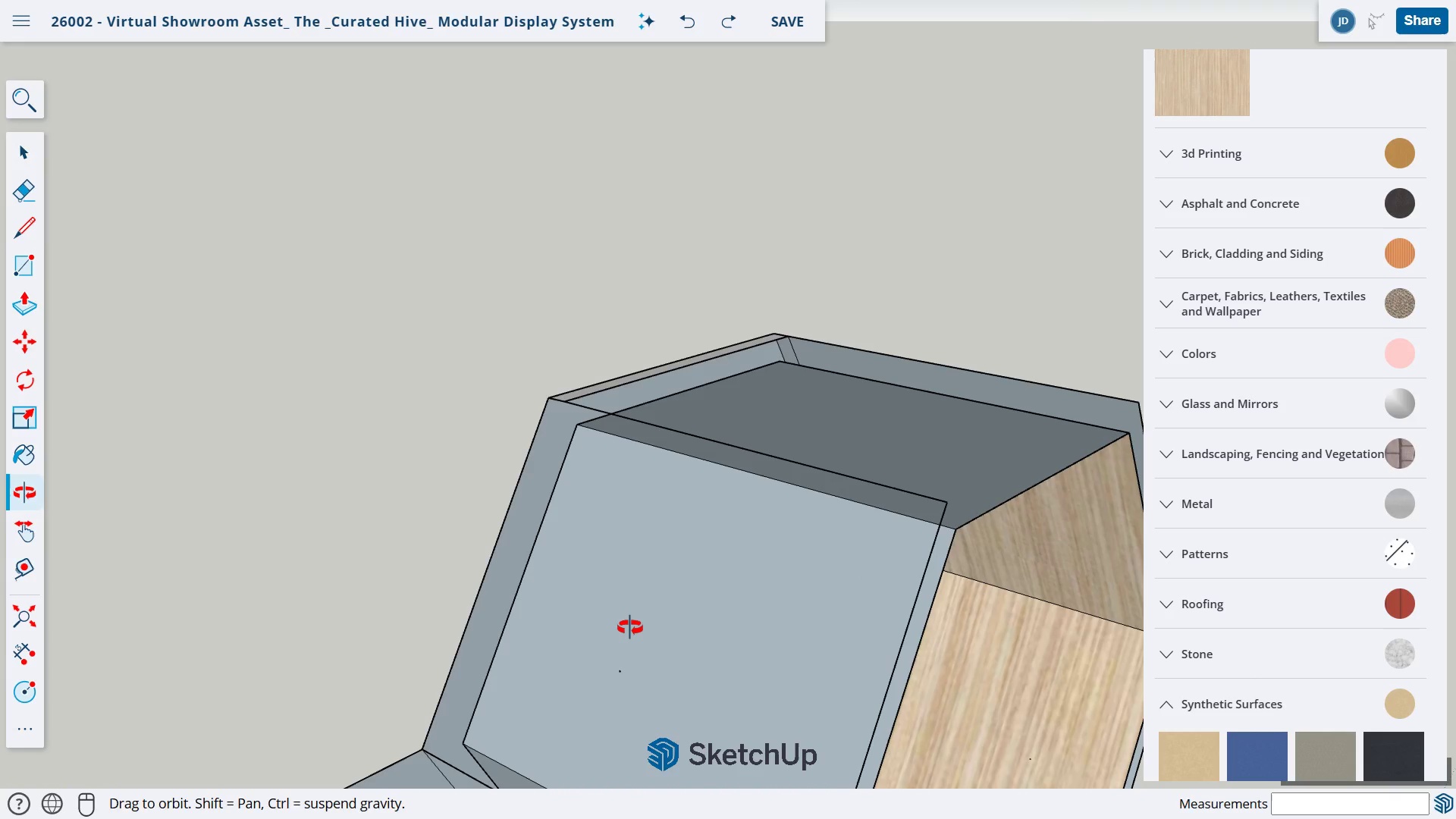 
key(L)
 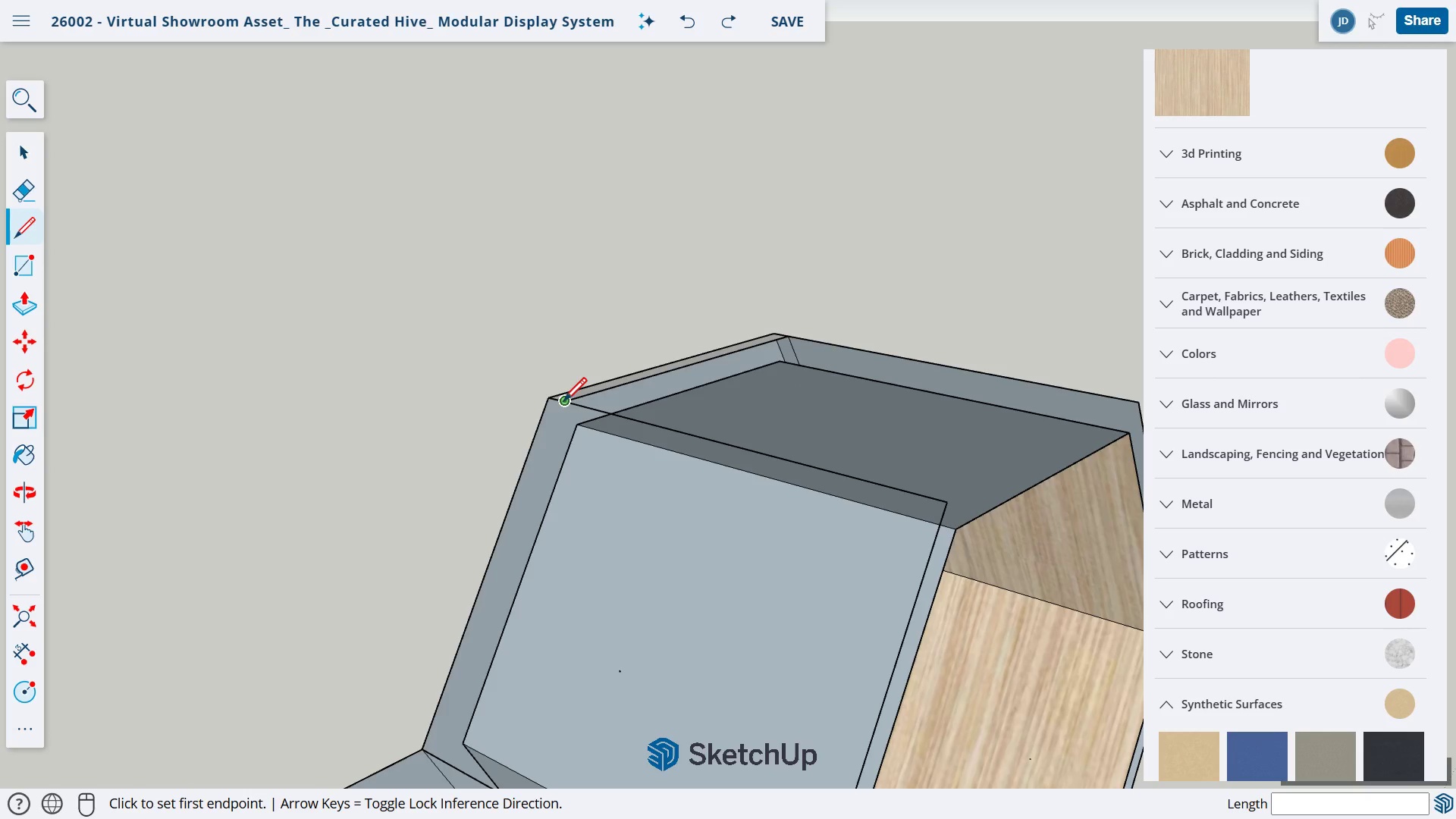 
left_click_drag(start_coordinate=[562, 403], to_coordinate=[560, 412])
 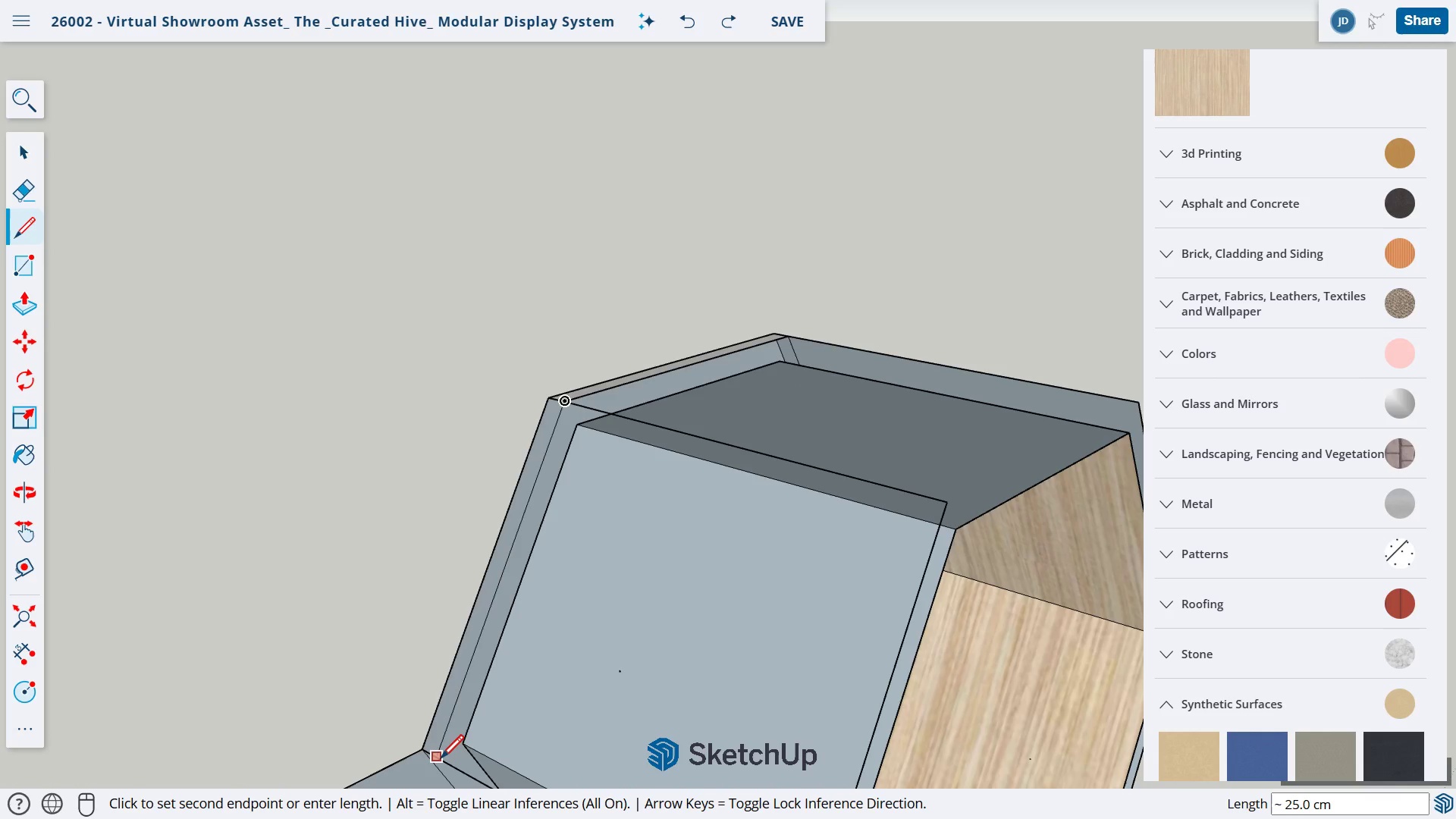 
left_click([439, 759])
 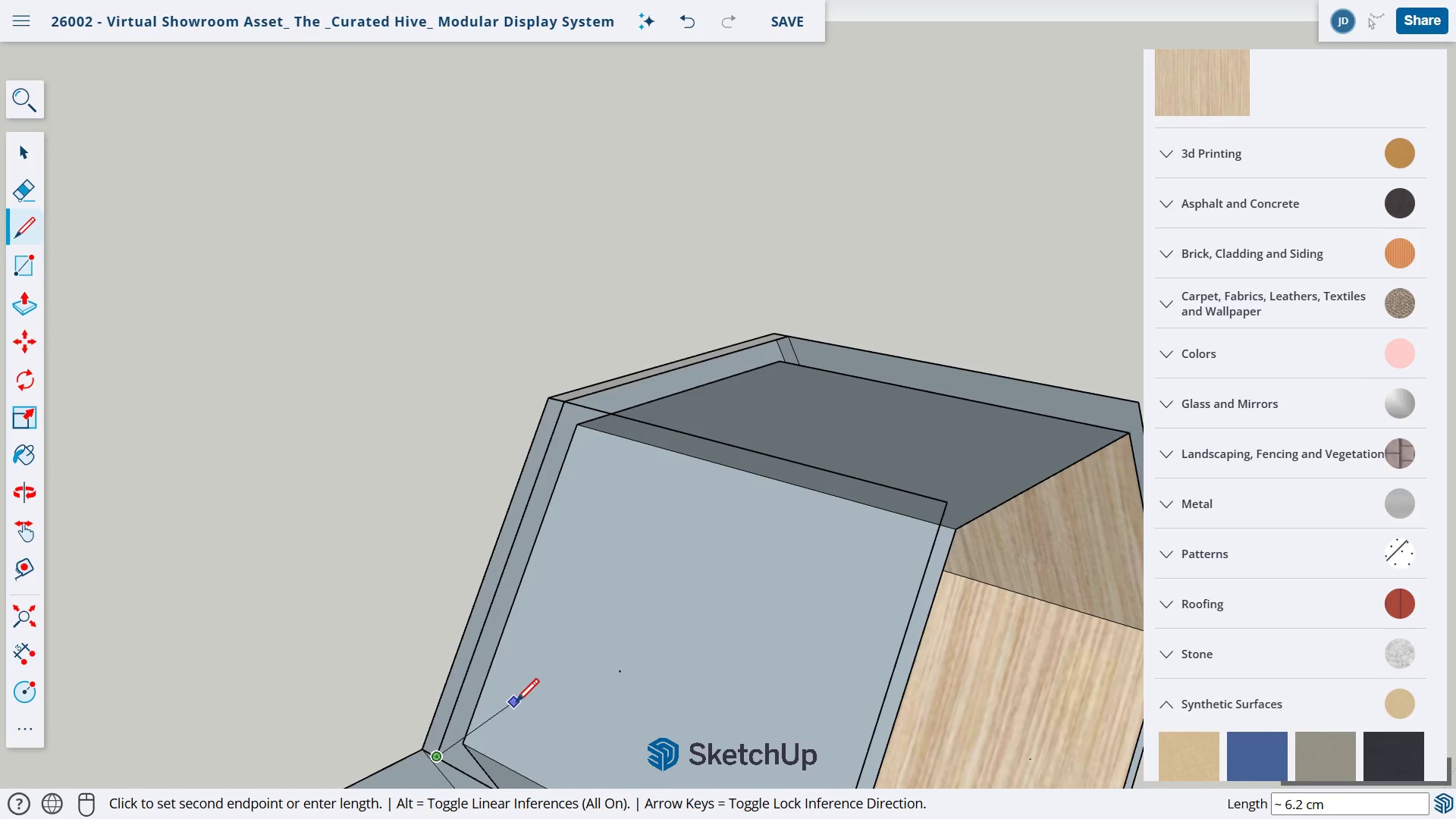 
key(Escape)
 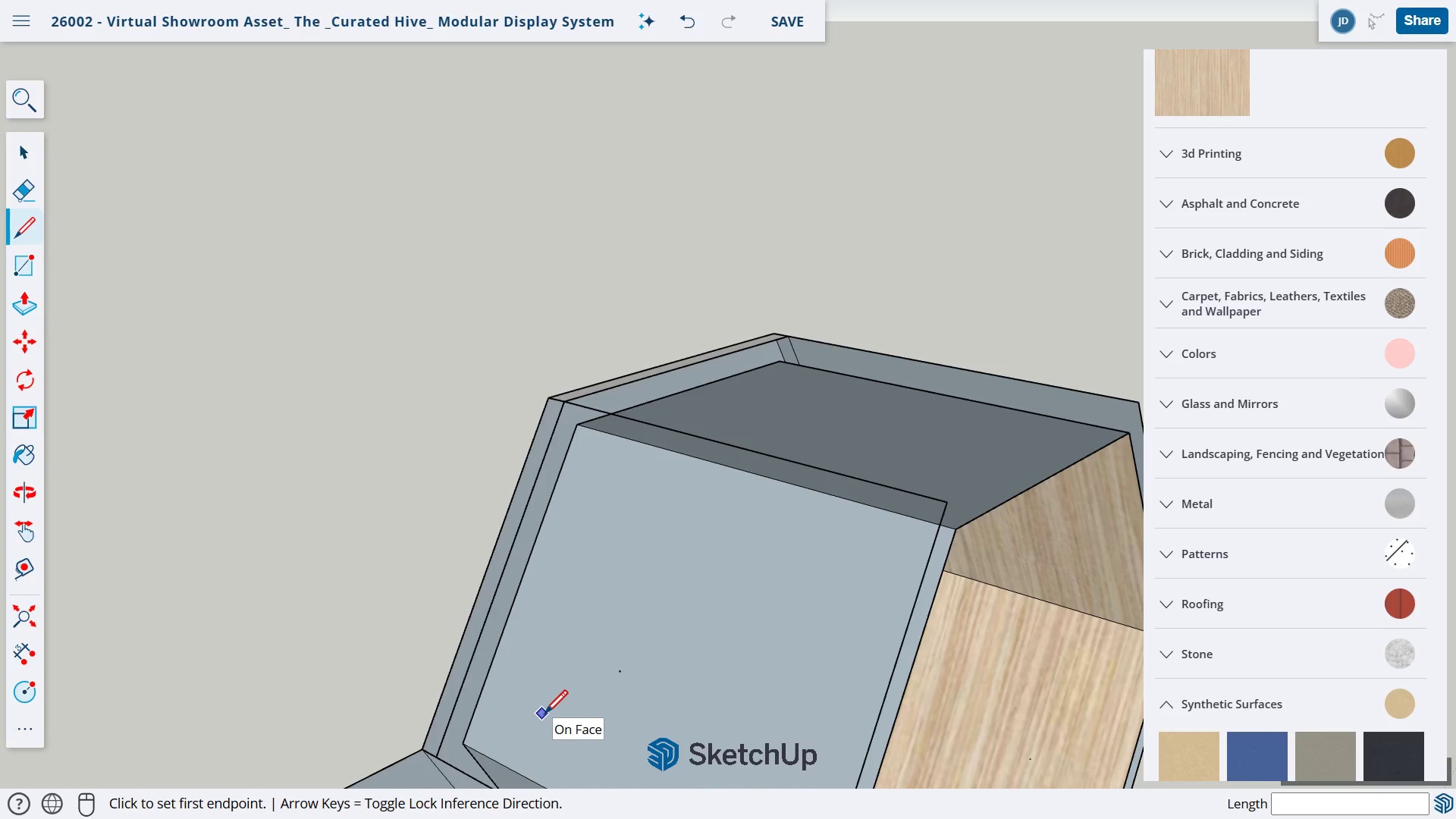 
key(H)
 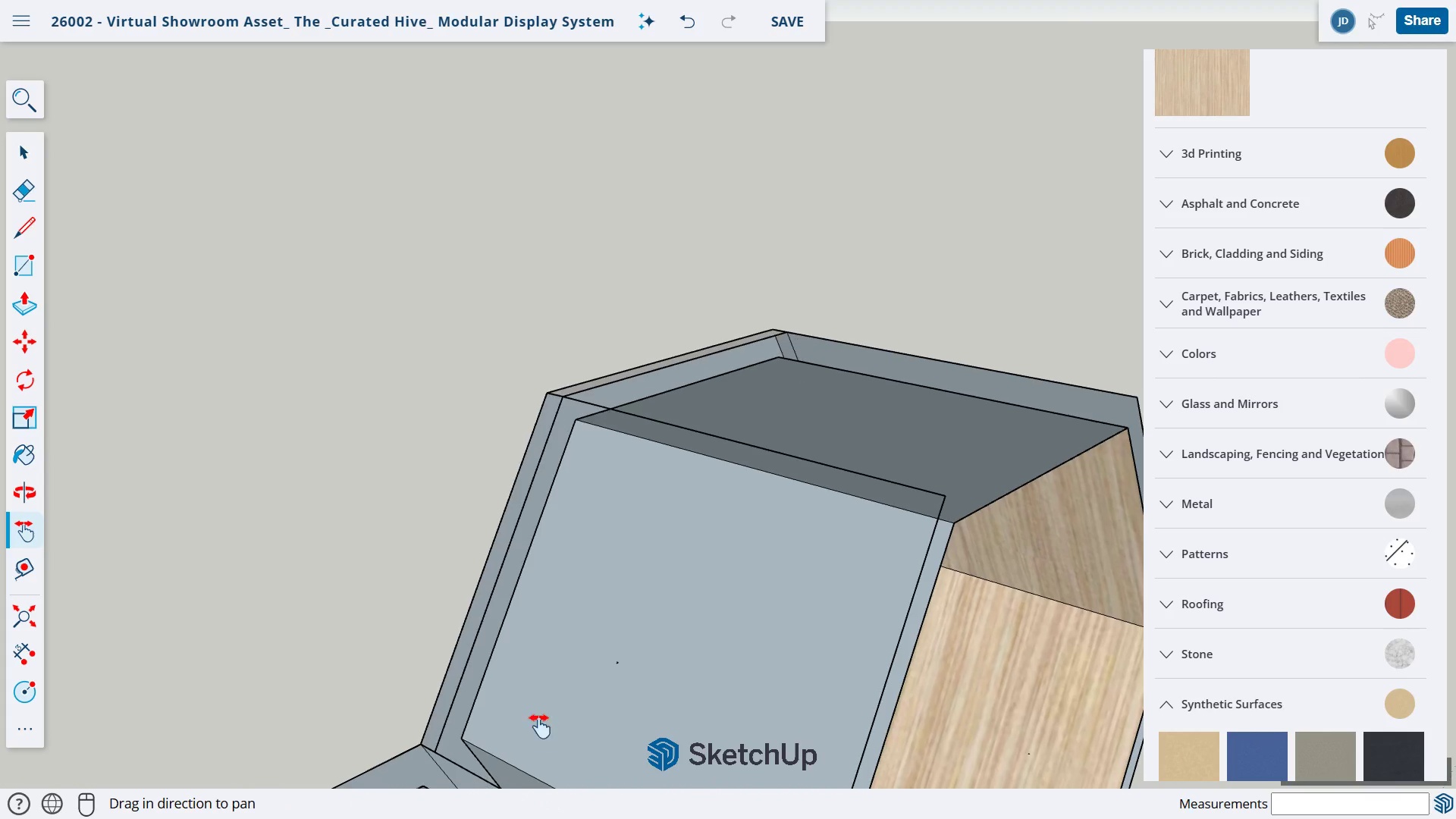 
left_click_drag(start_coordinate=[541, 738], to_coordinate=[519, 577])
 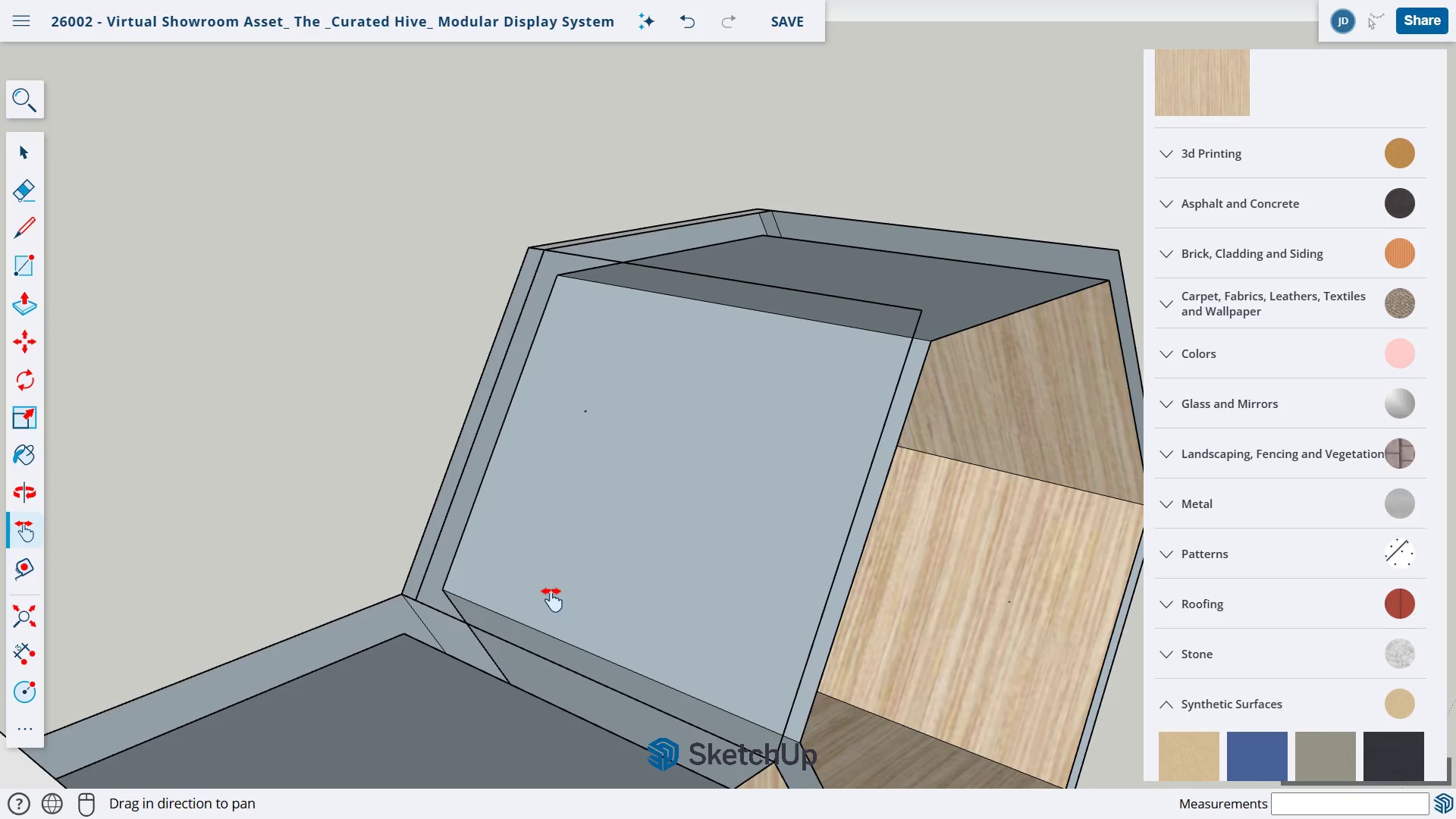 
key(O)
 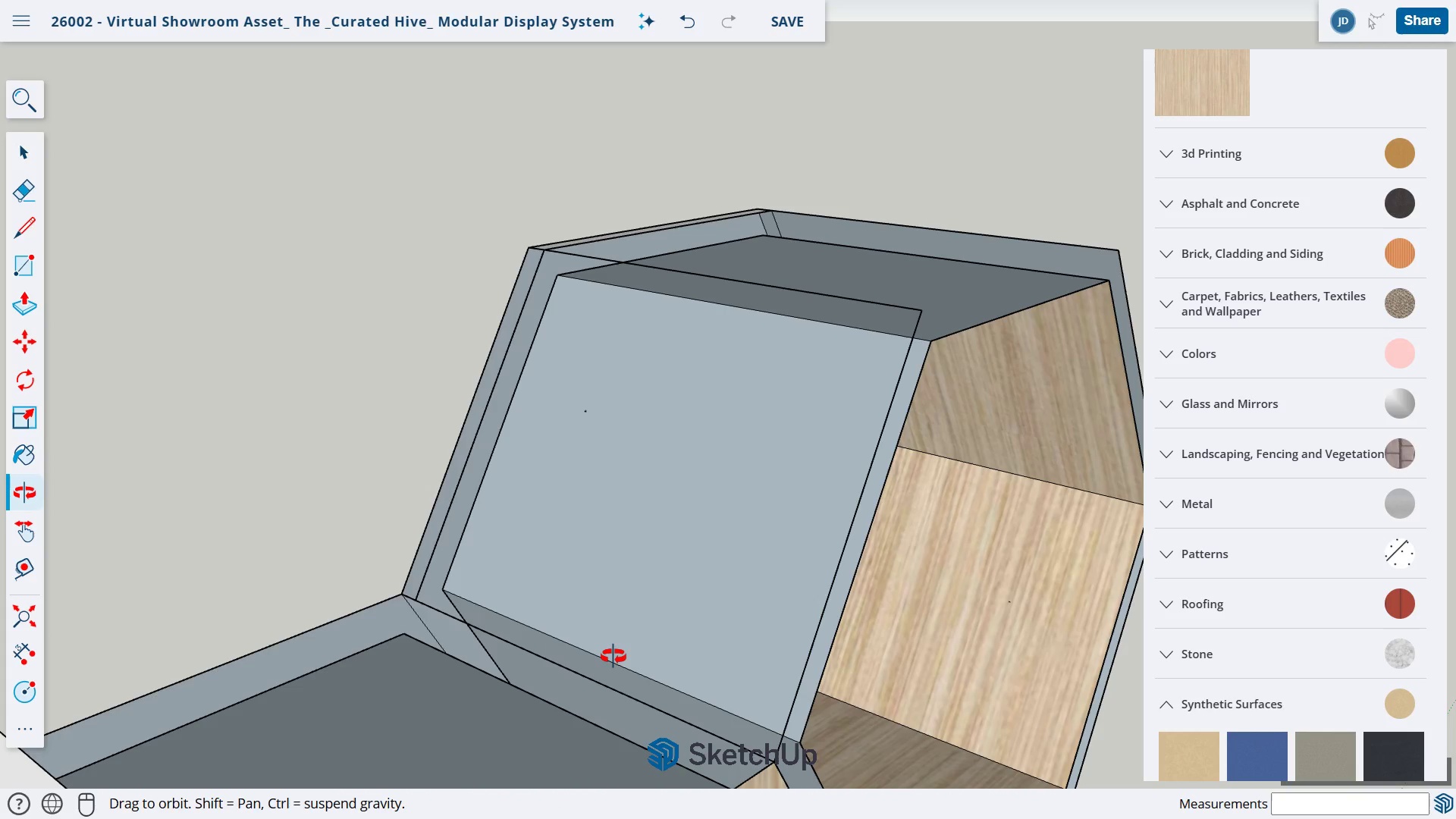 
left_click_drag(start_coordinate=[614, 656], to_coordinate=[281, 536])
 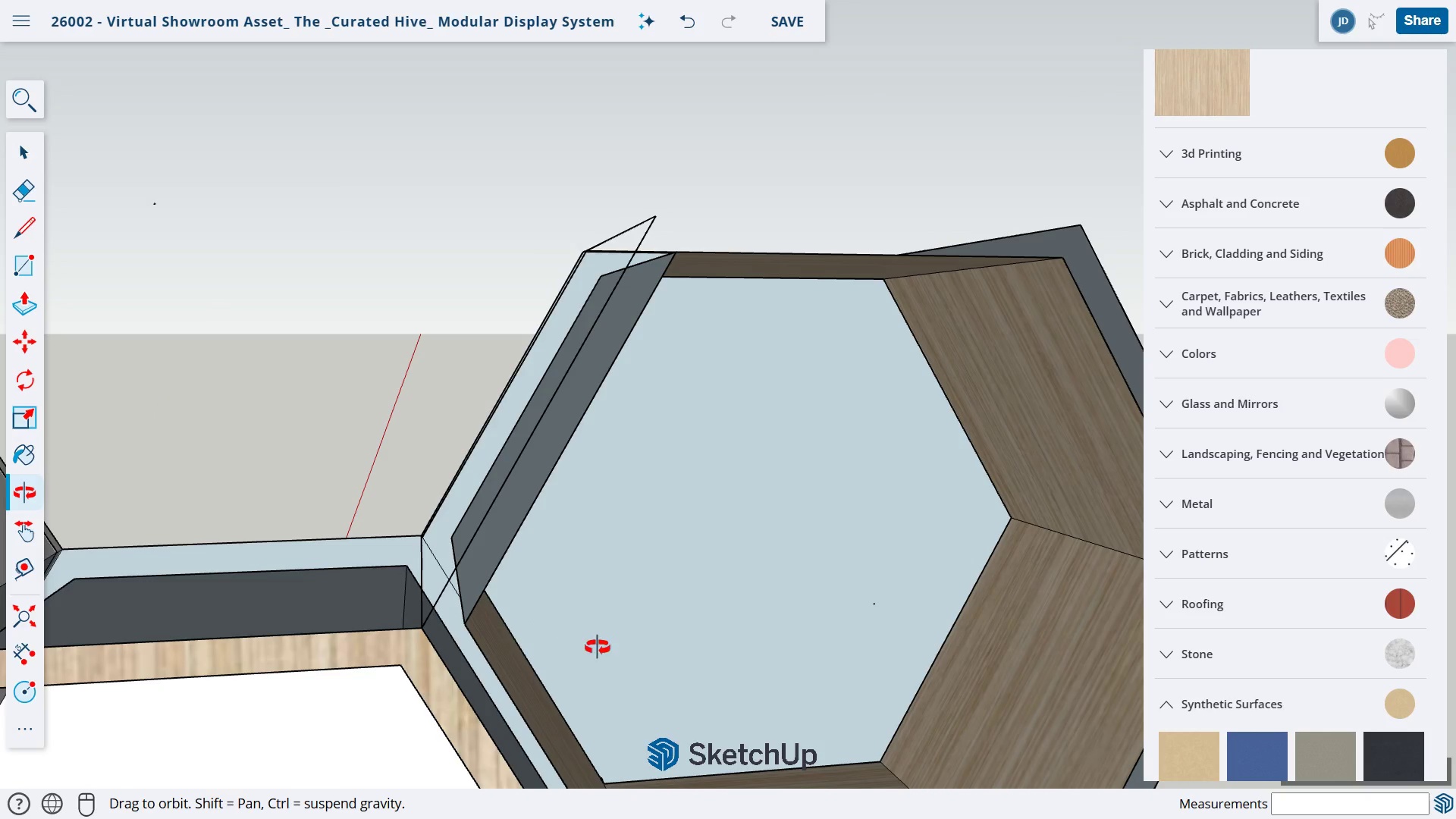 
left_click_drag(start_coordinate=[597, 647], to_coordinate=[729, 775])
 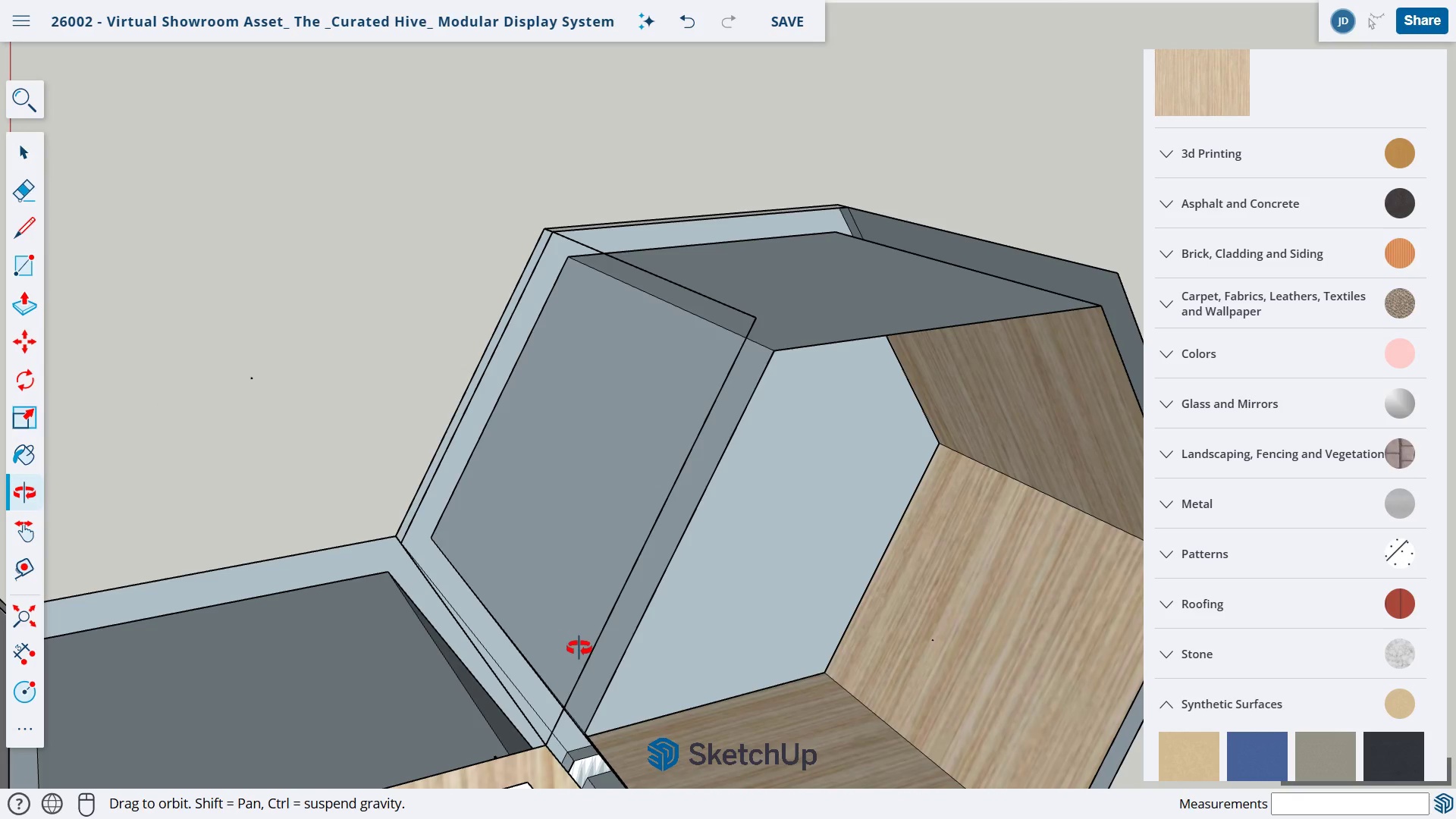 
left_click_drag(start_coordinate=[571, 645], to_coordinate=[732, 681])
 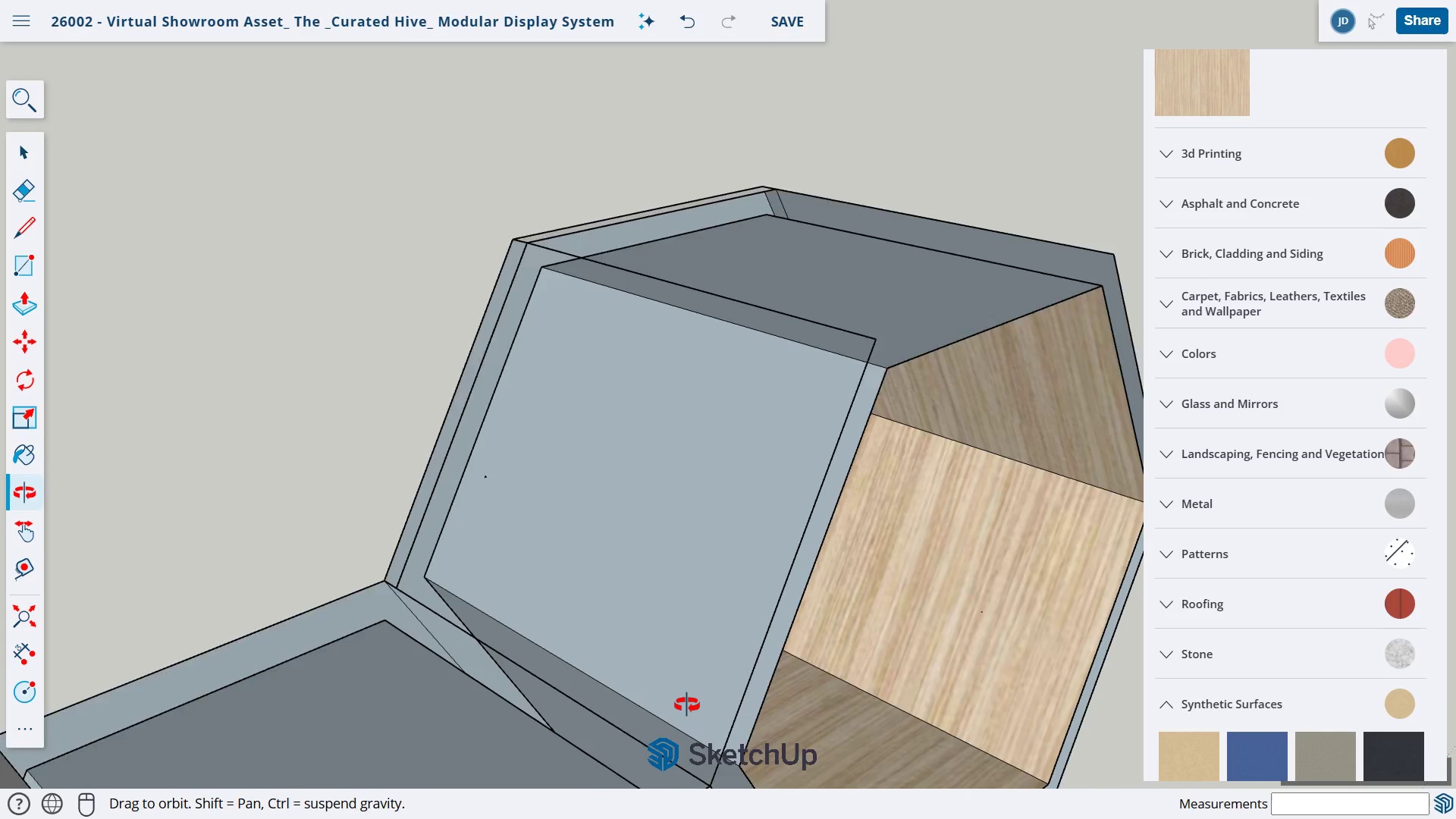 
scroll: coordinate [687, 704], scroll_direction: down, amount: 1.0
 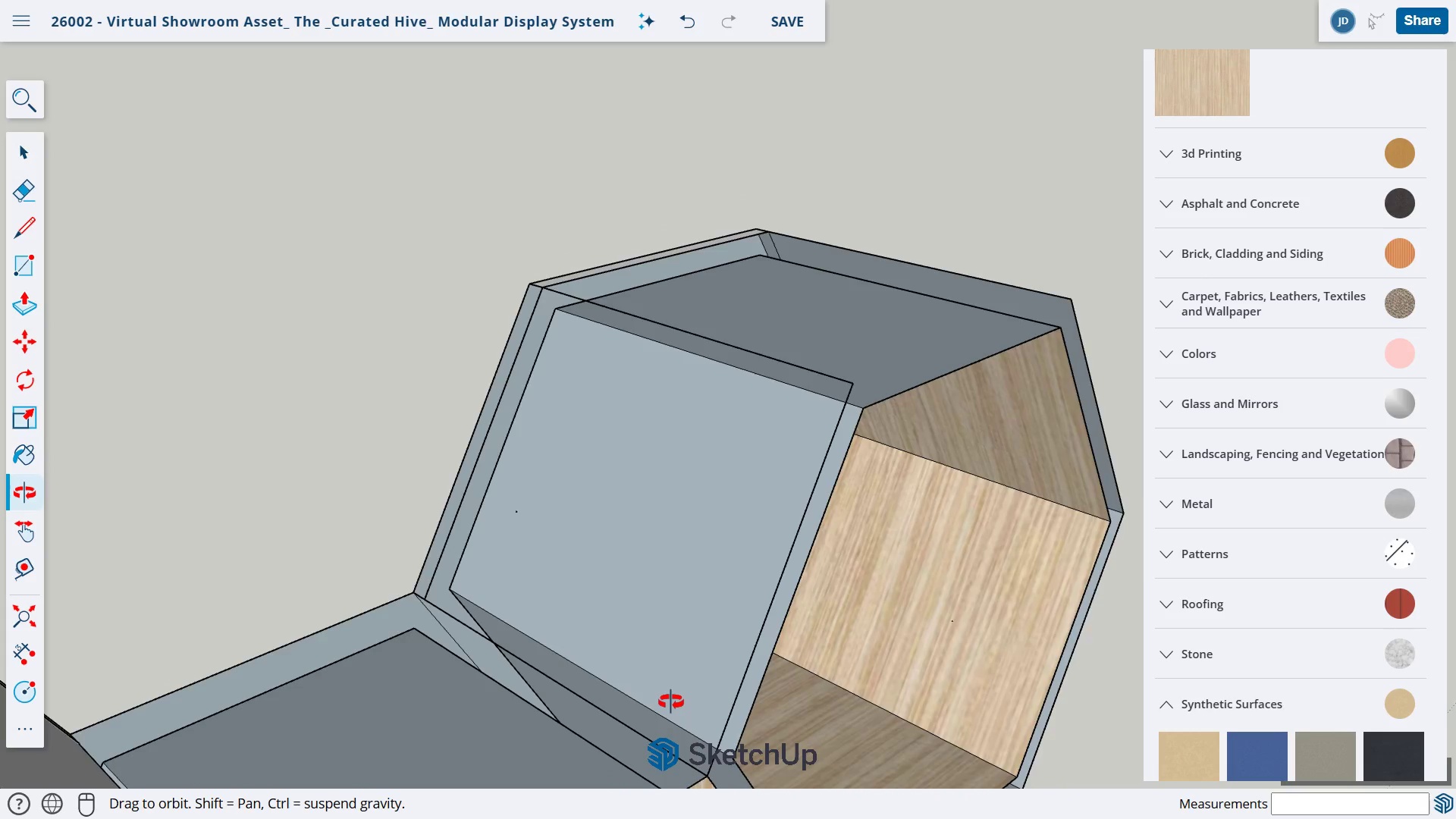 
scroll: coordinate [670, 701], scroll_direction: up, amount: 2.0
 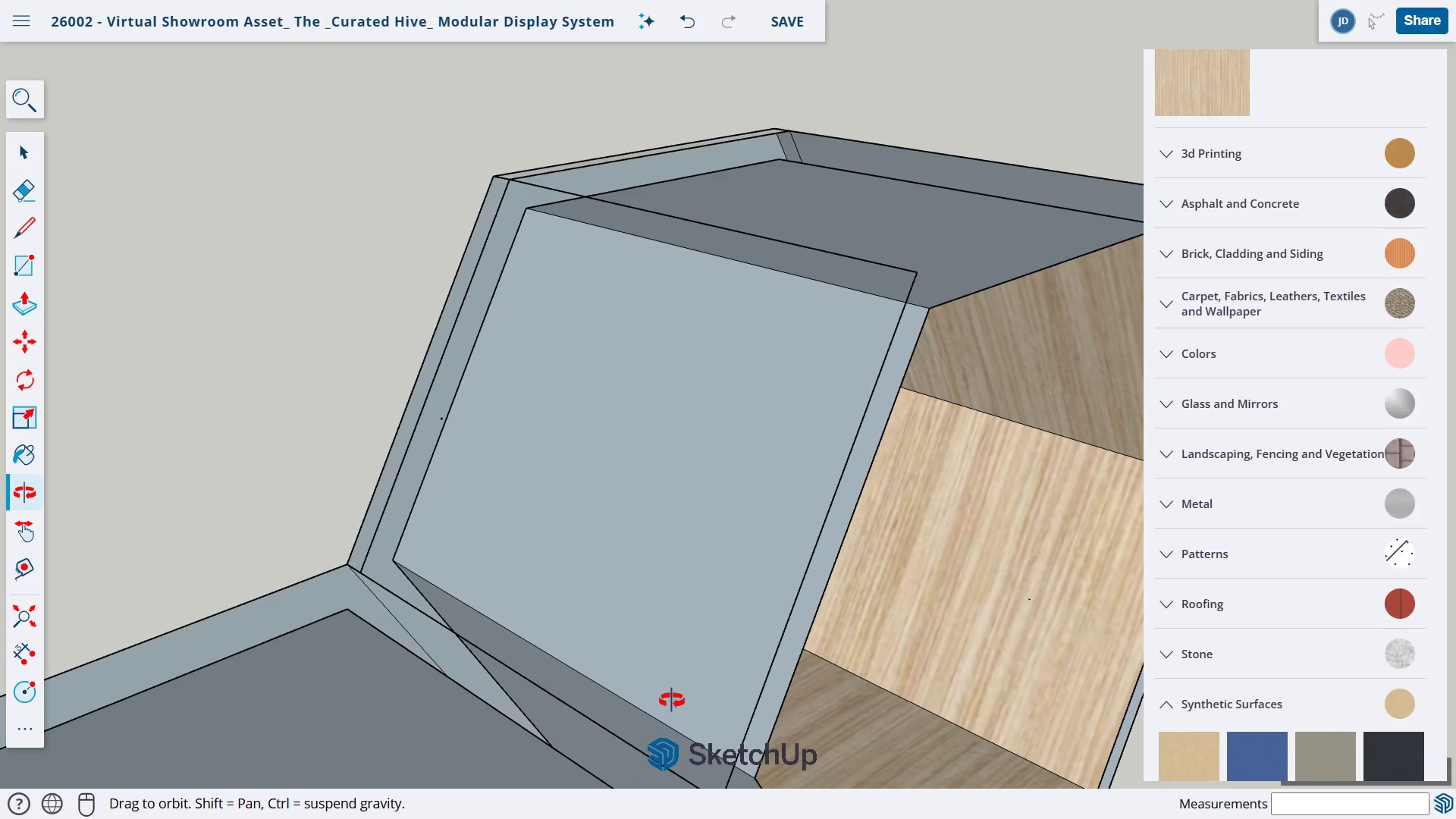 
left_click_drag(start_coordinate=[673, 700], to_coordinate=[614, 667])
 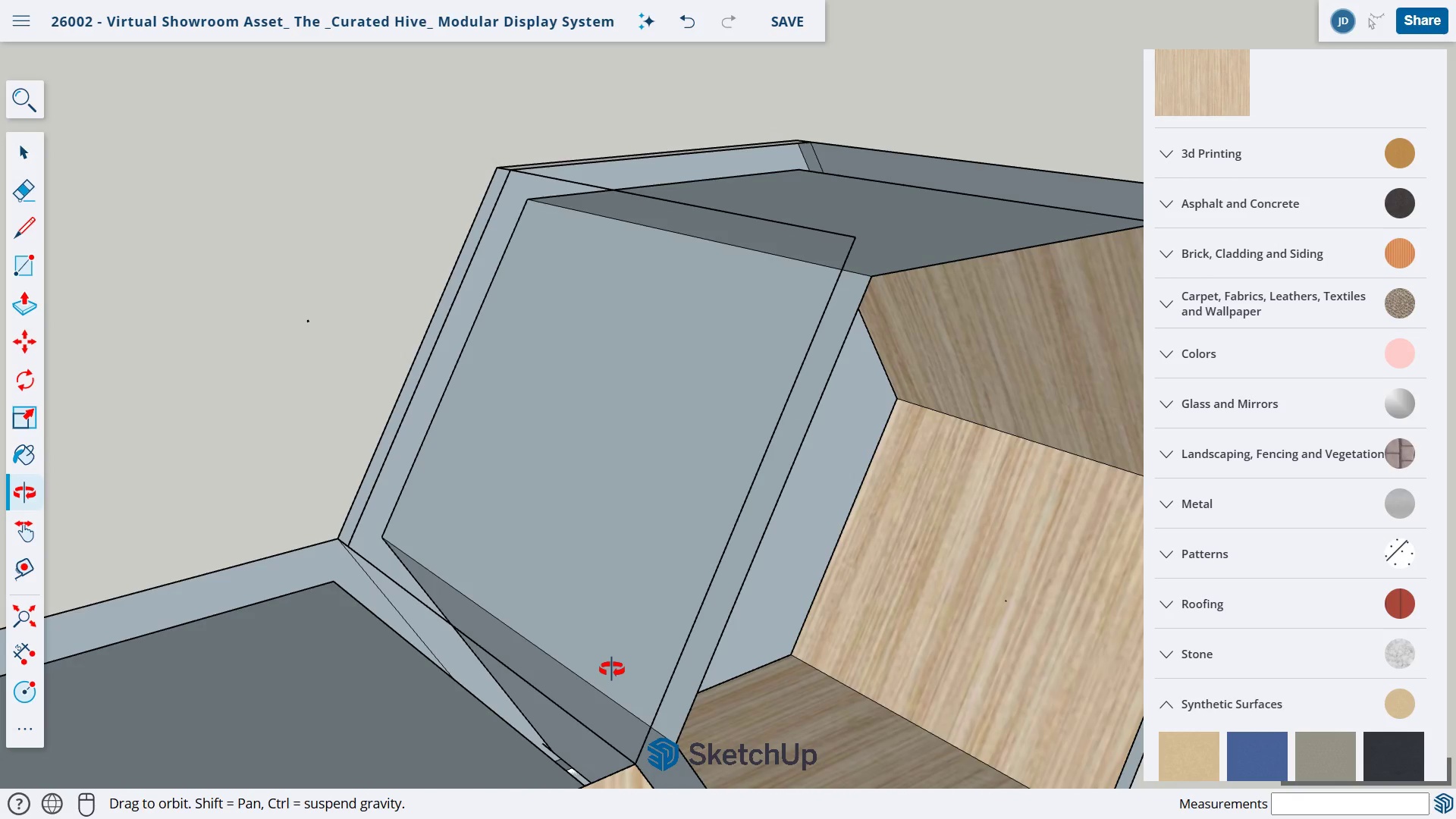 
left_click_drag(start_coordinate=[614, 667], to_coordinate=[594, 682])
 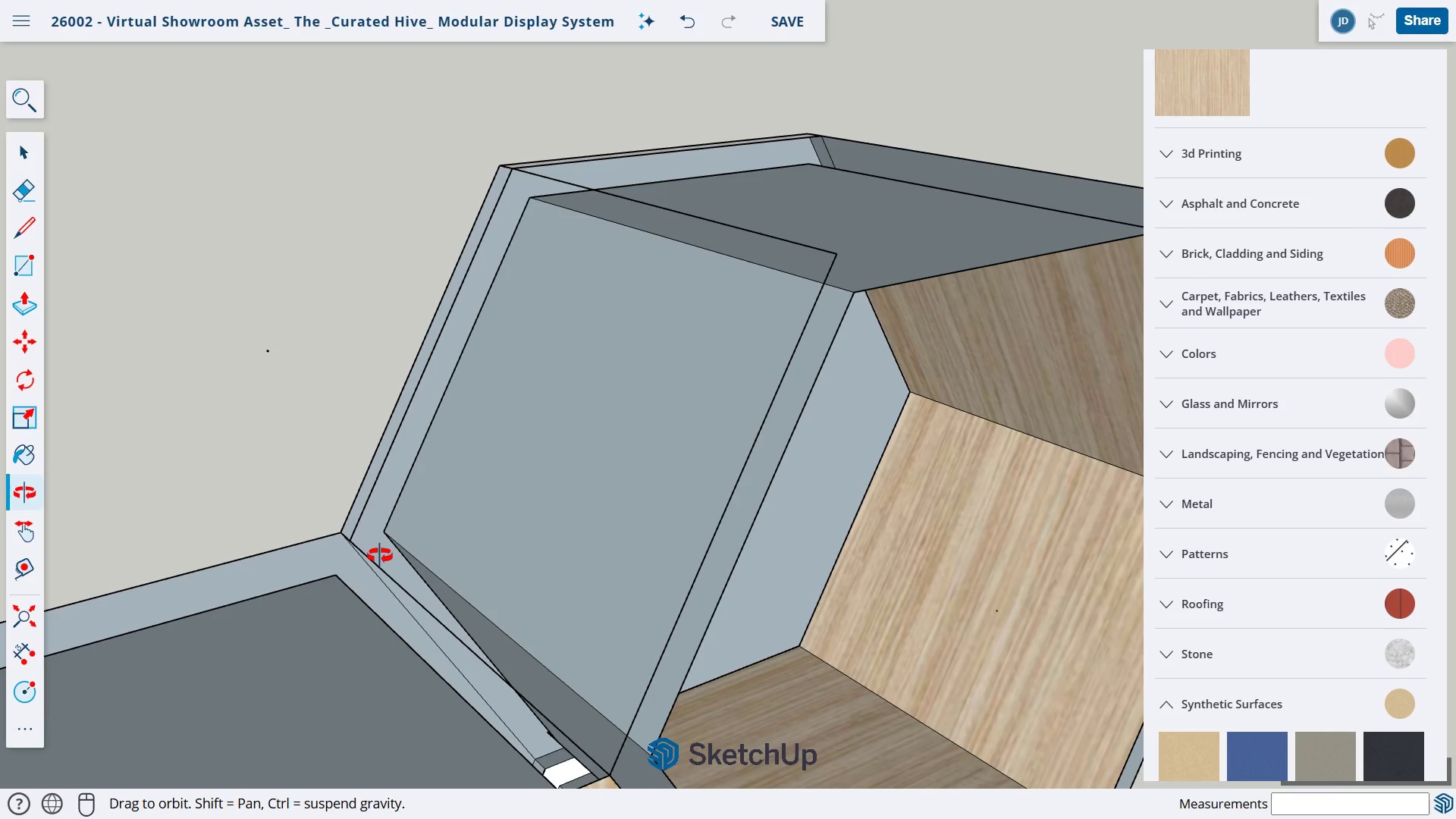 
left_click_drag(start_coordinate=[419, 584], to_coordinate=[322, 598])
 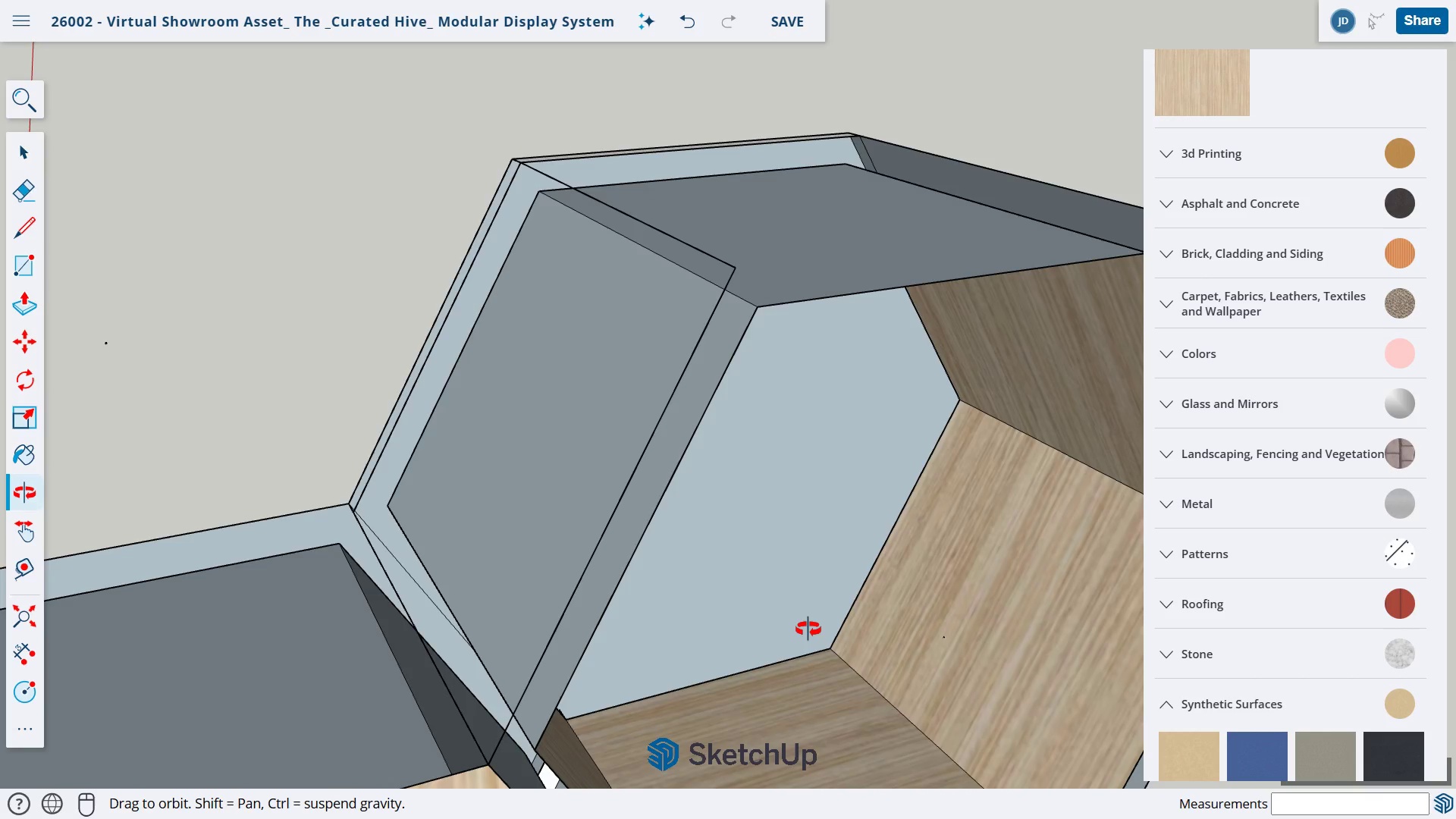 
left_click_drag(start_coordinate=[828, 628], to_coordinate=[677, 626])
 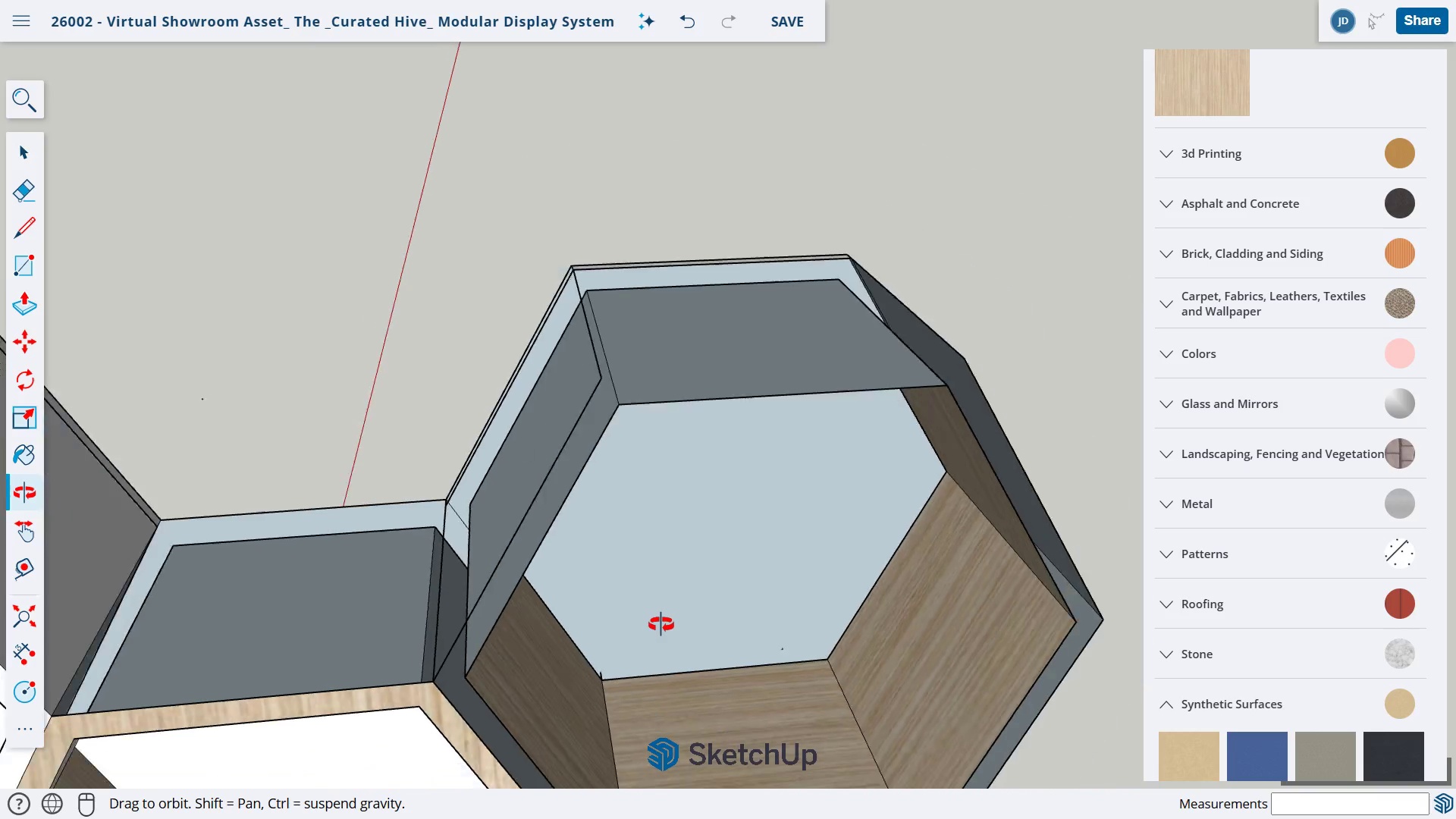 
scroll: coordinate [661, 623], scroll_direction: down, amount: 5.0
 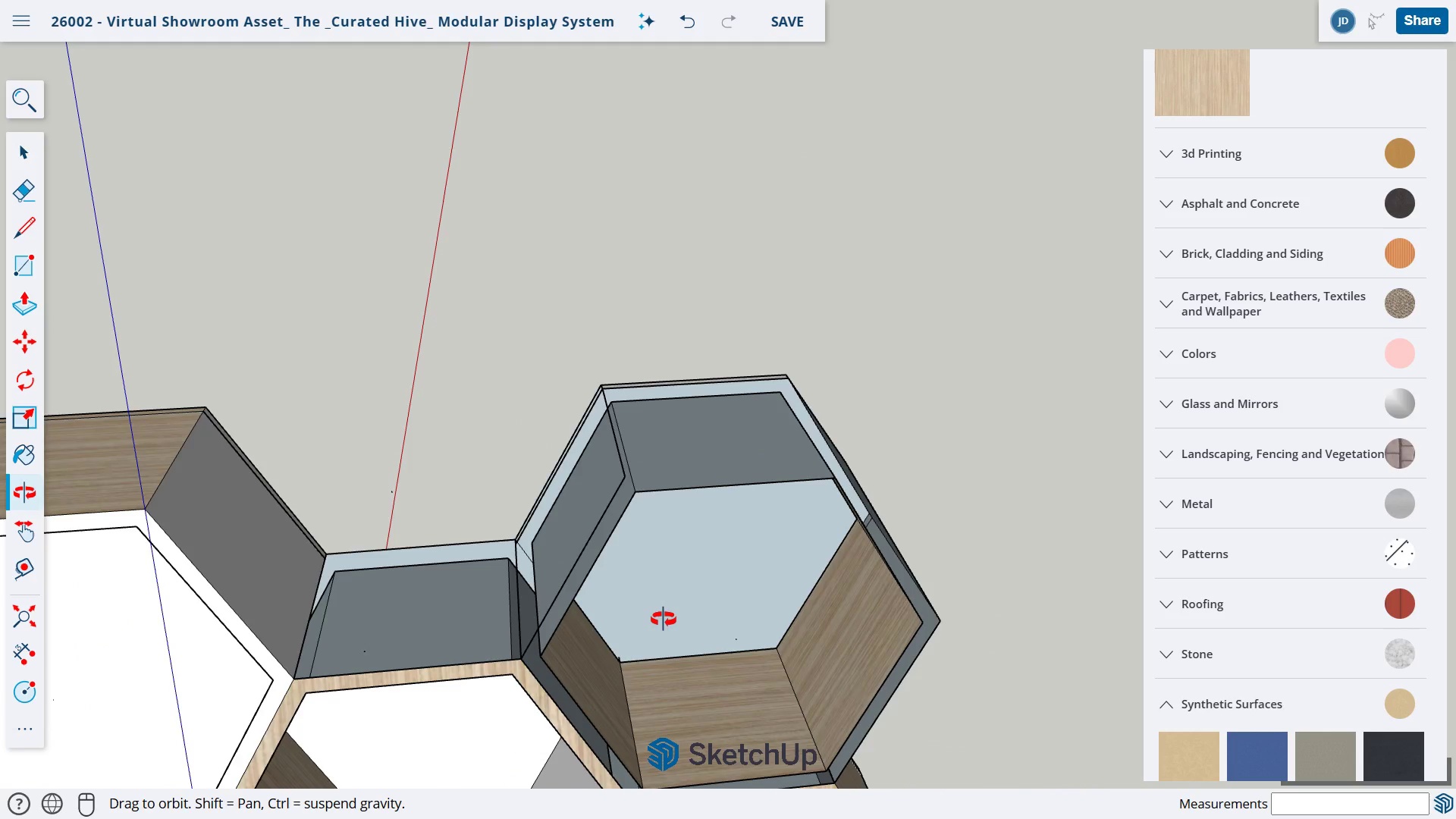 
key(E)
 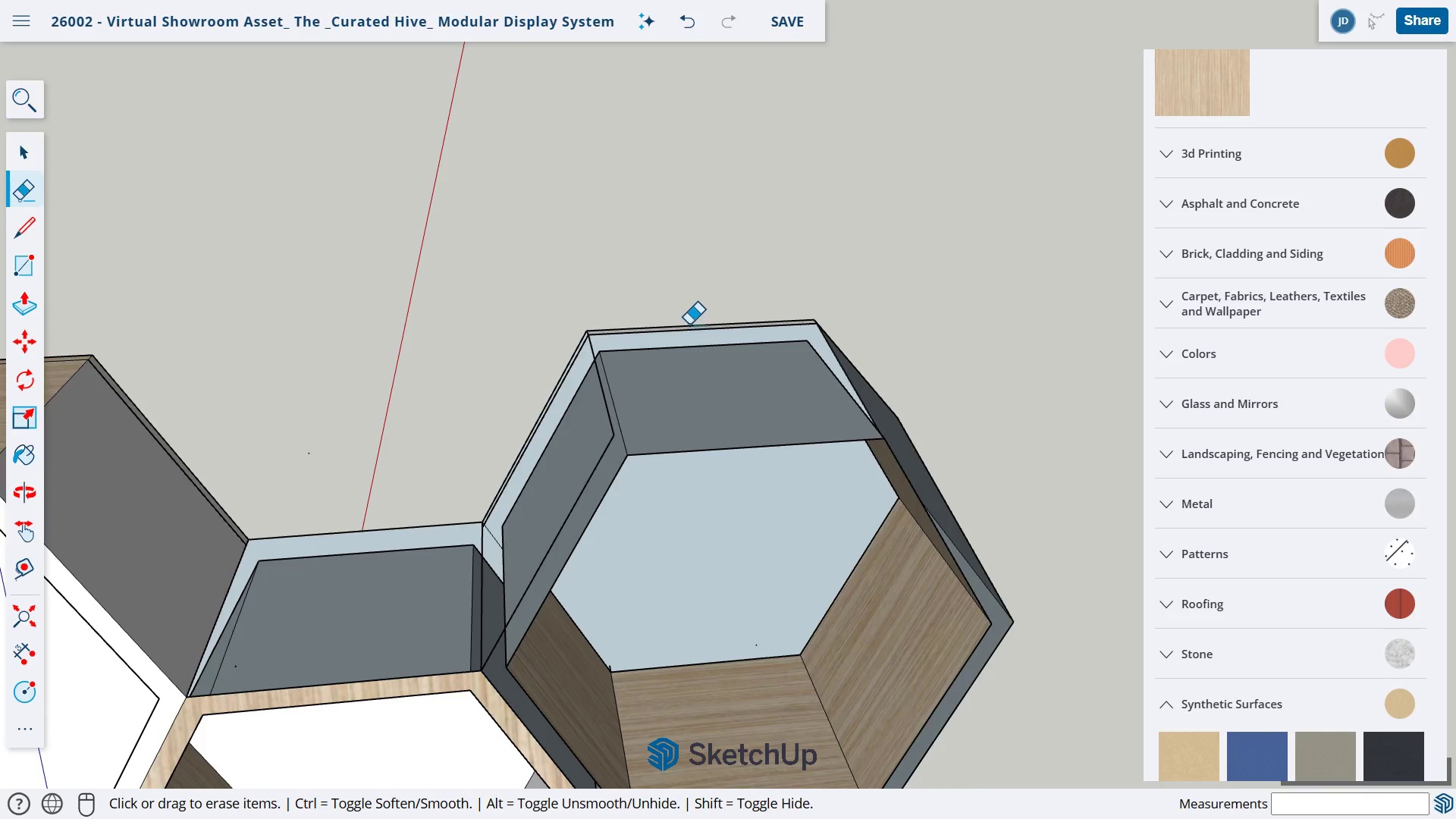 
scroll: coordinate [662, 620], scroll_direction: up, amount: 1.0
 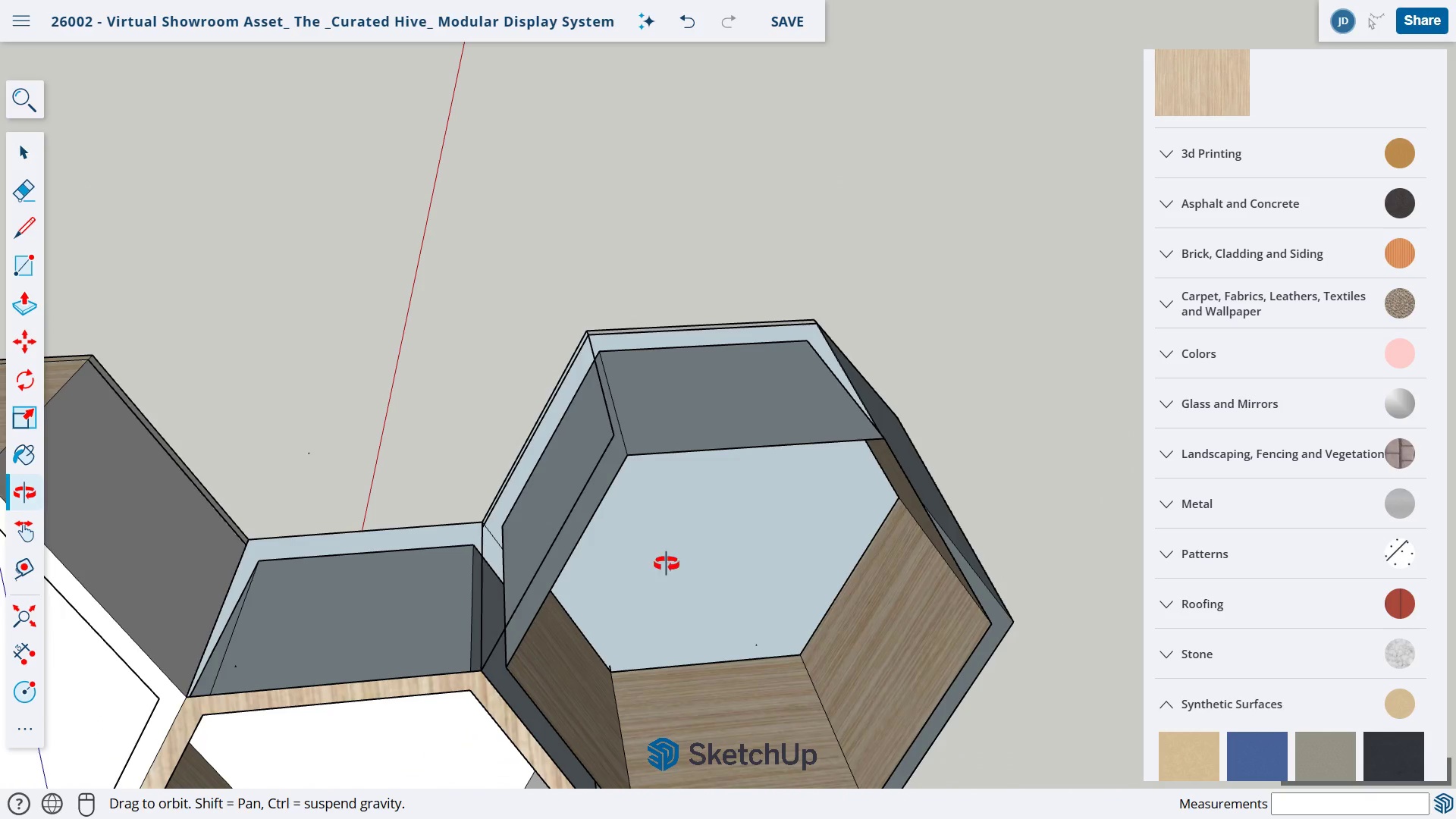 
left_click_drag(start_coordinate=[690, 325], to_coordinate=[692, 373])
 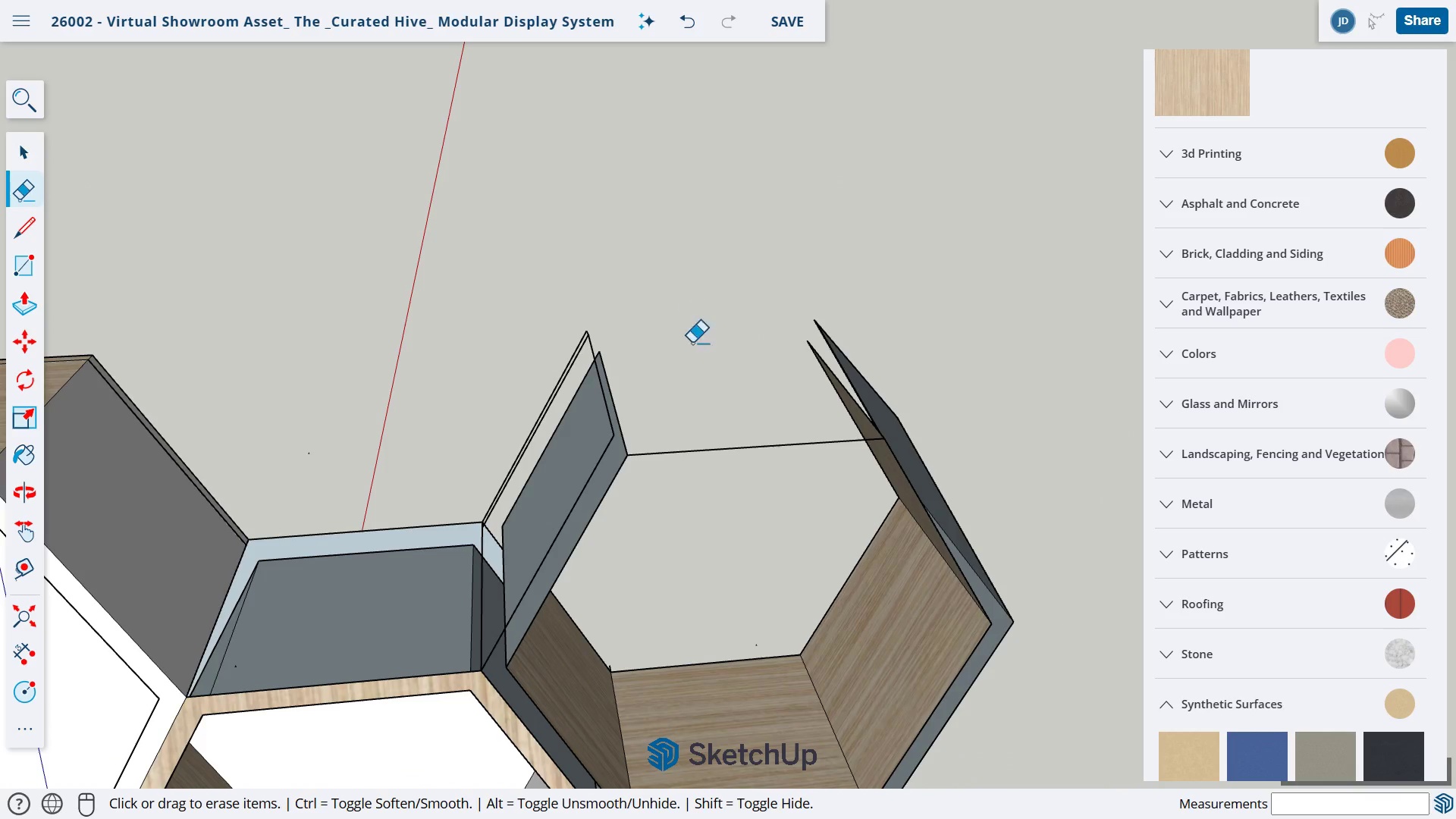 
left_click_drag(start_coordinate=[691, 322], to_coordinate=[688, 403])
 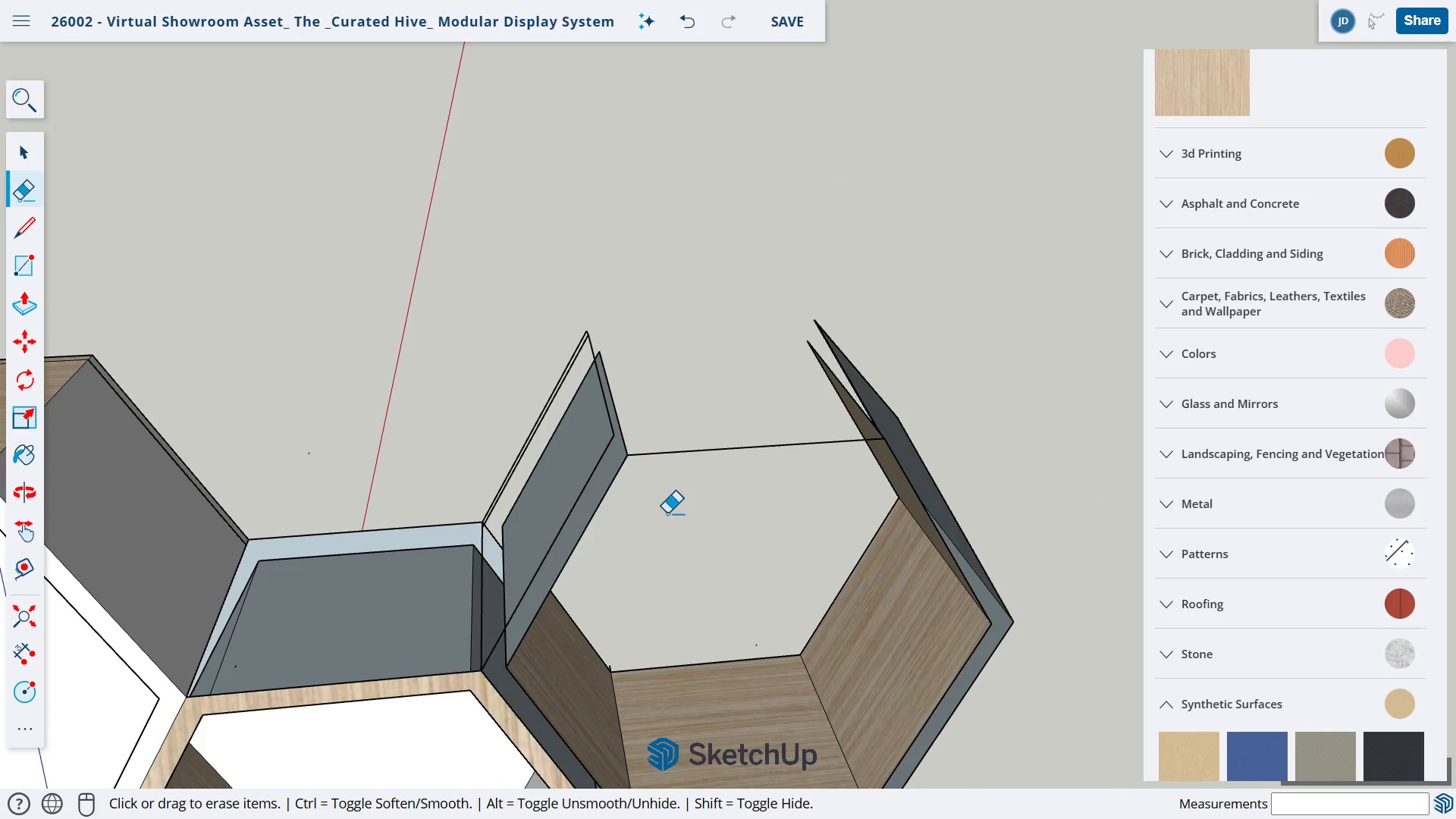 
left_click_drag(start_coordinate=[664, 493], to_coordinate=[668, 513])
 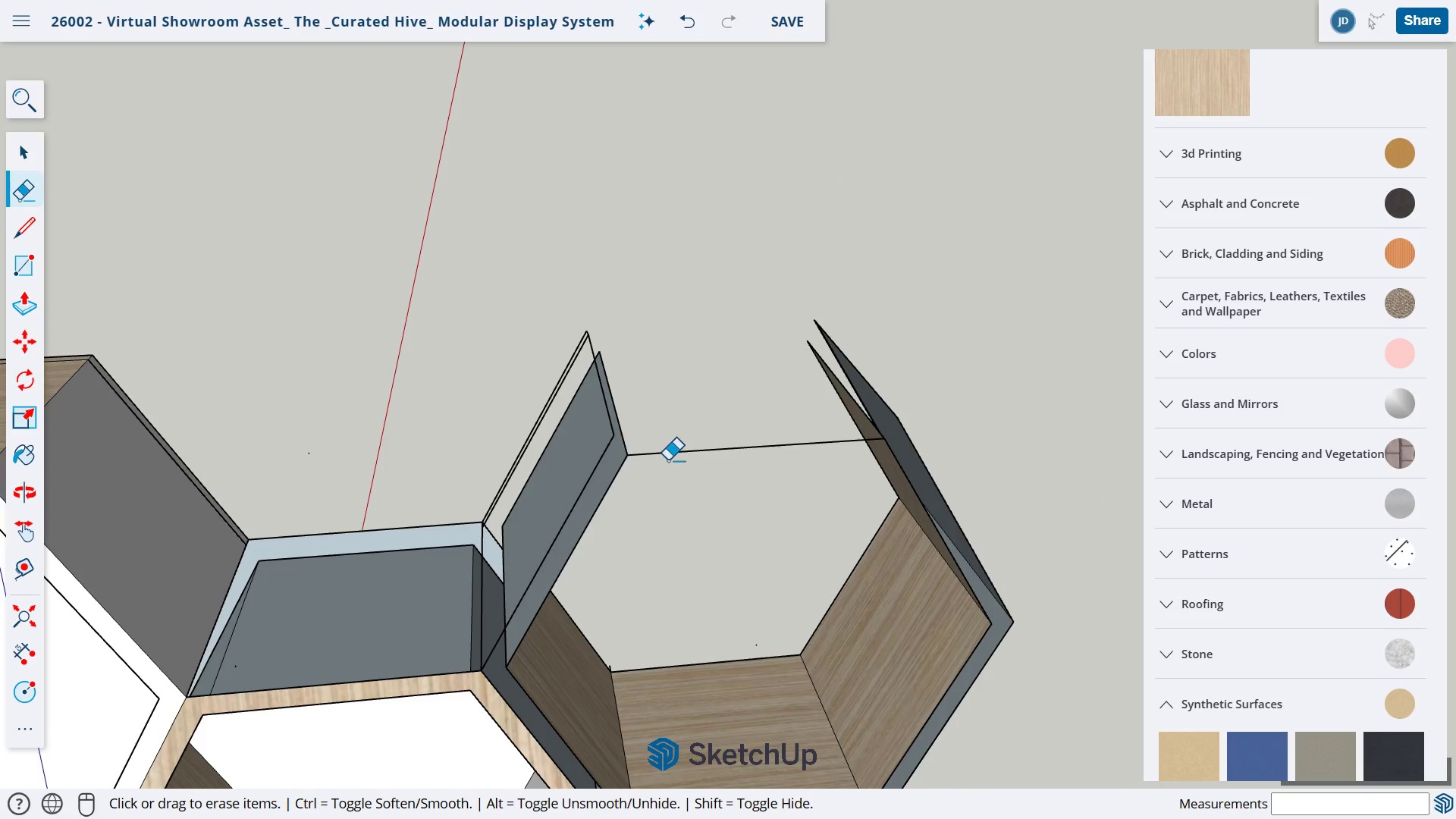 
left_click_drag(start_coordinate=[669, 460], to_coordinate=[673, 468])
 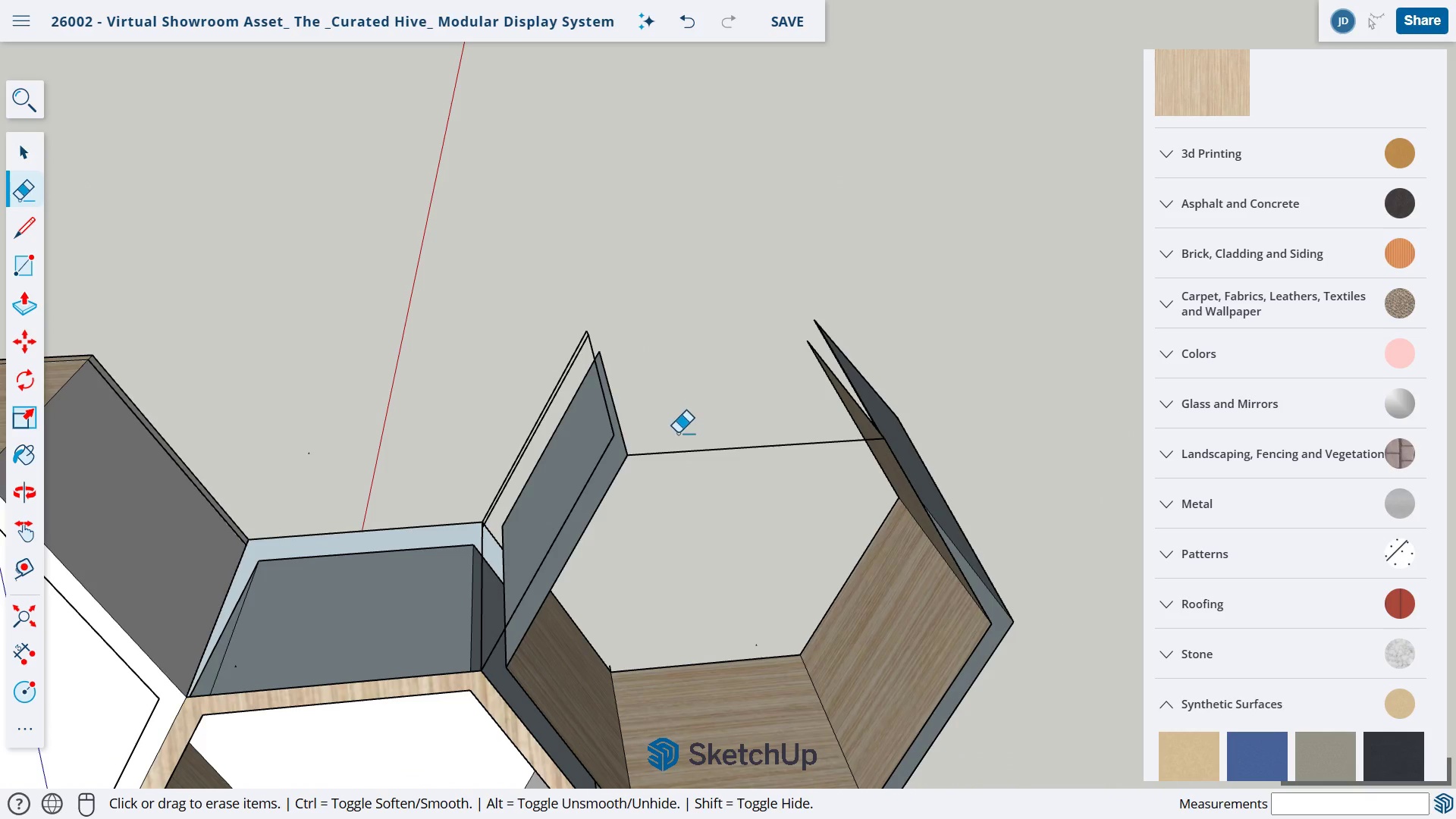 
left_click_drag(start_coordinate=[678, 428], to_coordinate=[679, 461])
 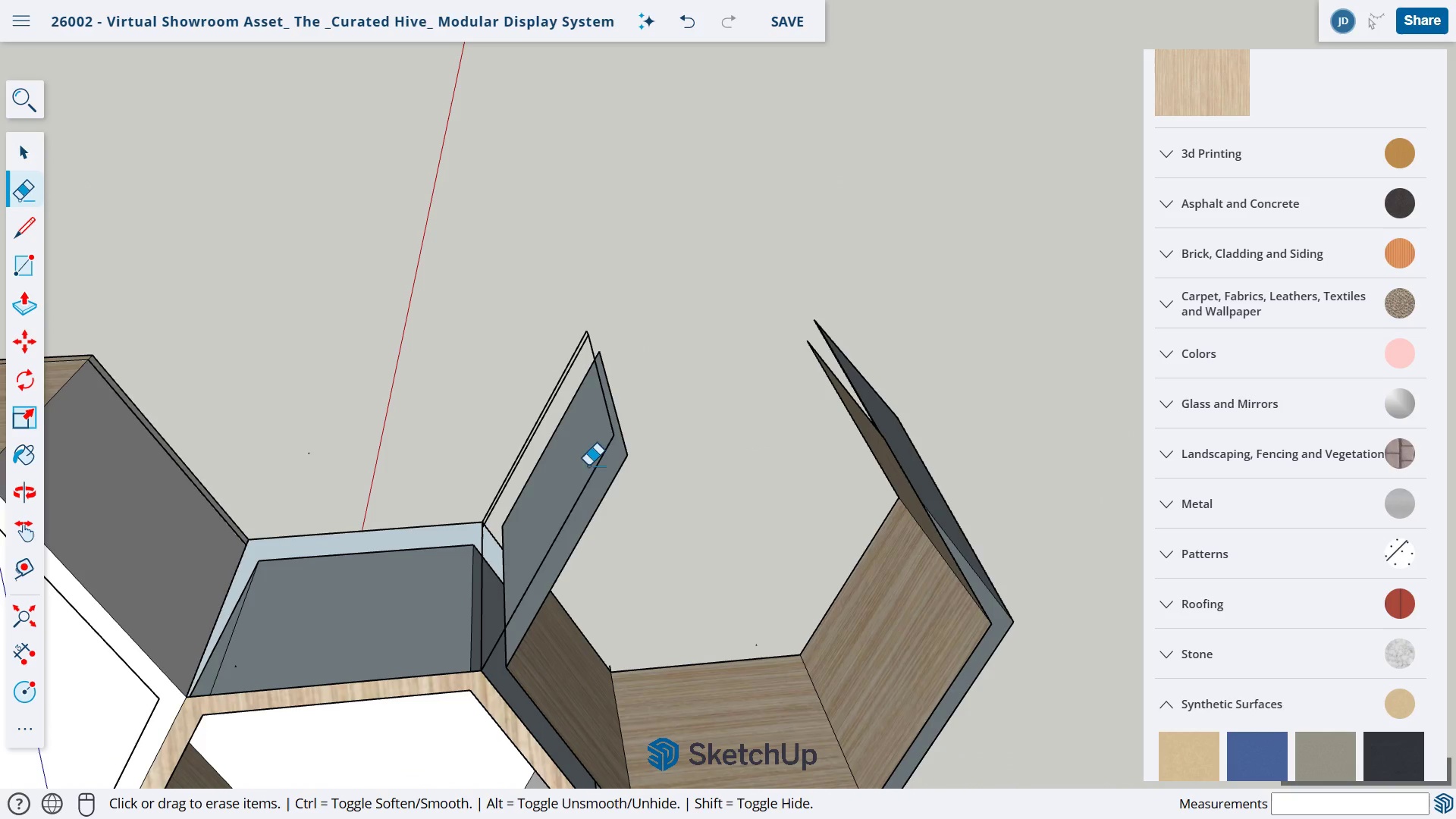 
left_click_drag(start_coordinate=[581, 464], to_coordinate=[651, 525])
 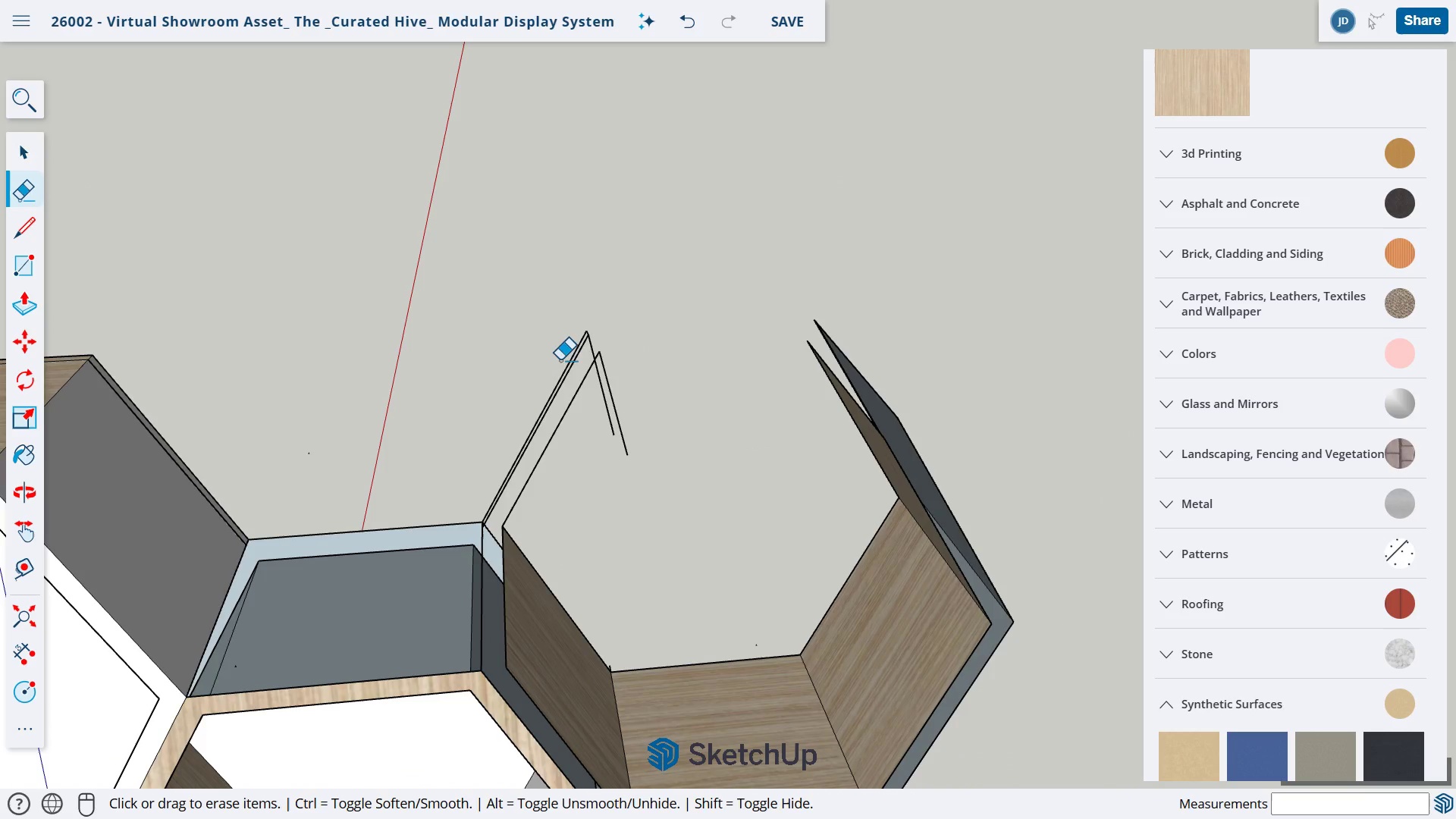 
left_click_drag(start_coordinate=[561, 360], to_coordinate=[601, 404])
 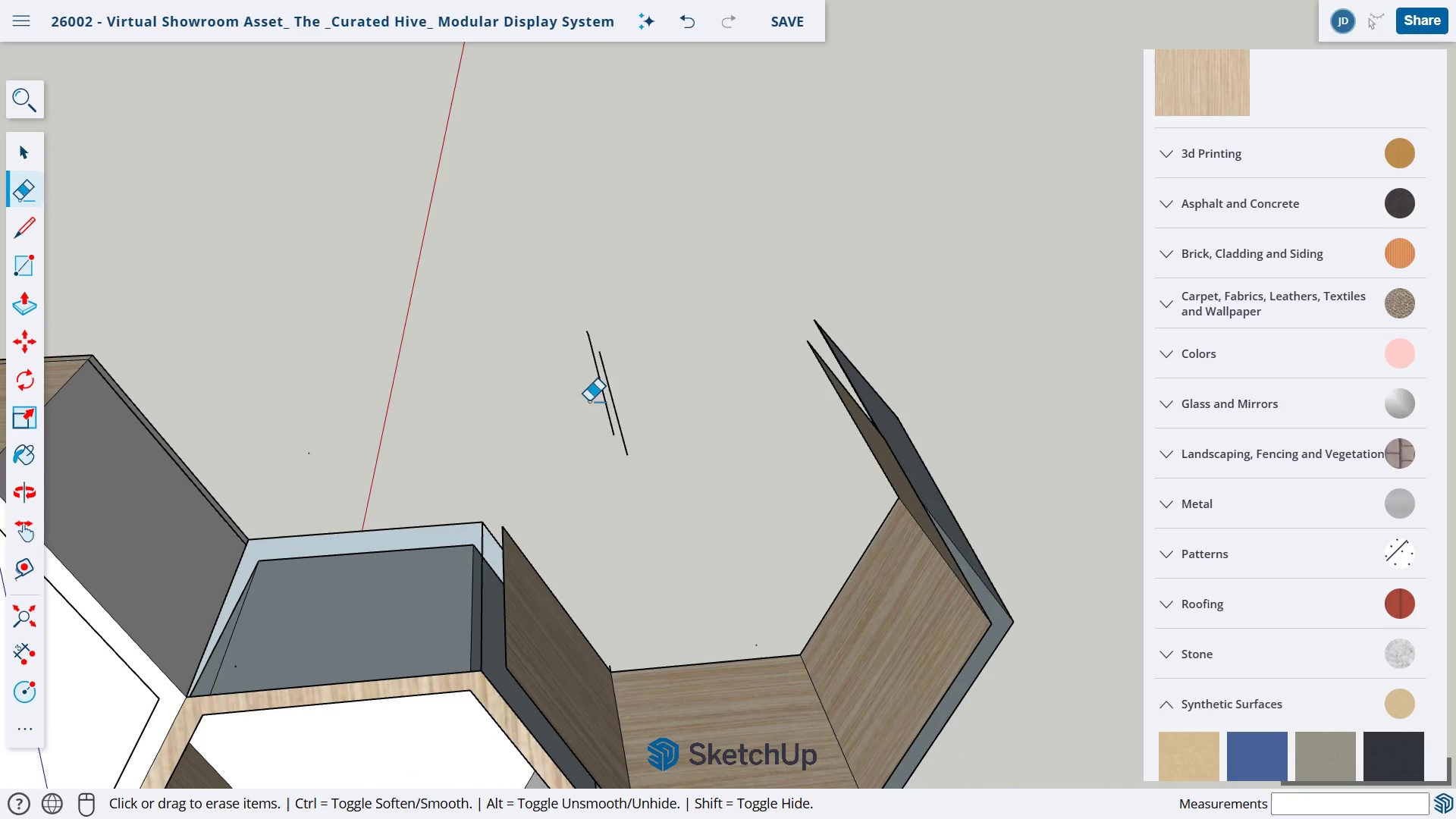 
left_click_drag(start_coordinate=[590, 401], to_coordinate=[683, 391])
 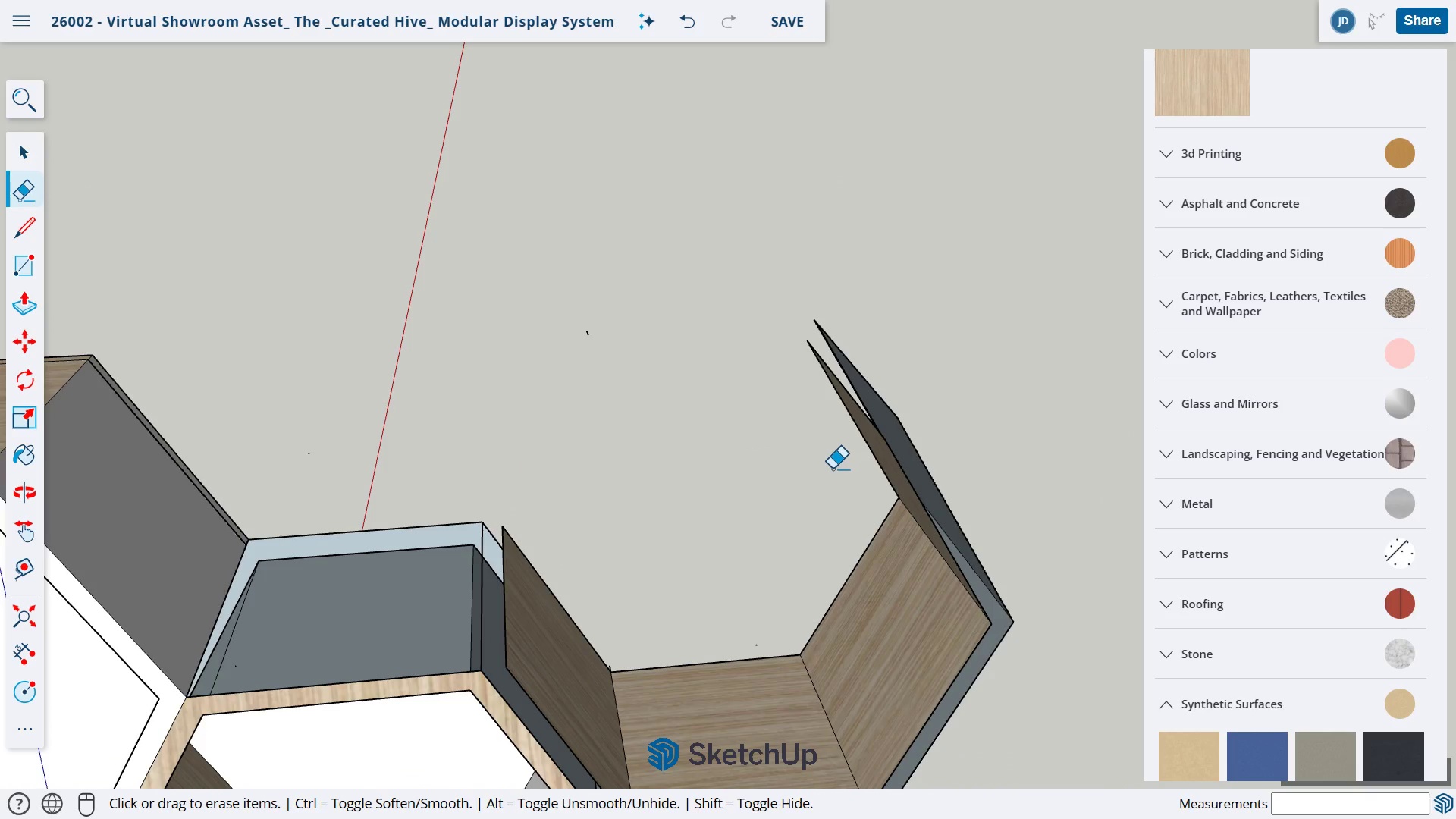 
key(O)
 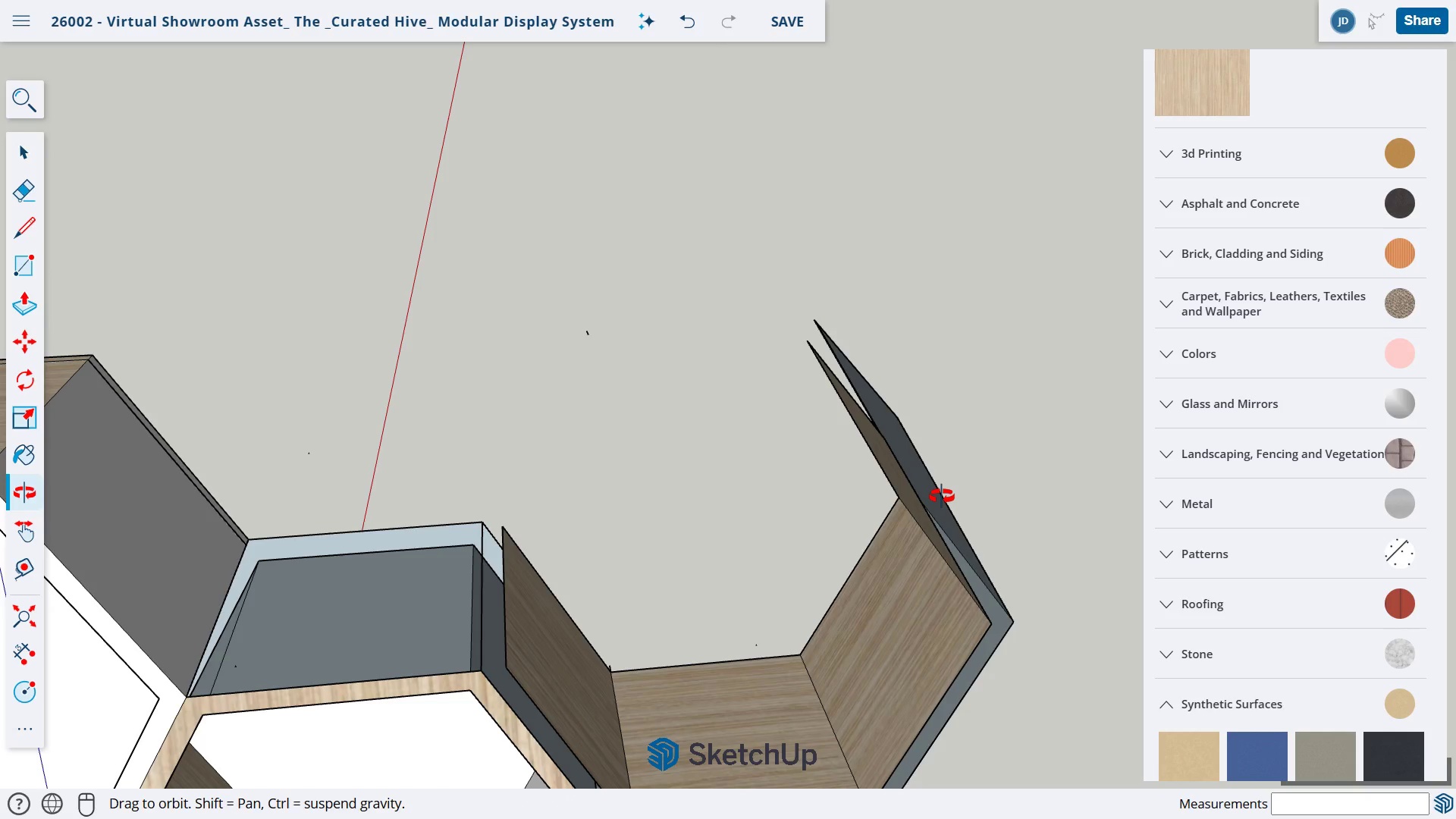 
left_click_drag(start_coordinate=[949, 493], to_coordinate=[406, 532])
 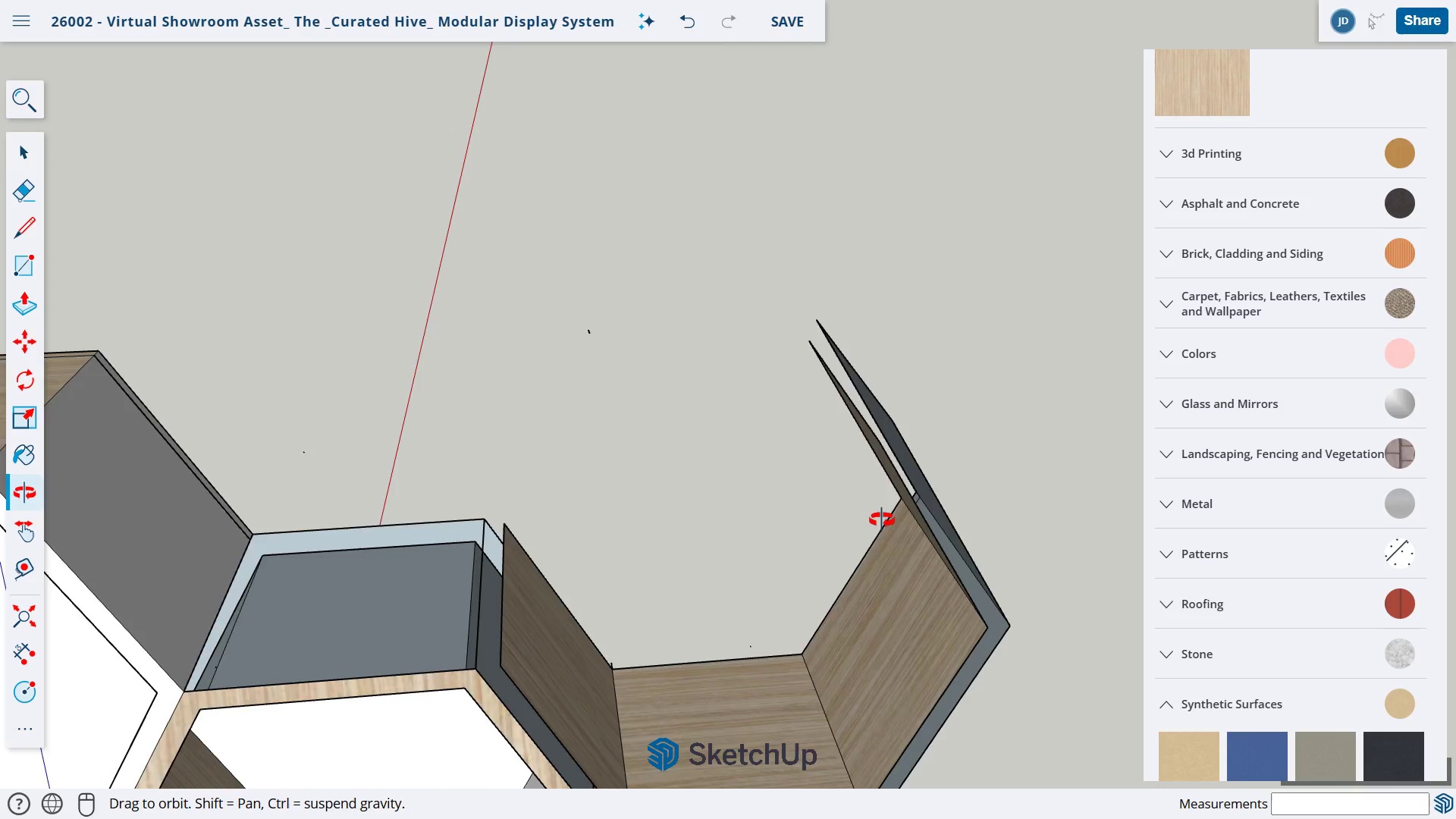 
left_click_drag(start_coordinate=[1007, 553], to_coordinate=[423, 607])
 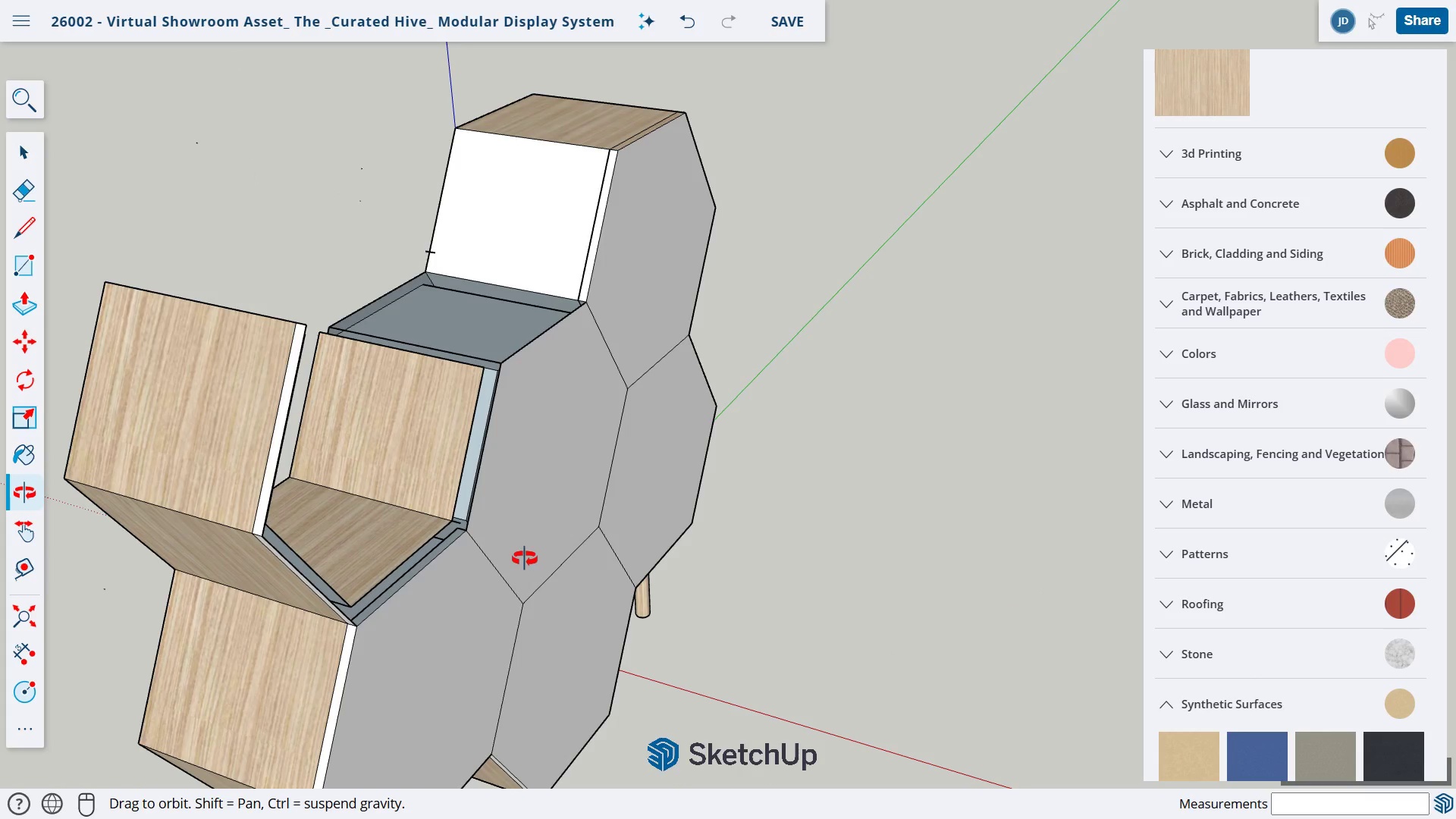 
scroll: coordinate [527, 557], scroll_direction: up, amount: 11.0
 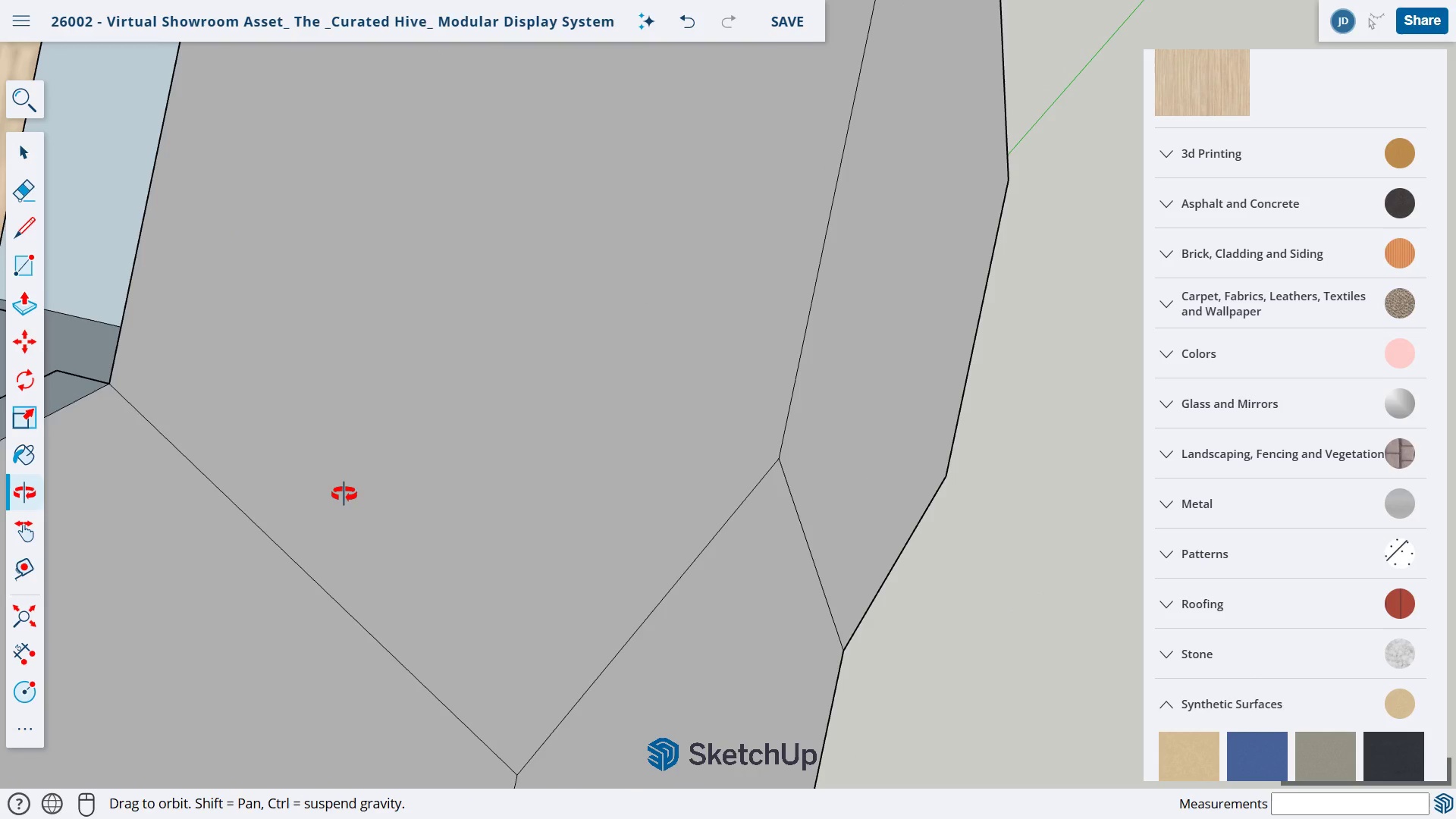 
left_click_drag(start_coordinate=[344, 494], to_coordinate=[466, 592])
 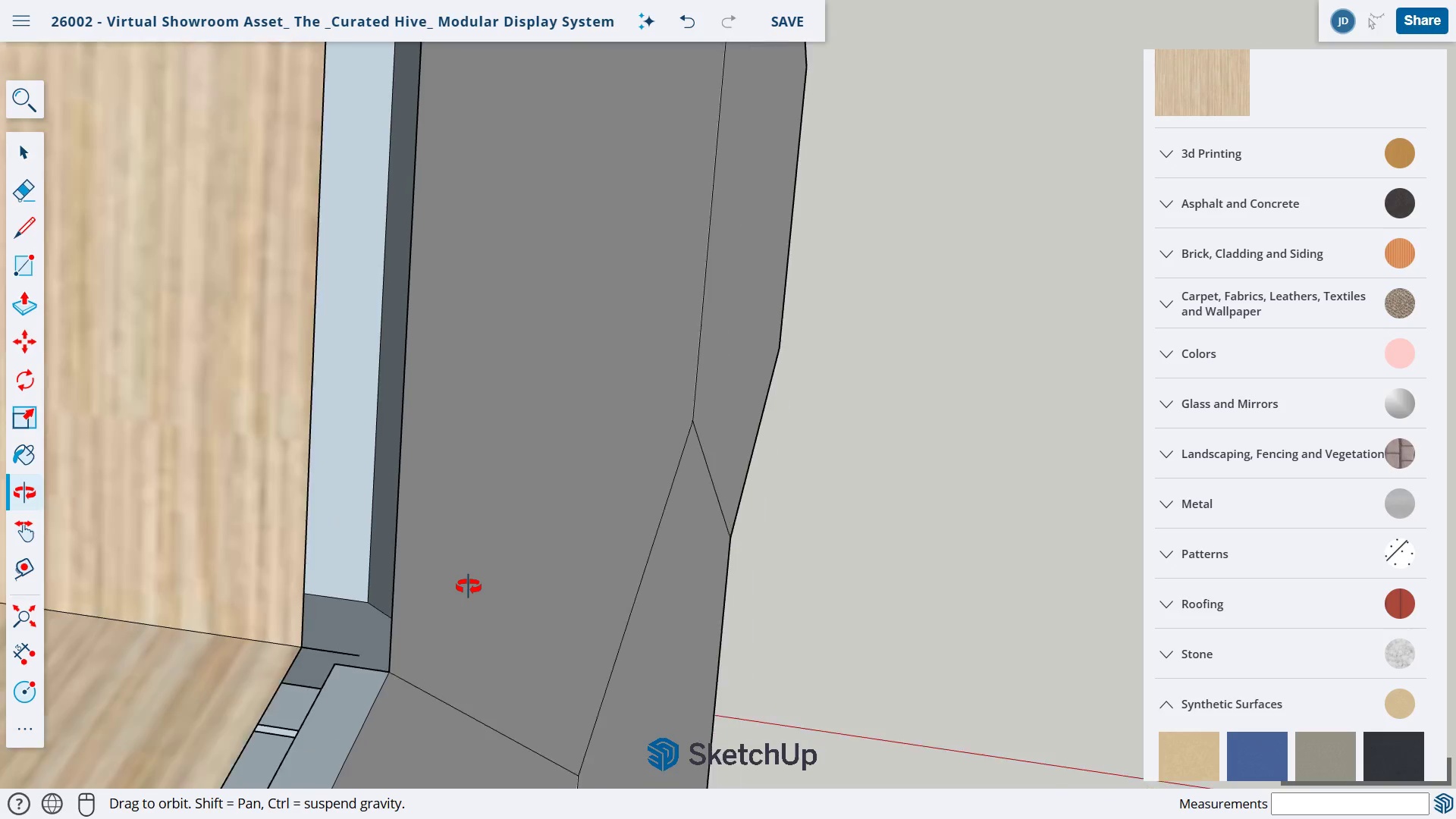 
scroll: coordinate [468, 544], scroll_direction: down, amount: 11.0
 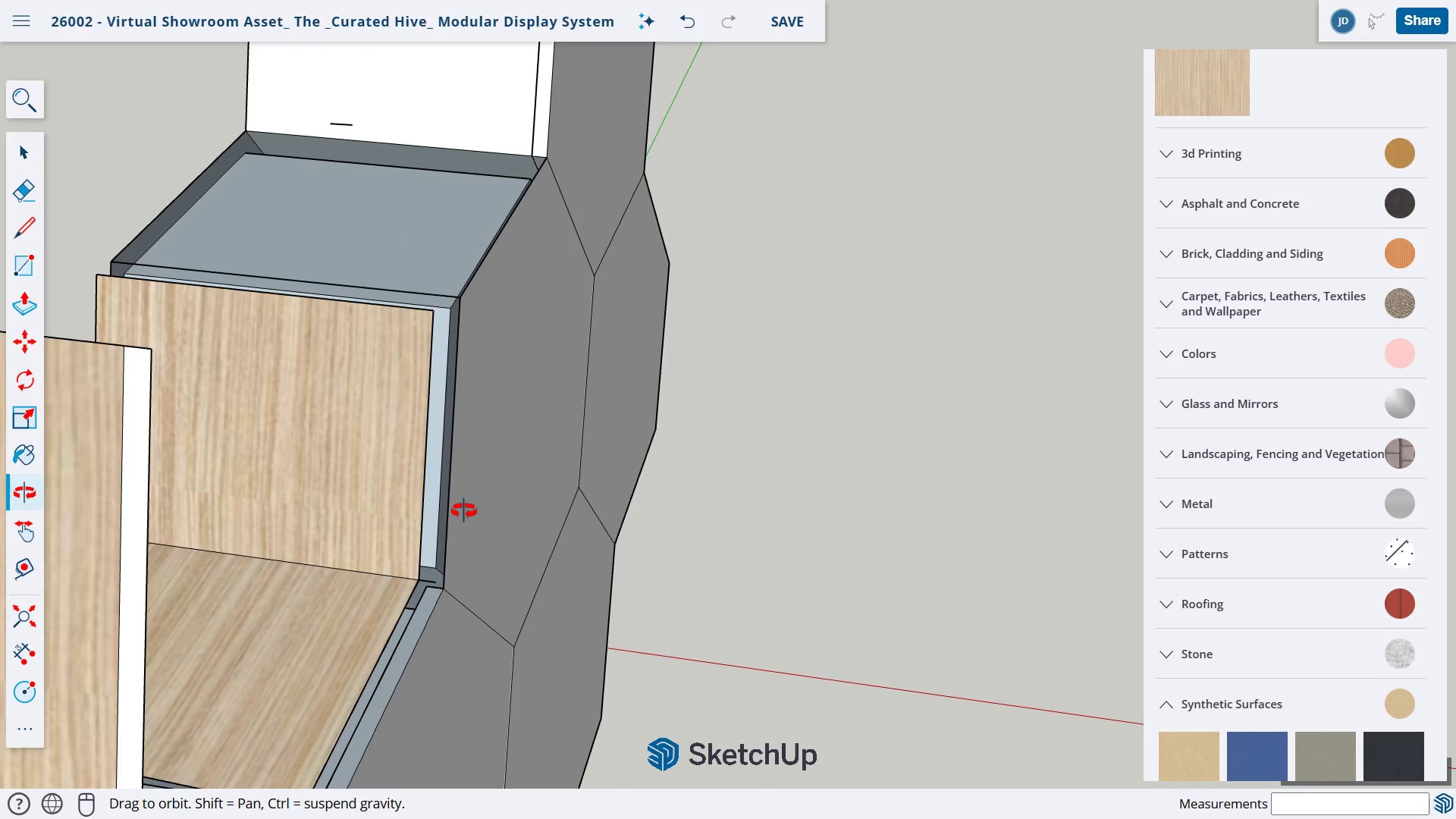 
scroll: coordinate [466, 509], scroll_direction: up, amount: 5.0
 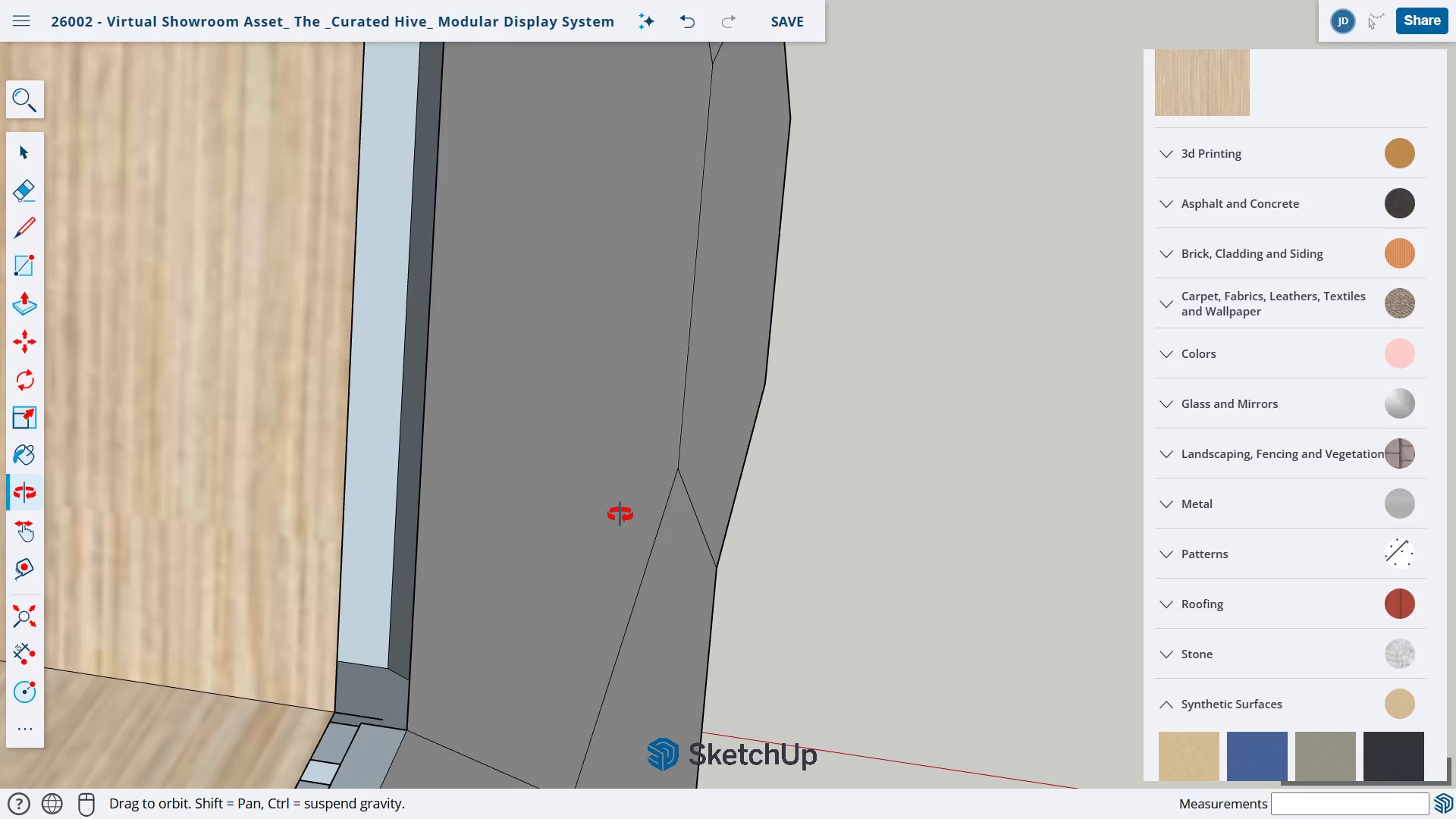 
type(hoh)
 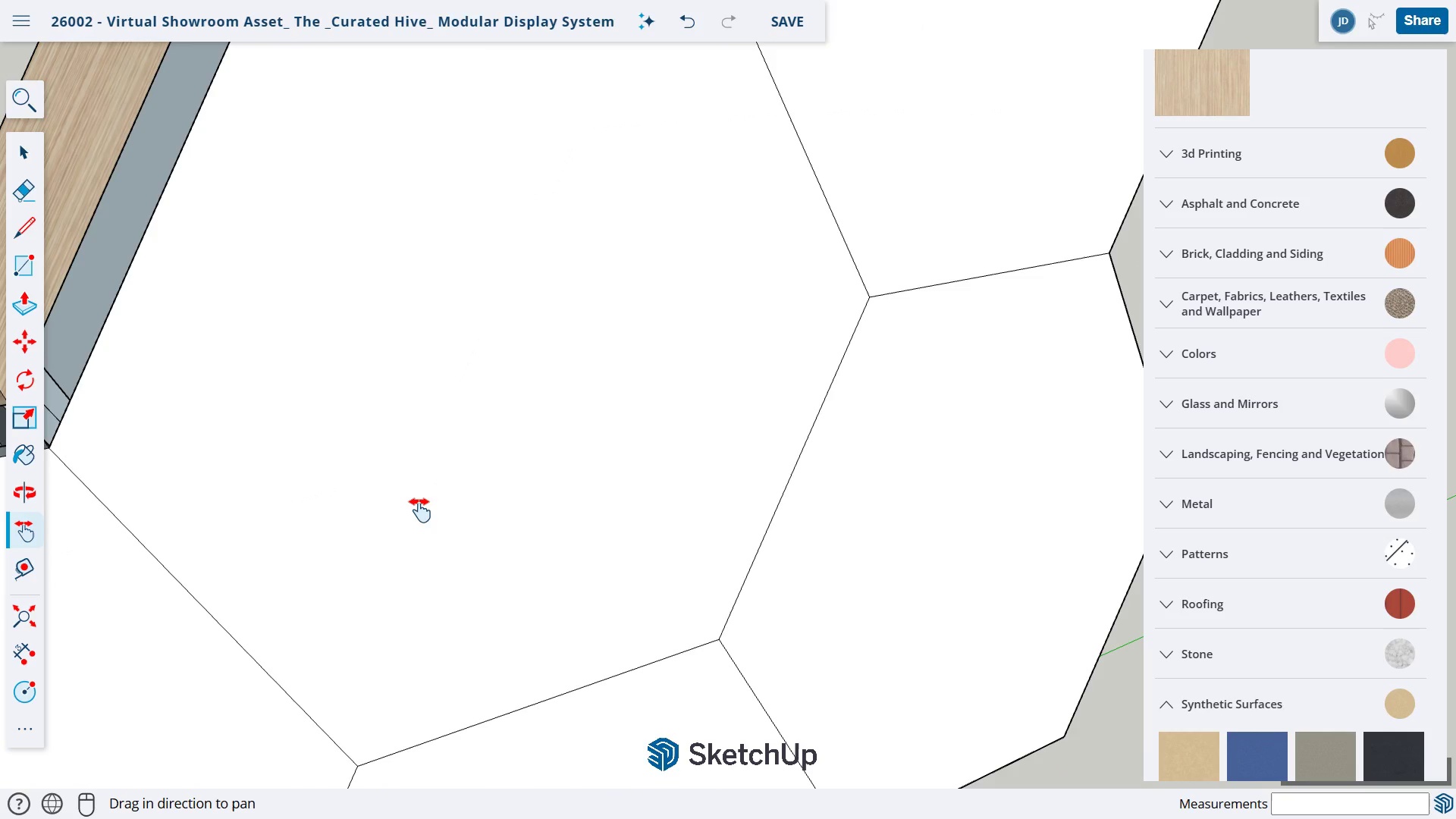 
left_click_drag(start_coordinate=[601, 332], to_coordinate=[511, 585])
 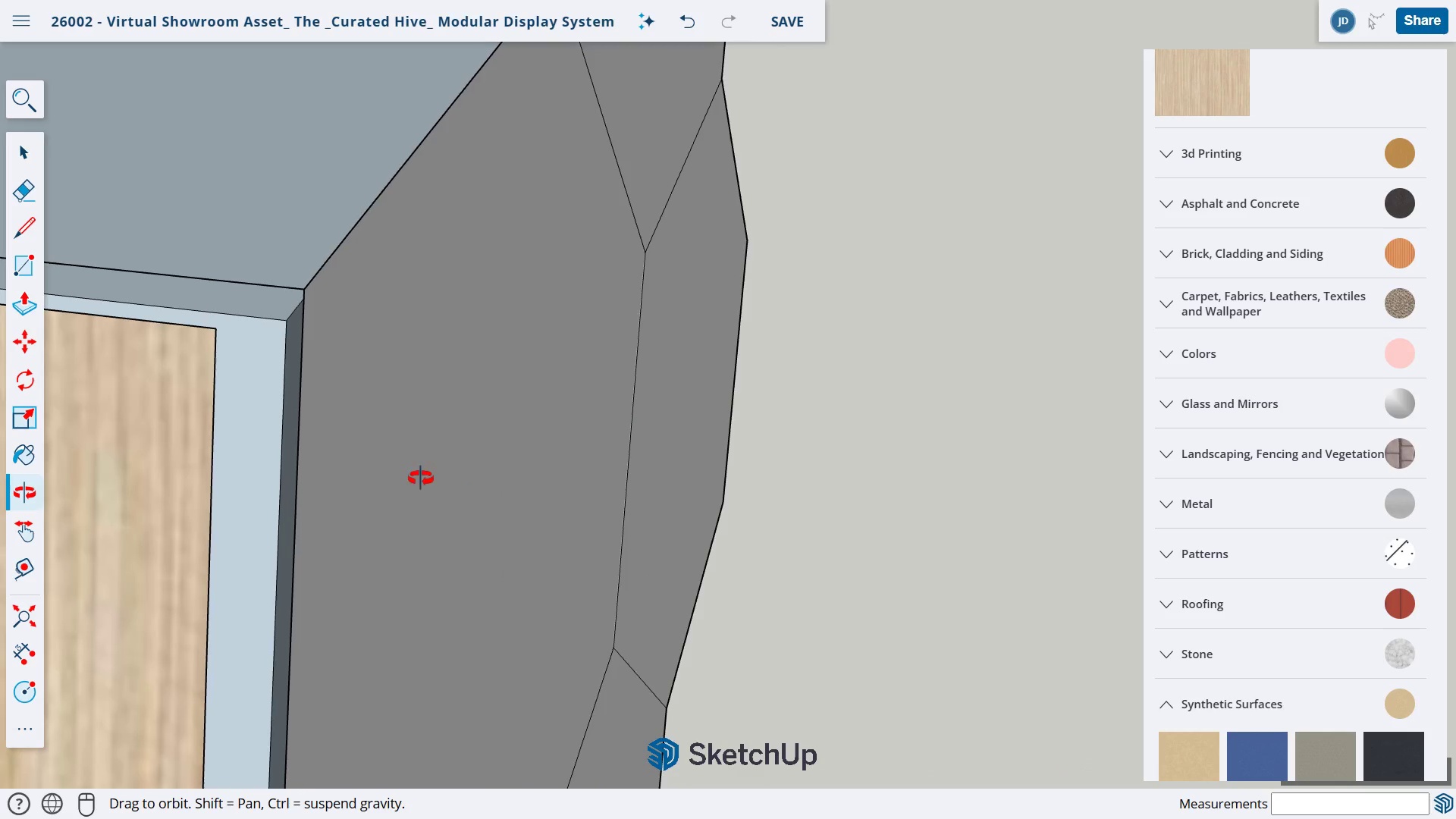 
left_click_drag(start_coordinate=[484, 496], to_coordinate=[221, 413])
 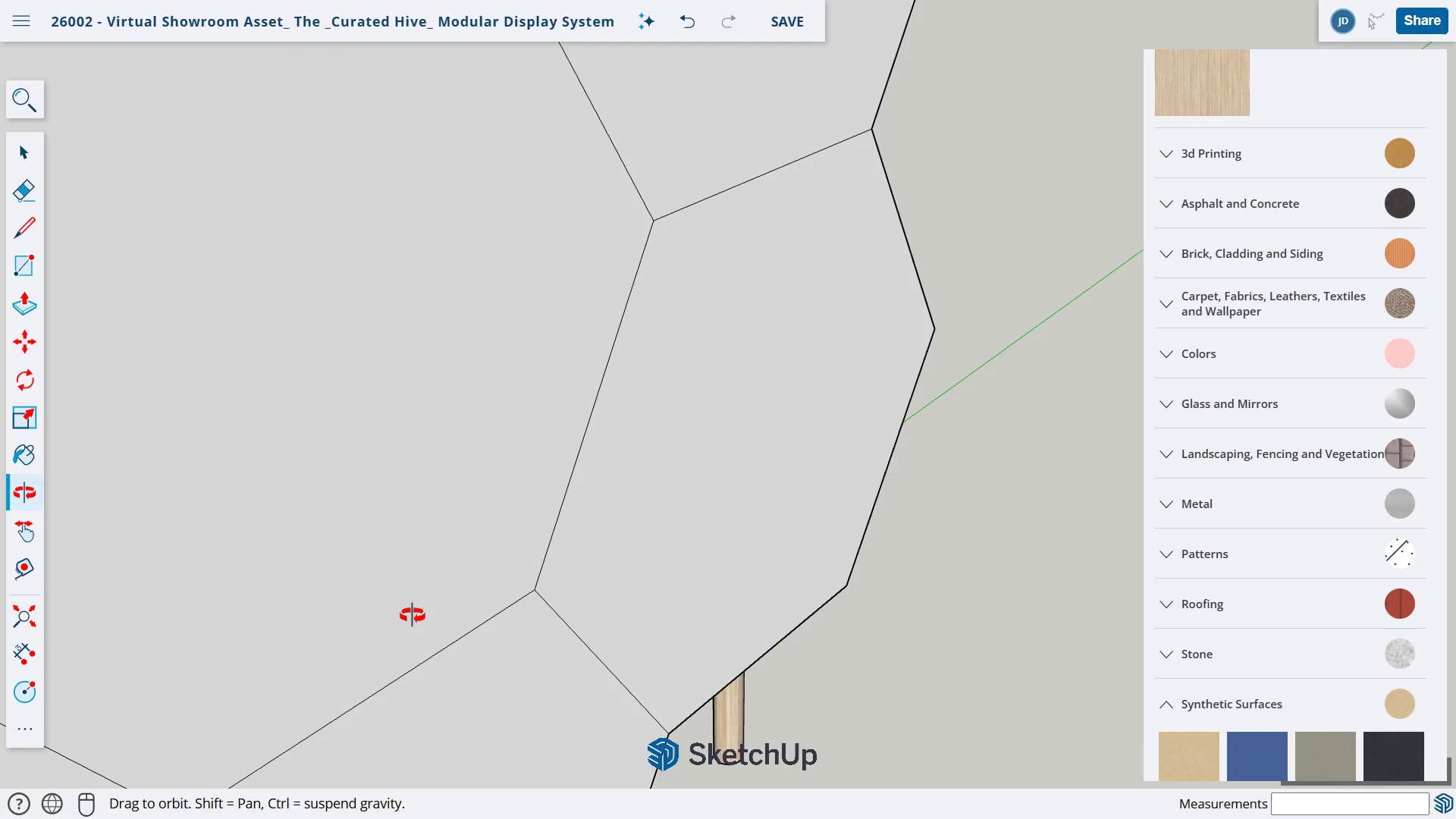 
left_click_drag(start_coordinate=[348, 558], to_coordinate=[211, 460])
 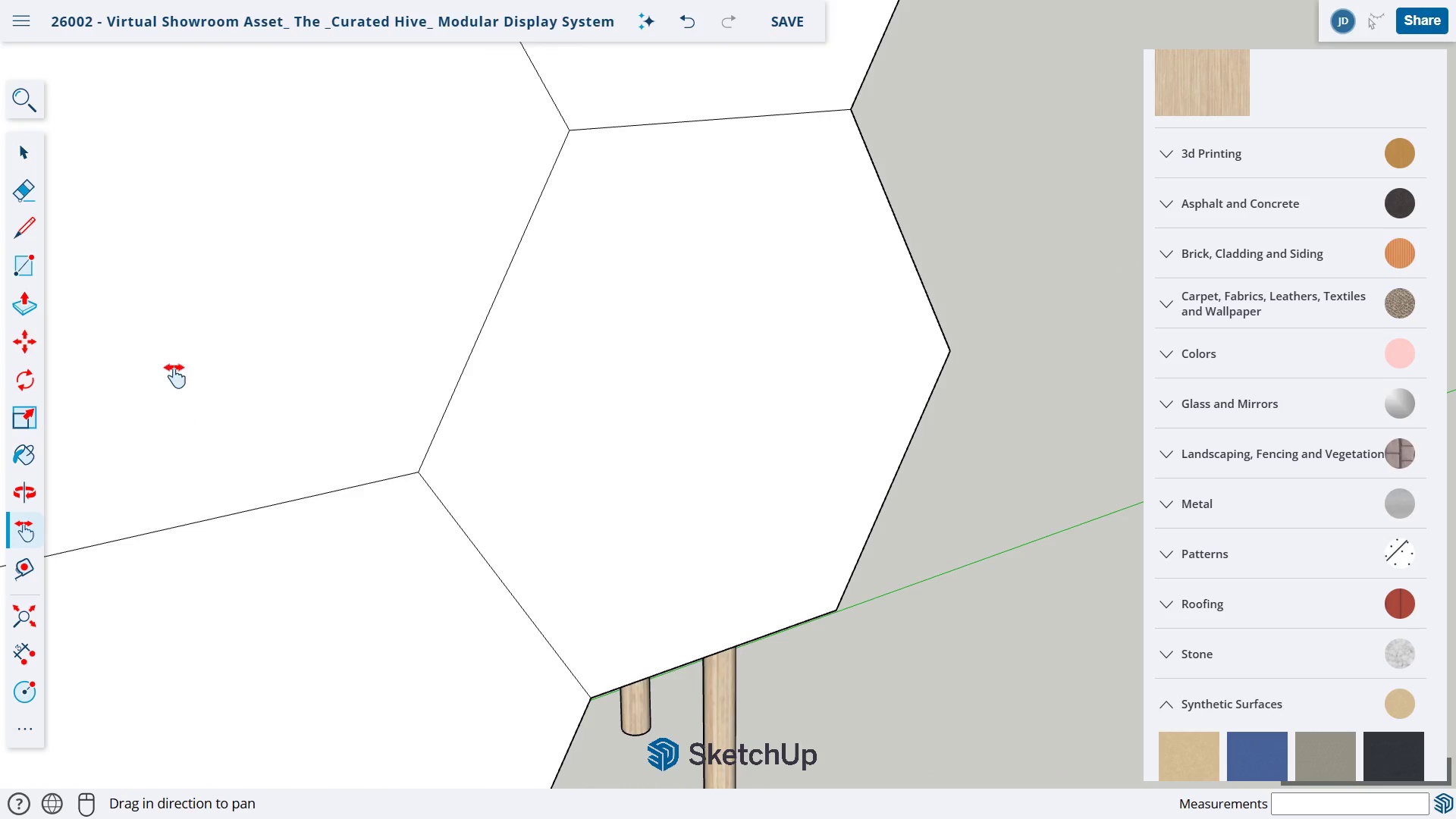 
left_click_drag(start_coordinate=[174, 368], to_coordinate=[730, 661])
 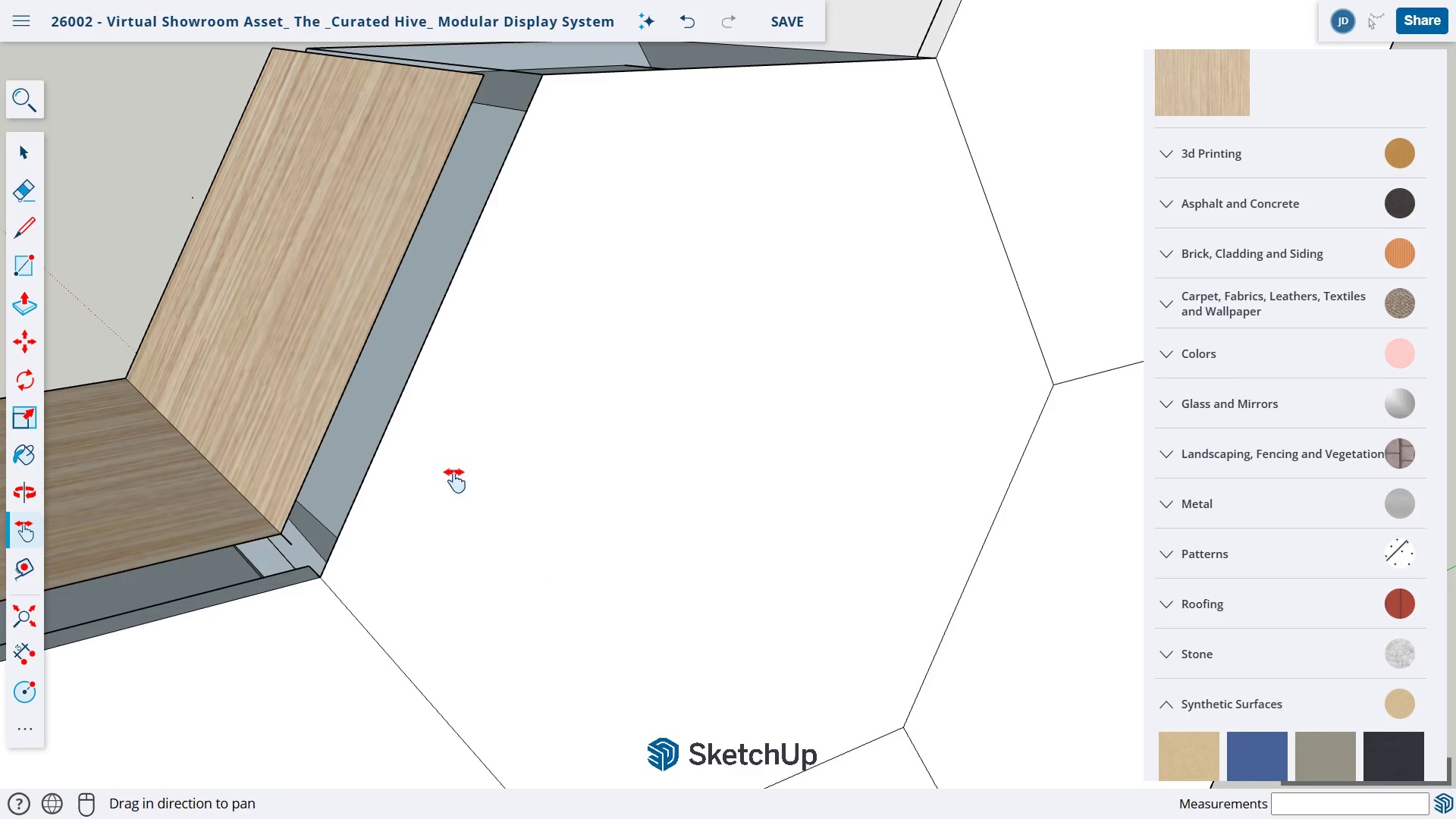 
left_click_drag(start_coordinate=[449, 471], to_coordinate=[310, 659])
 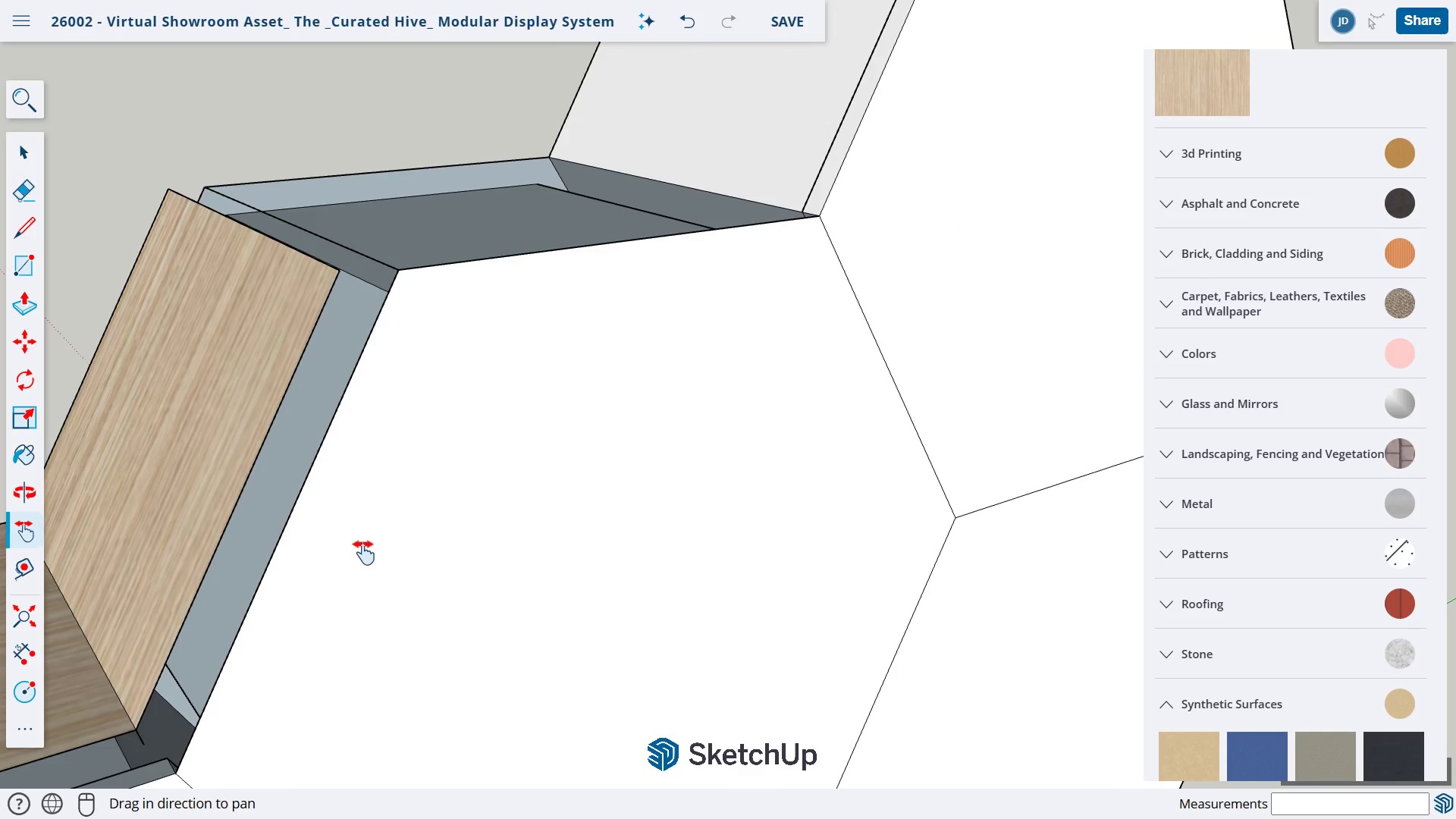 
left_click_drag(start_coordinate=[362, 544], to_coordinate=[773, 205])
 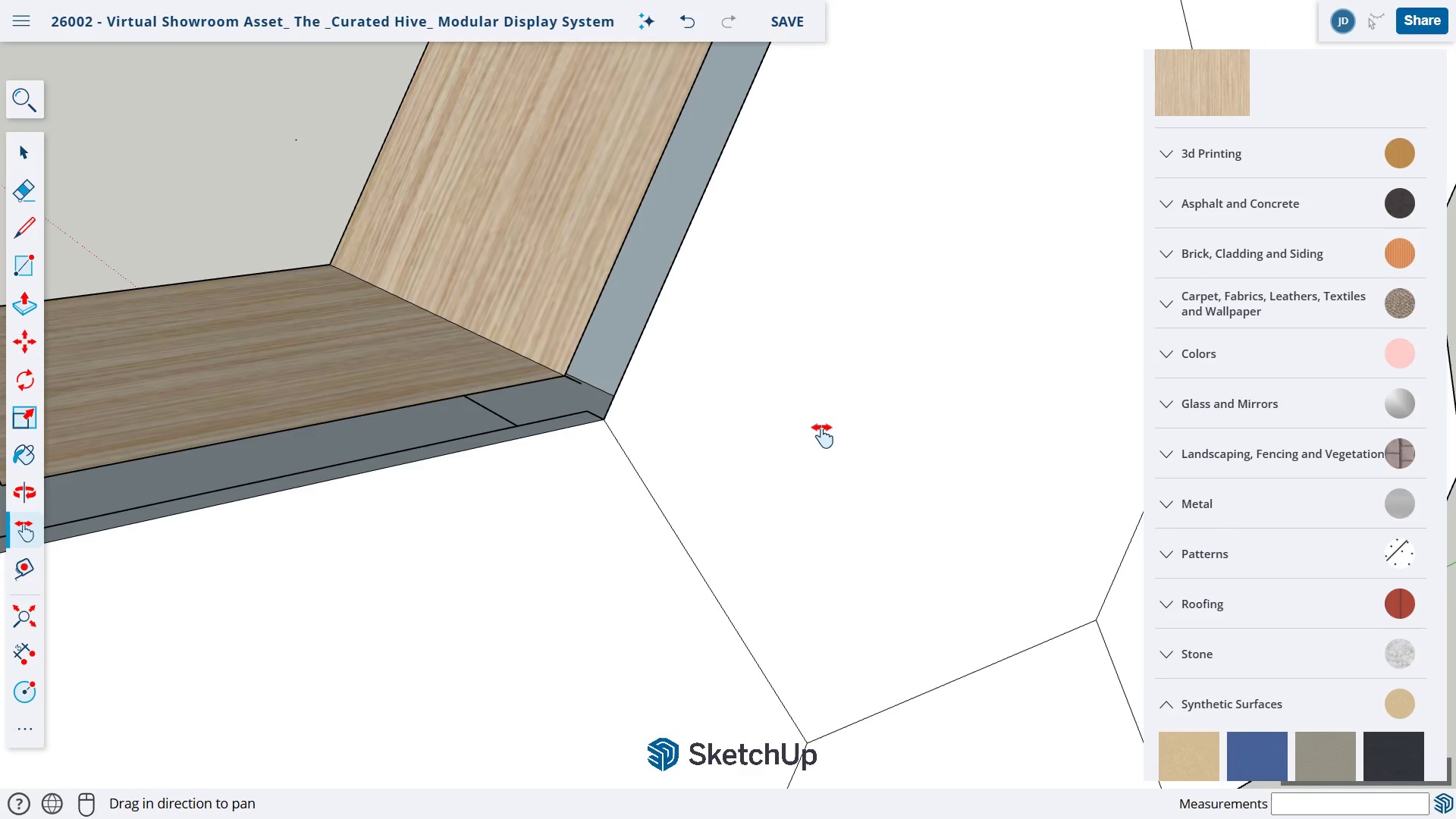 
left_click_drag(start_coordinate=[821, 427], to_coordinate=[734, 592])
 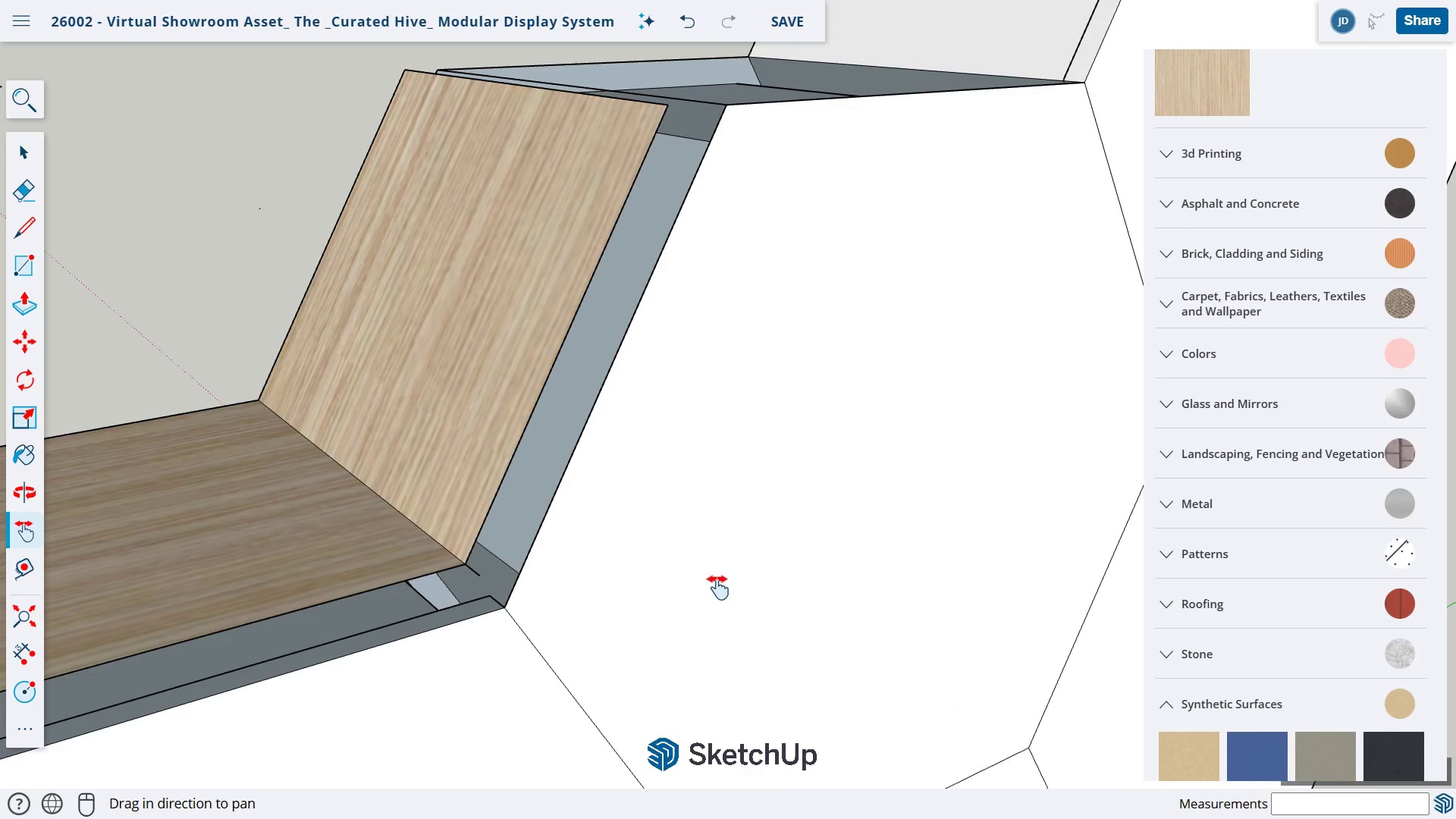 
key(L)
 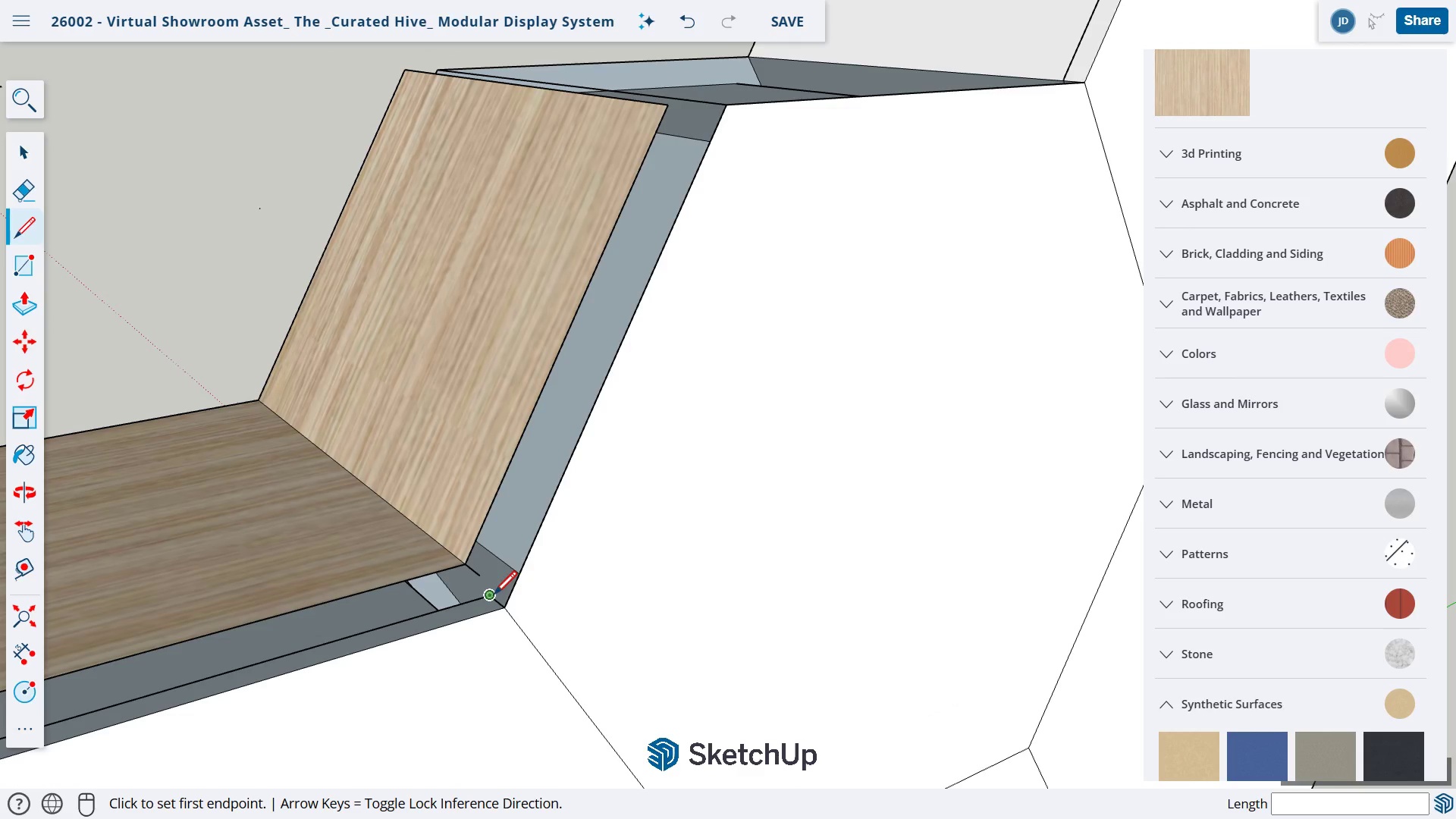 
left_click_drag(start_coordinate=[488, 598], to_coordinate=[491, 591])
 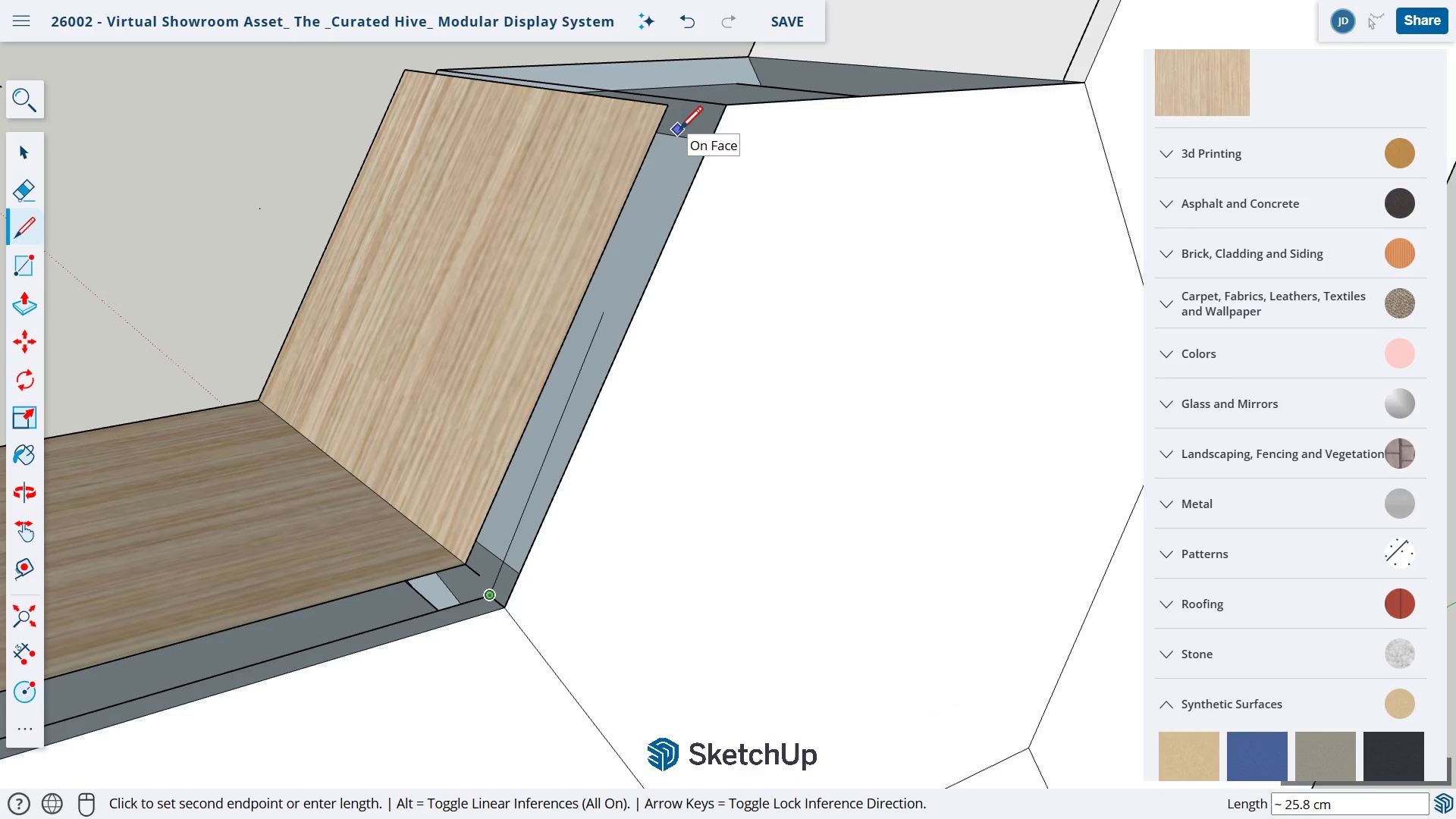 
key(Escape)
 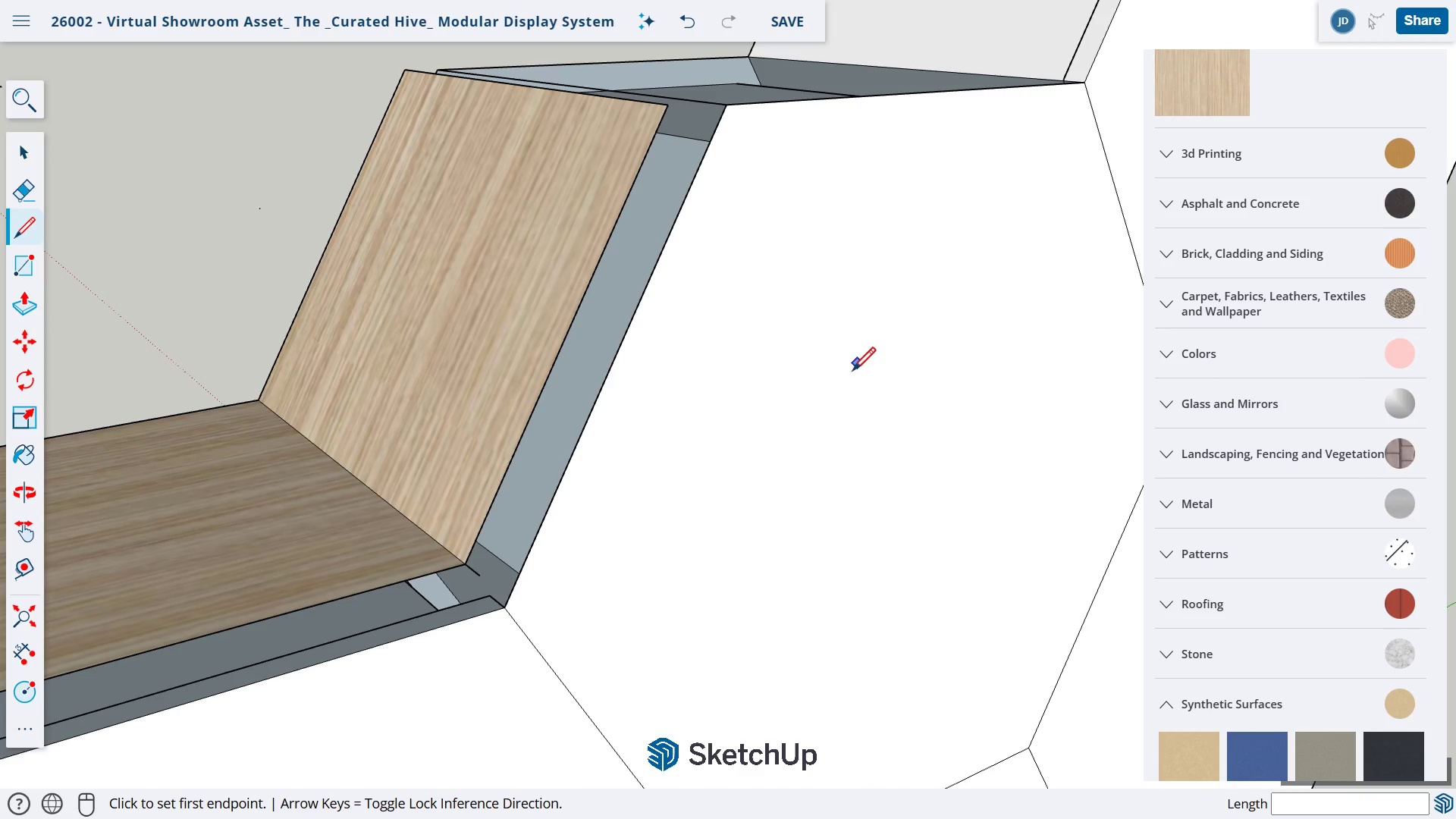 
scroll: coordinate [762, 538], scroll_direction: down, amount: 8.0
 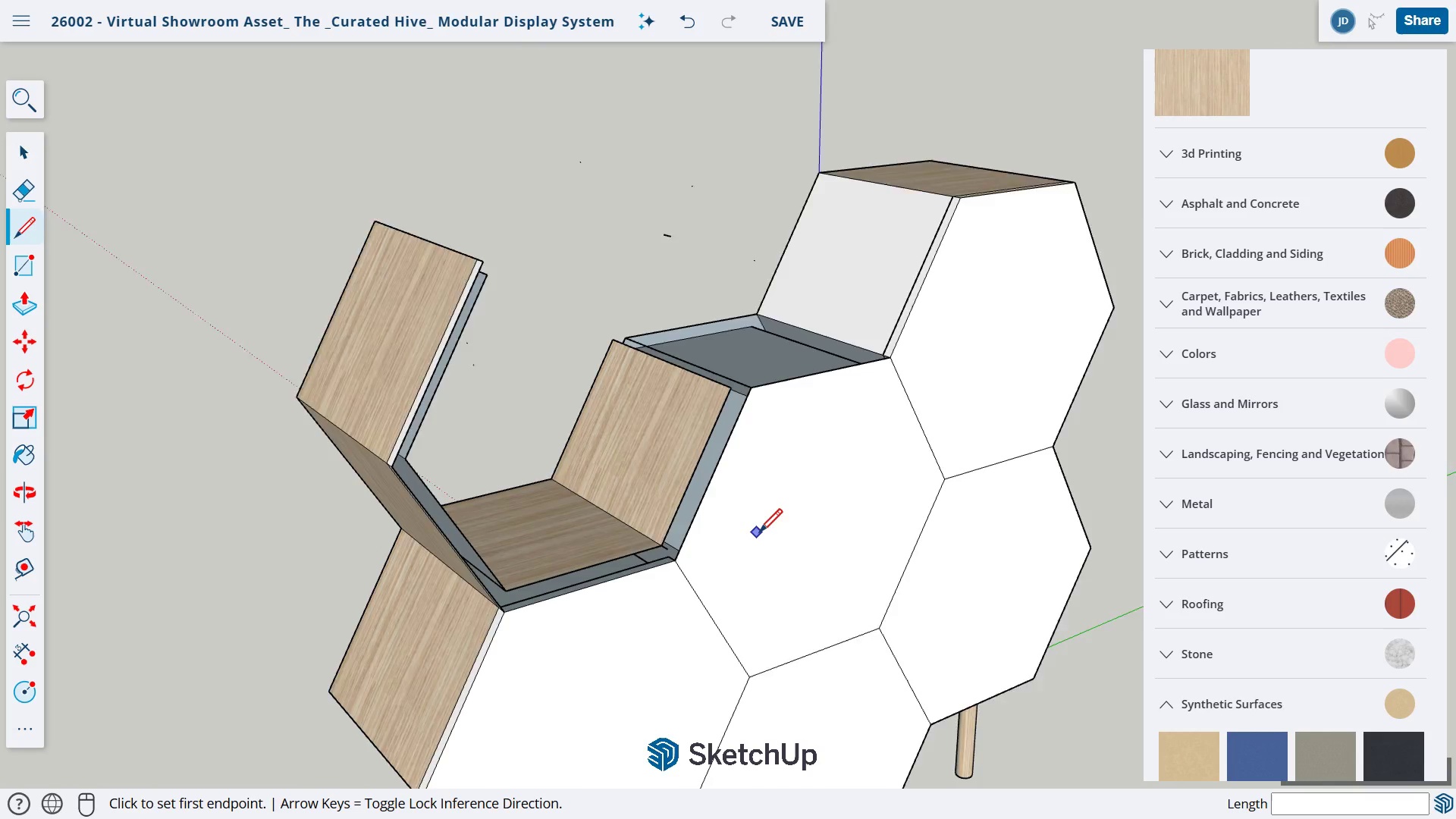 
scroll: coordinate [758, 533], scroll_direction: up, amount: 2.0
 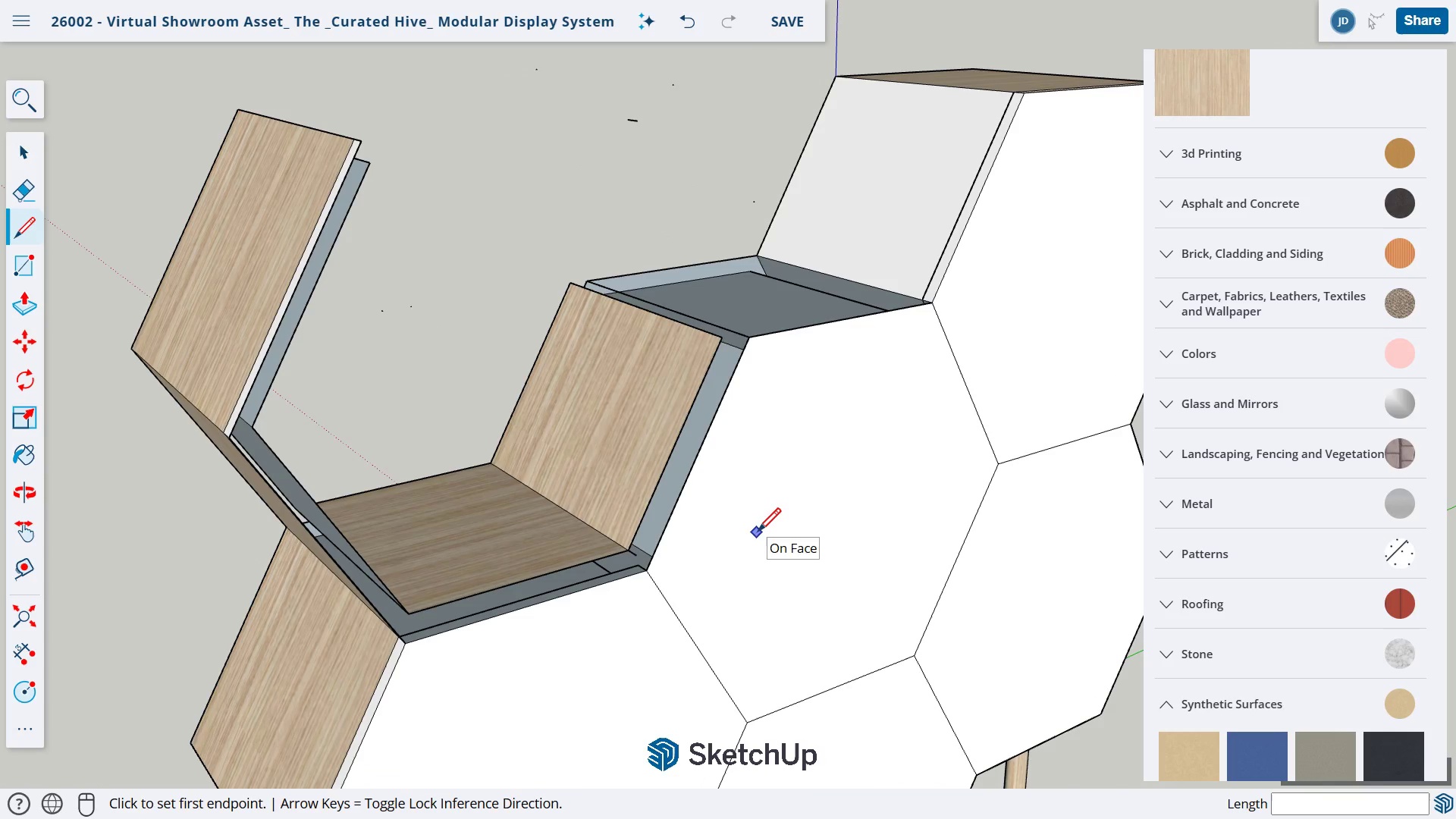 
mouse_move([733, 532])
 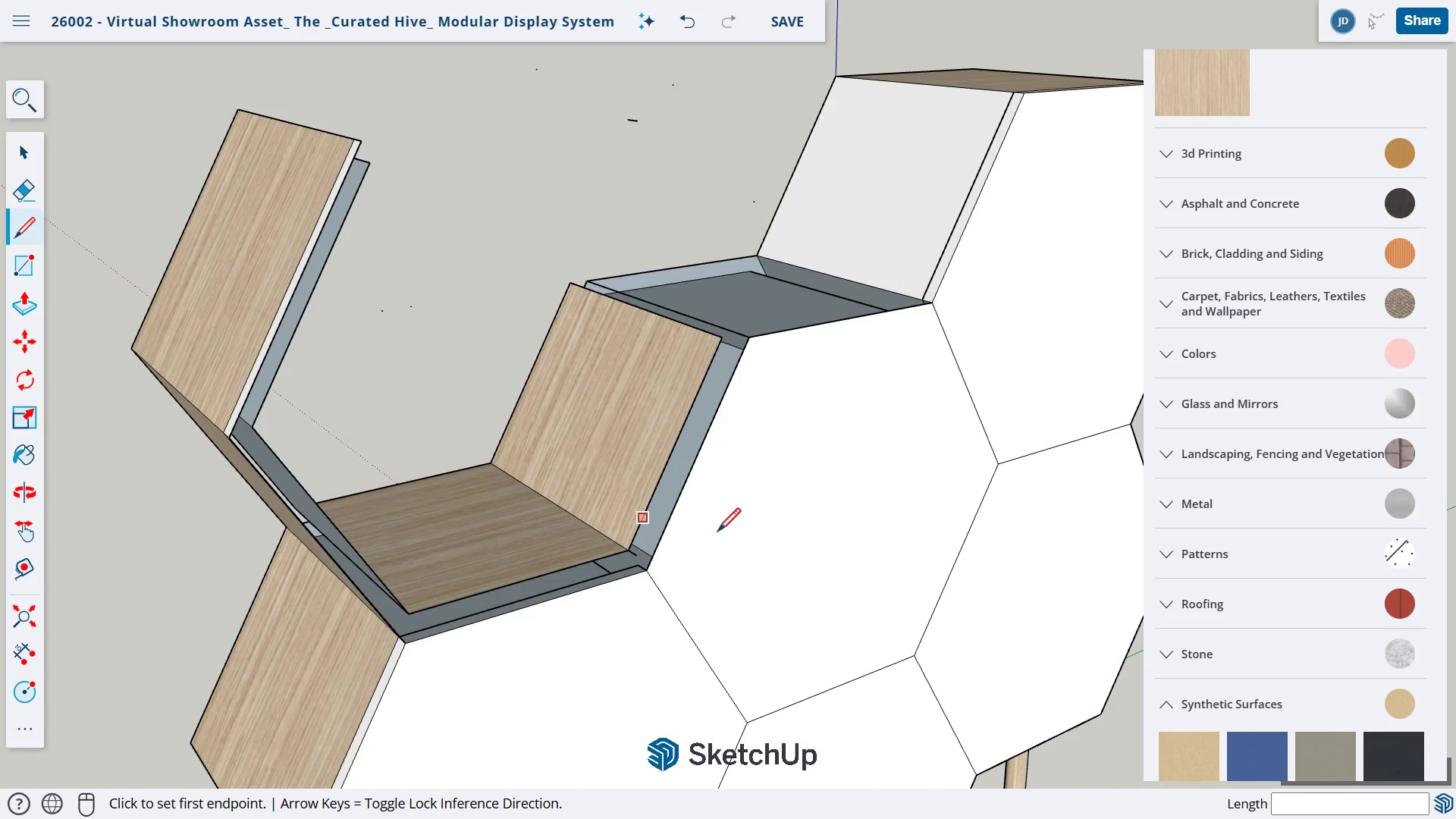 
key(E)
 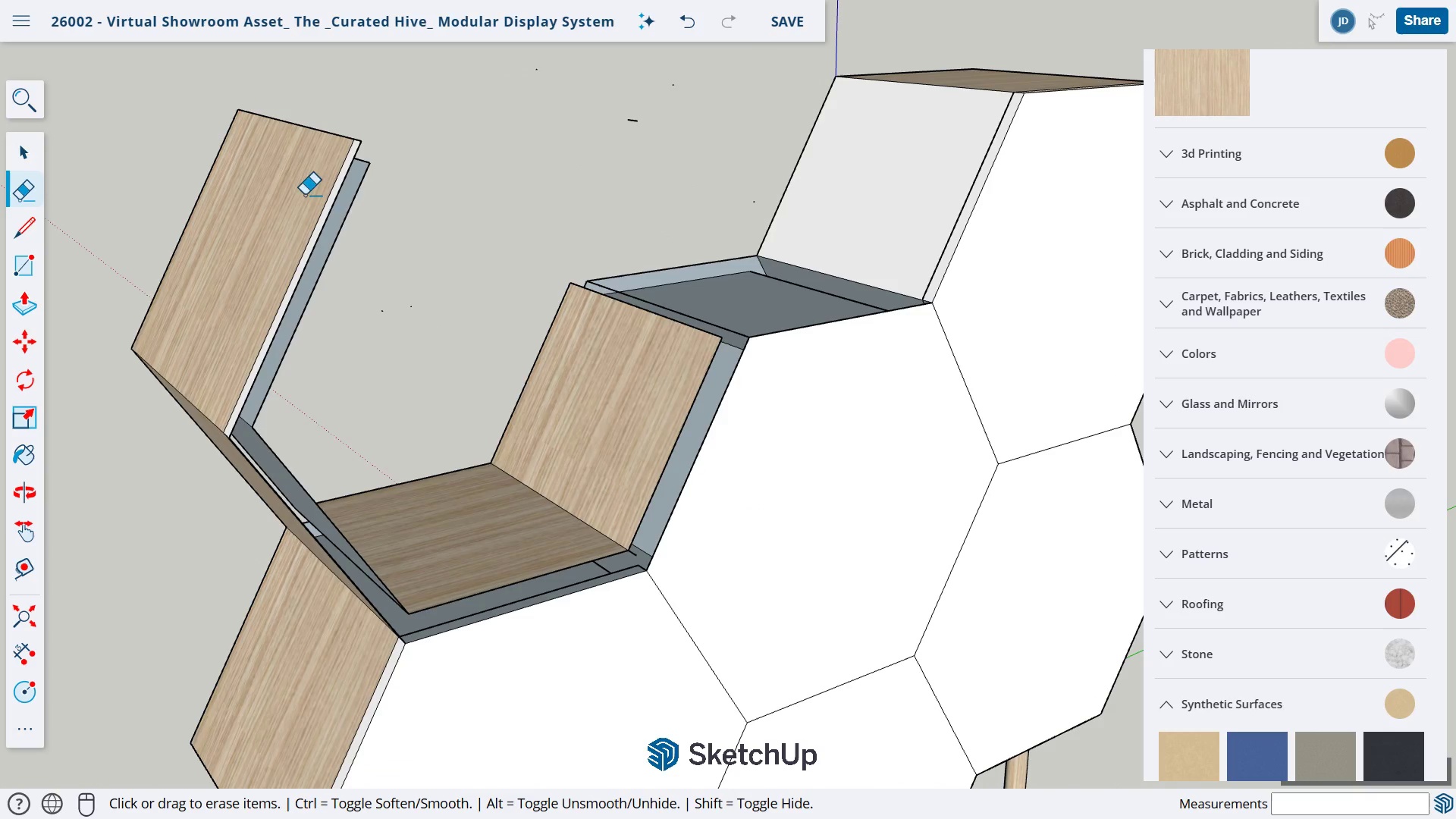 
left_click_drag(start_coordinate=[306, 195], to_coordinate=[370, 239])
 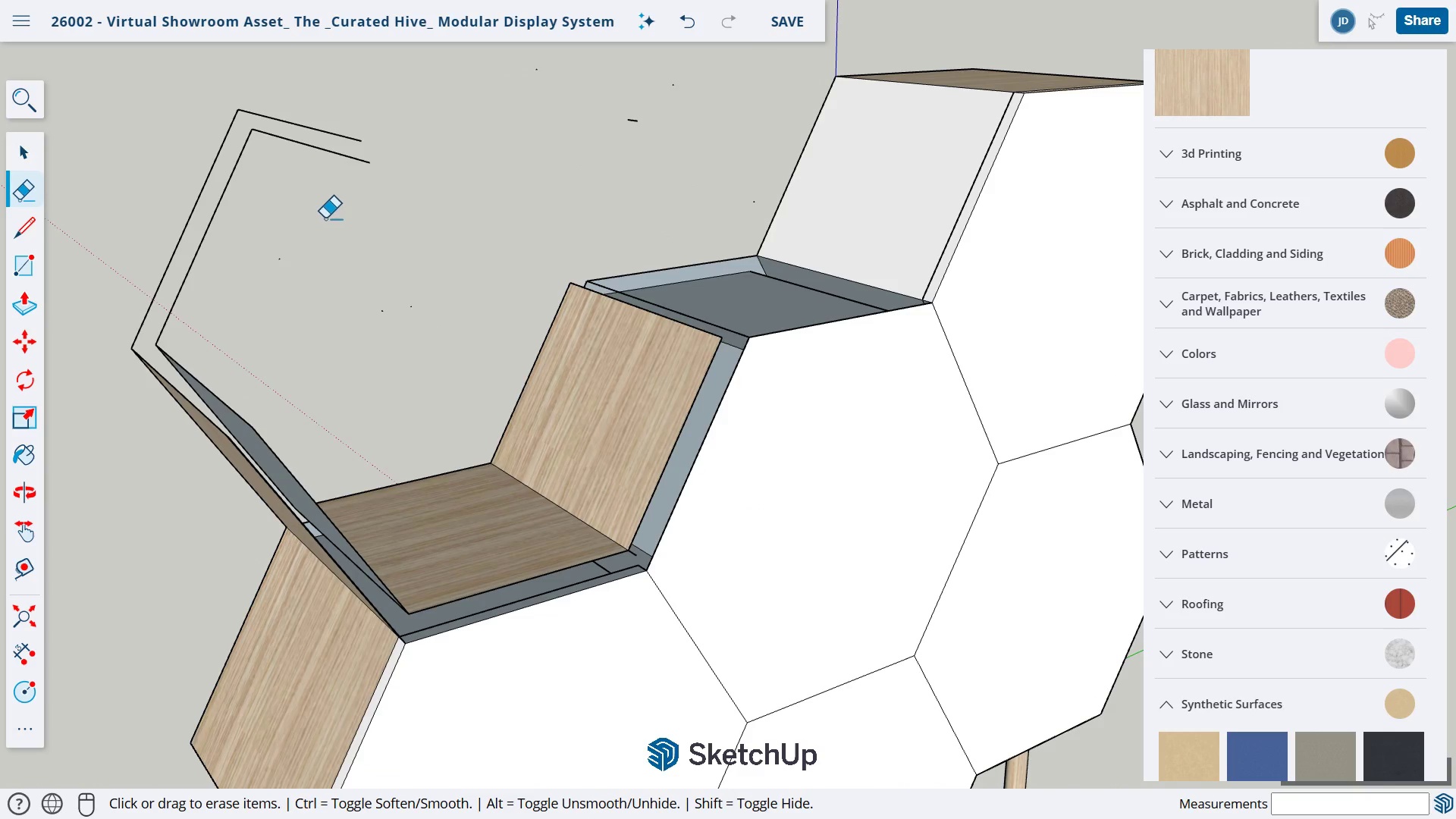 
left_click_drag(start_coordinate=[326, 218], to_coordinate=[237, 312])
 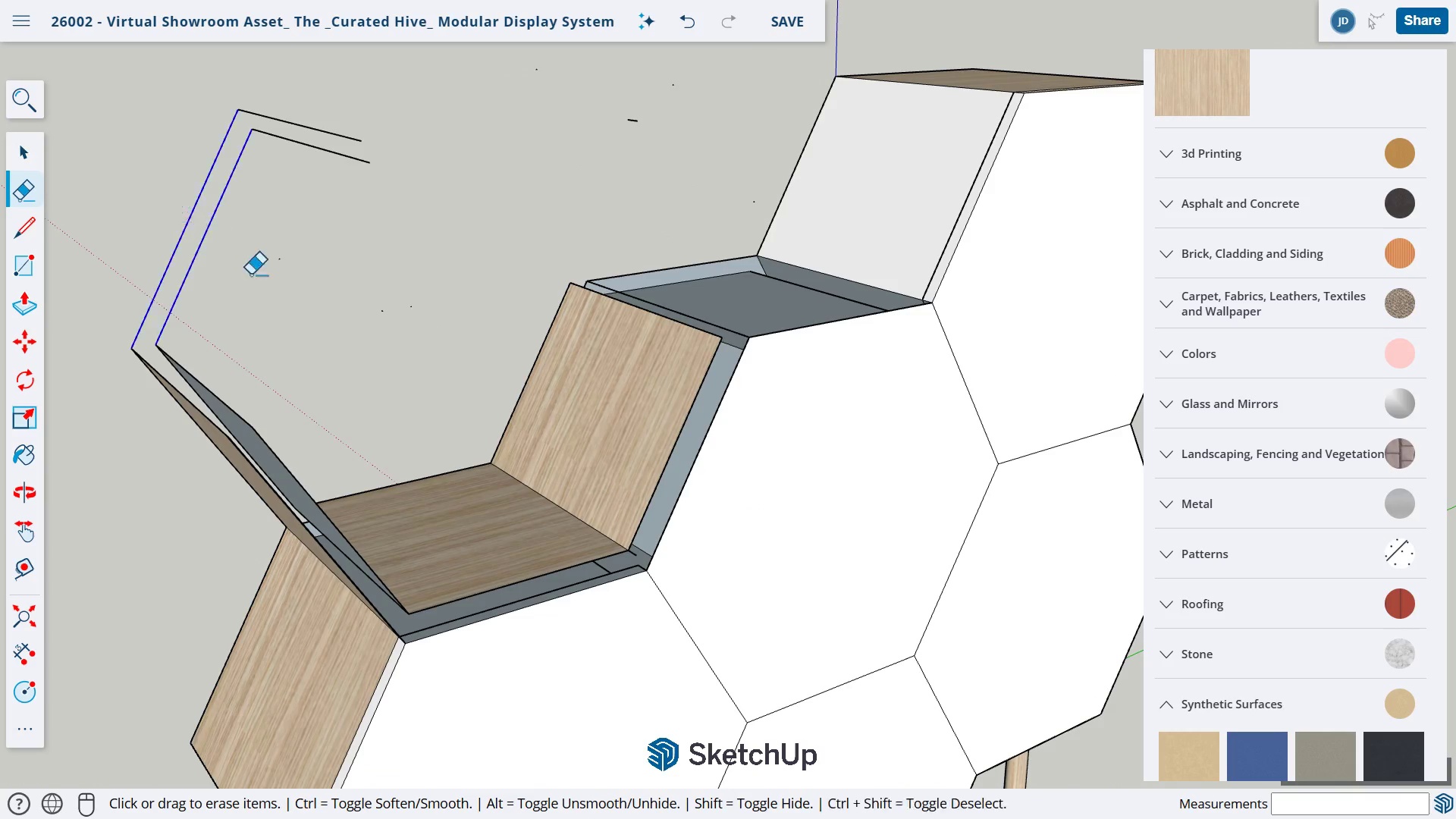 
left_click_drag(start_coordinate=[176, 220], to_coordinate=[252, 275])
 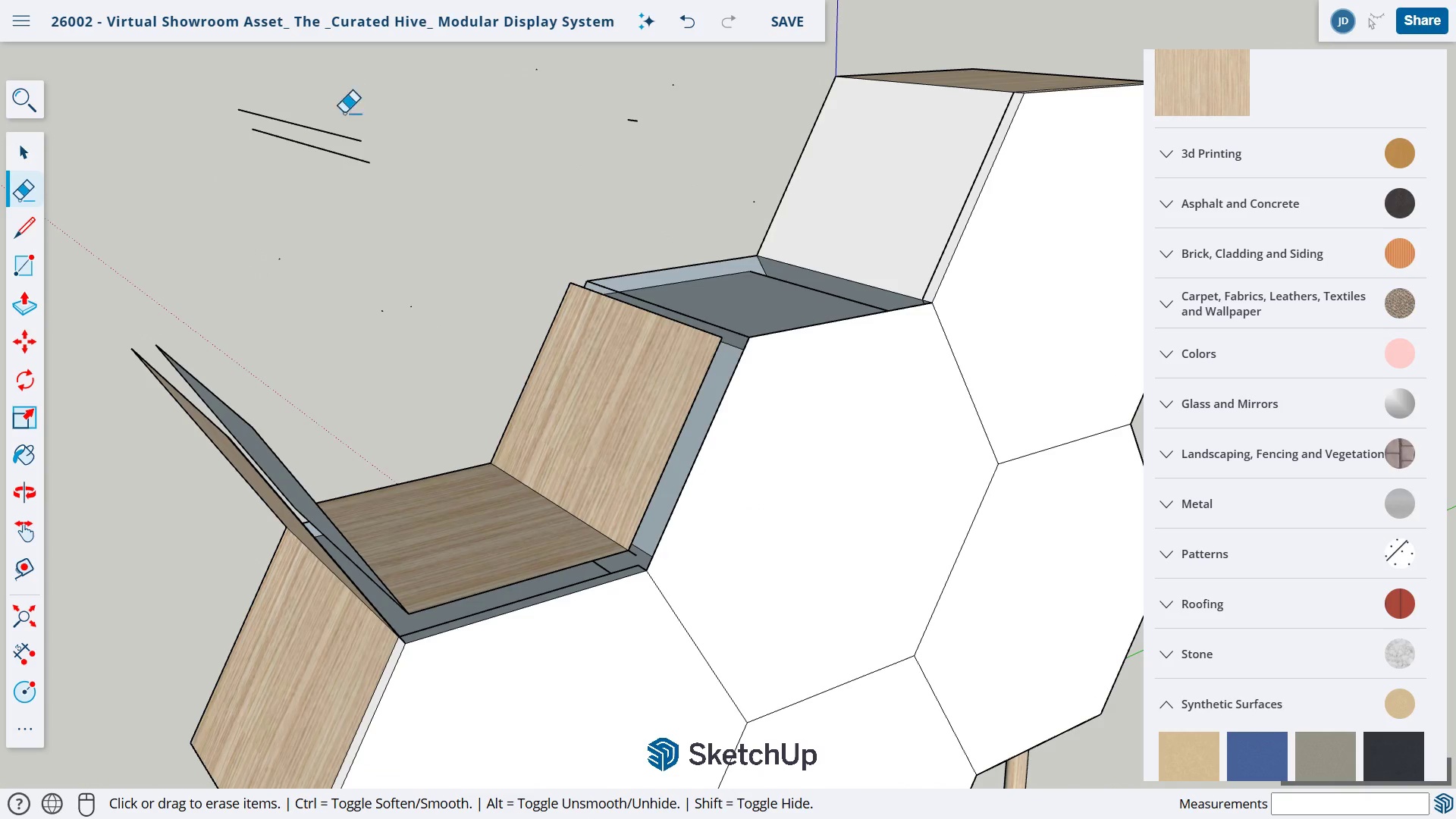 
left_click_drag(start_coordinate=[345, 99], to_coordinate=[347, 179])
 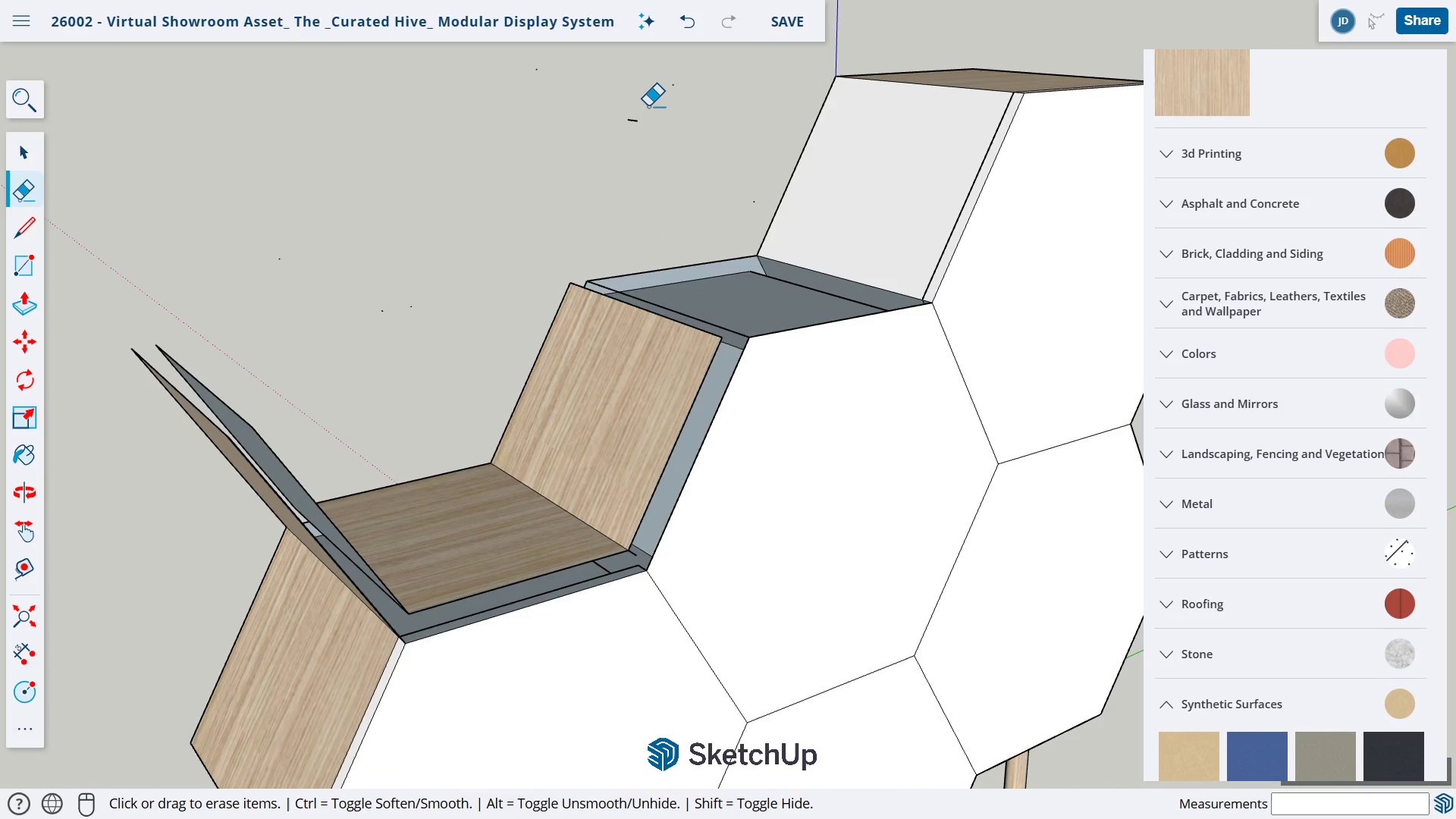 
left_click_drag(start_coordinate=[642, 114], to_coordinate=[632, 126])
 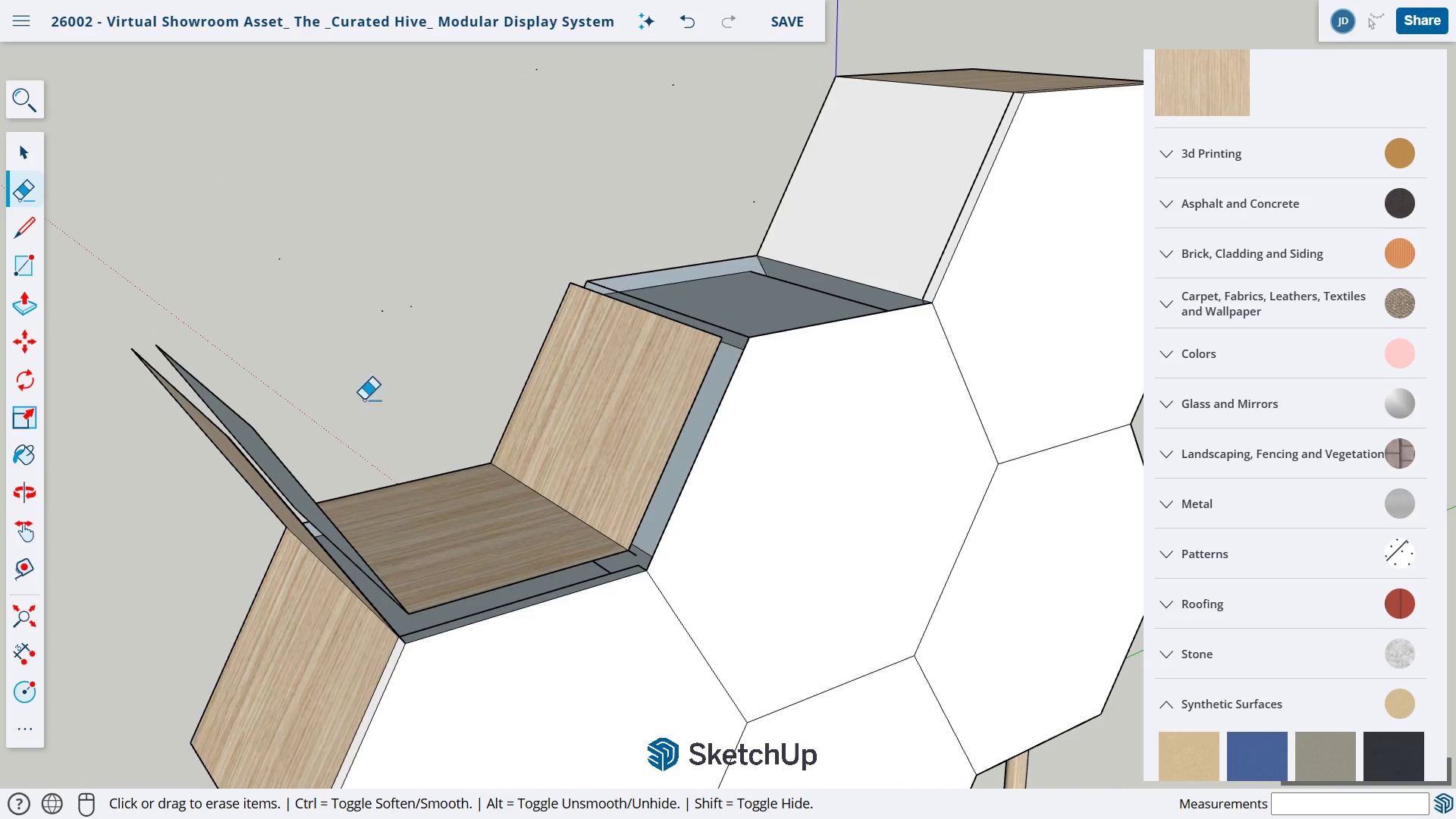 
left_click_drag(start_coordinate=[190, 484], to_coordinate=[282, 406])
 